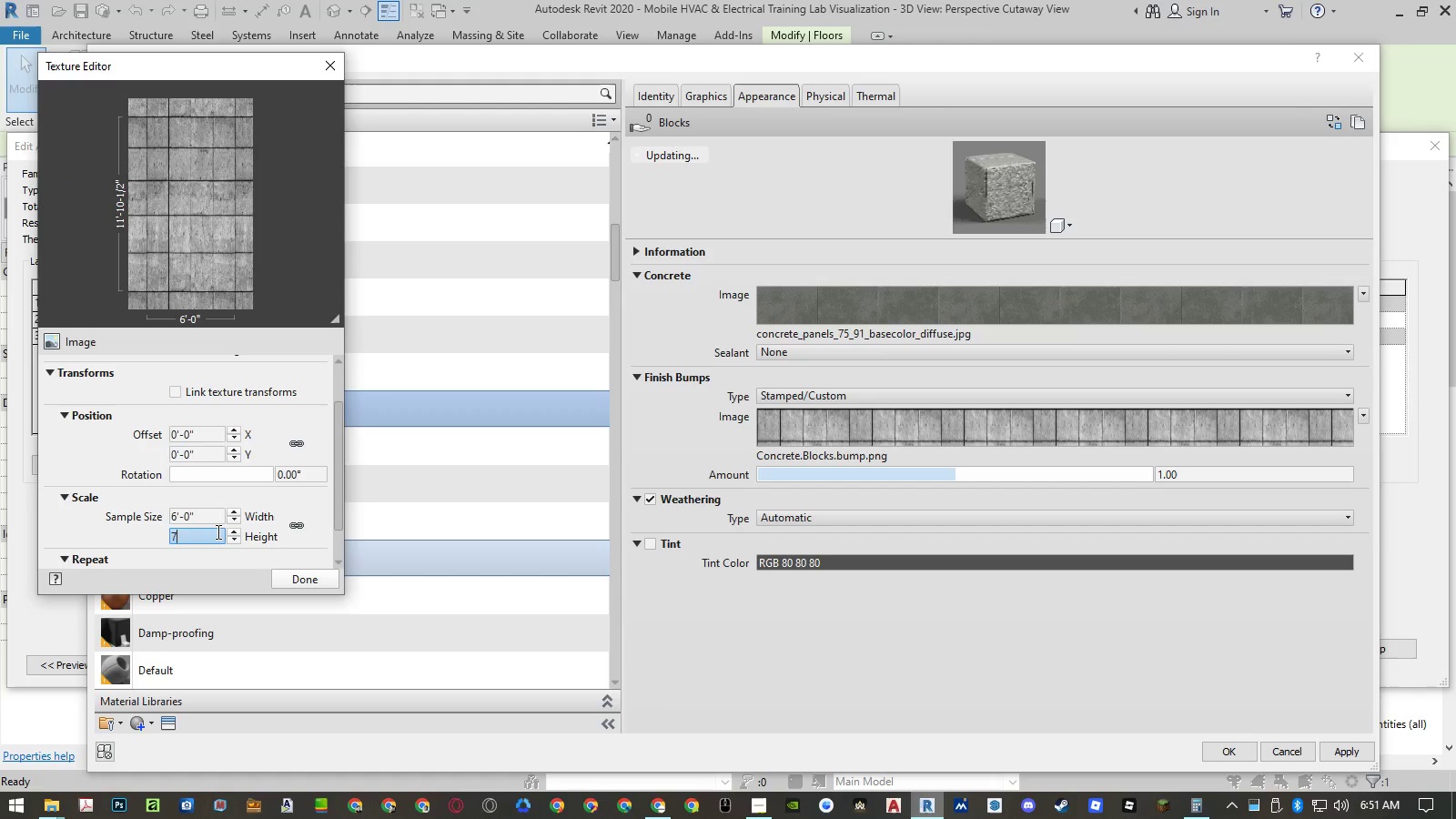 
key(Numpad2)
 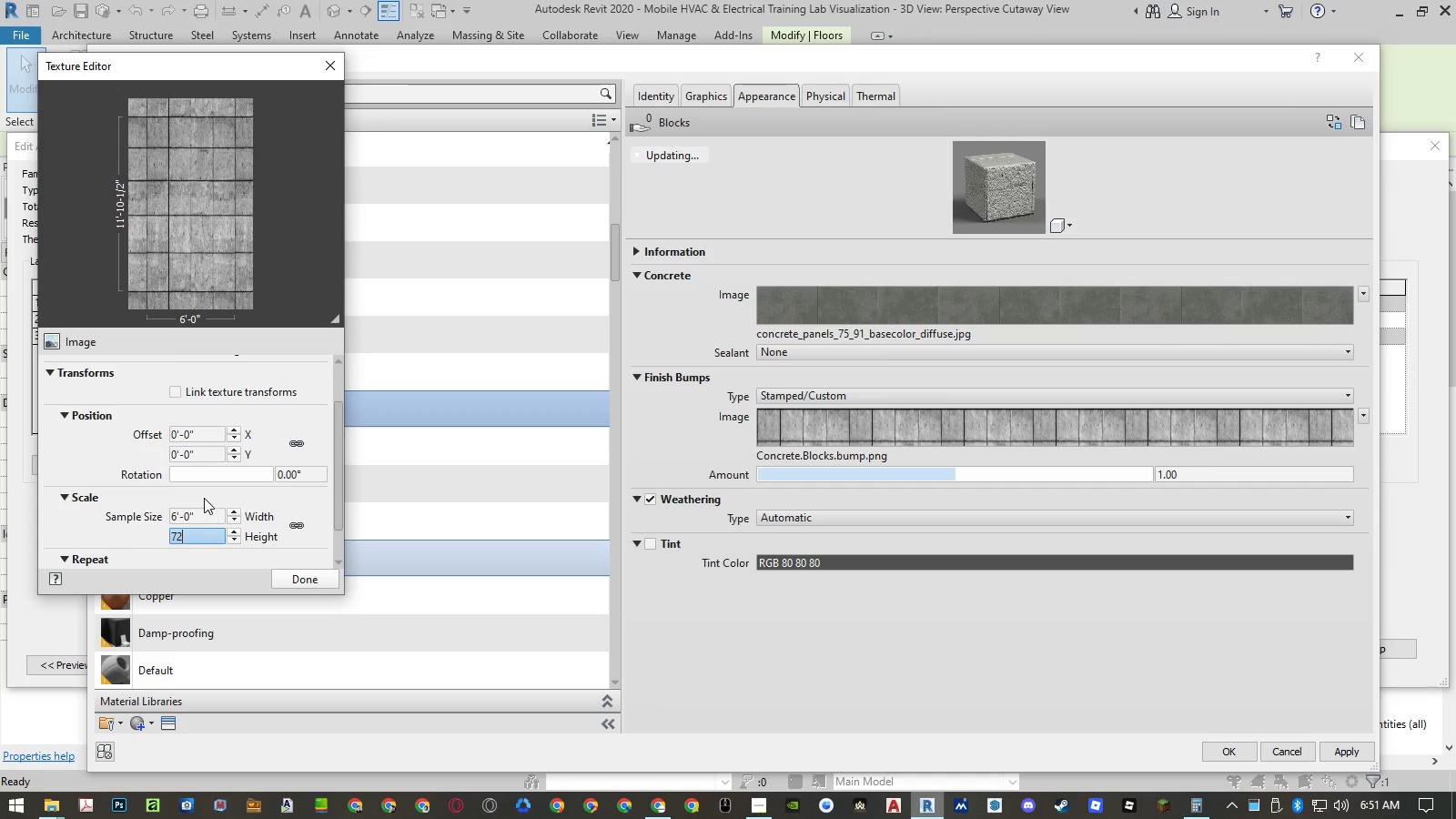 
left_click([204, 498])
 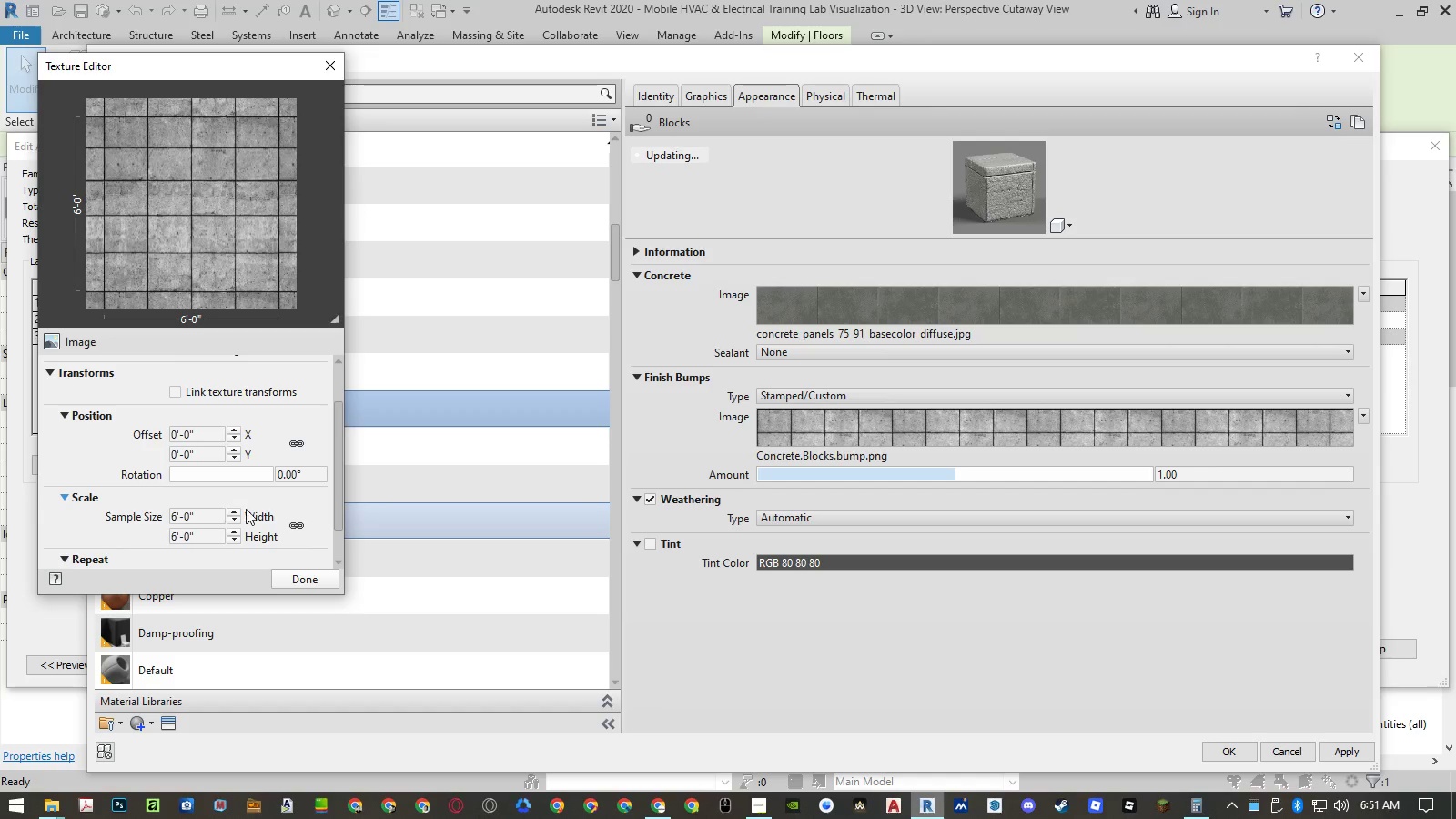 
left_click([296, 524])
 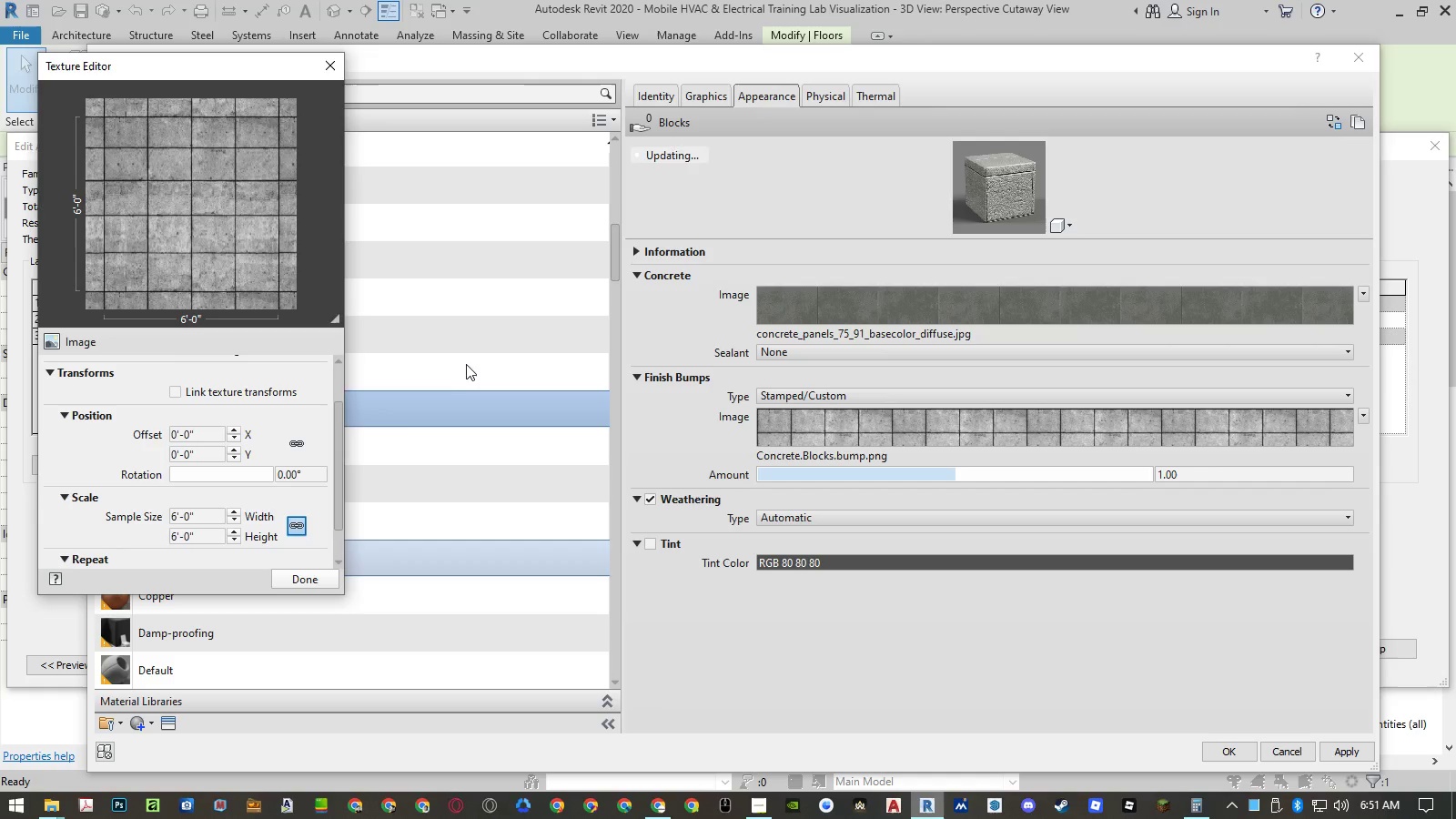 
left_click([286, 581])
 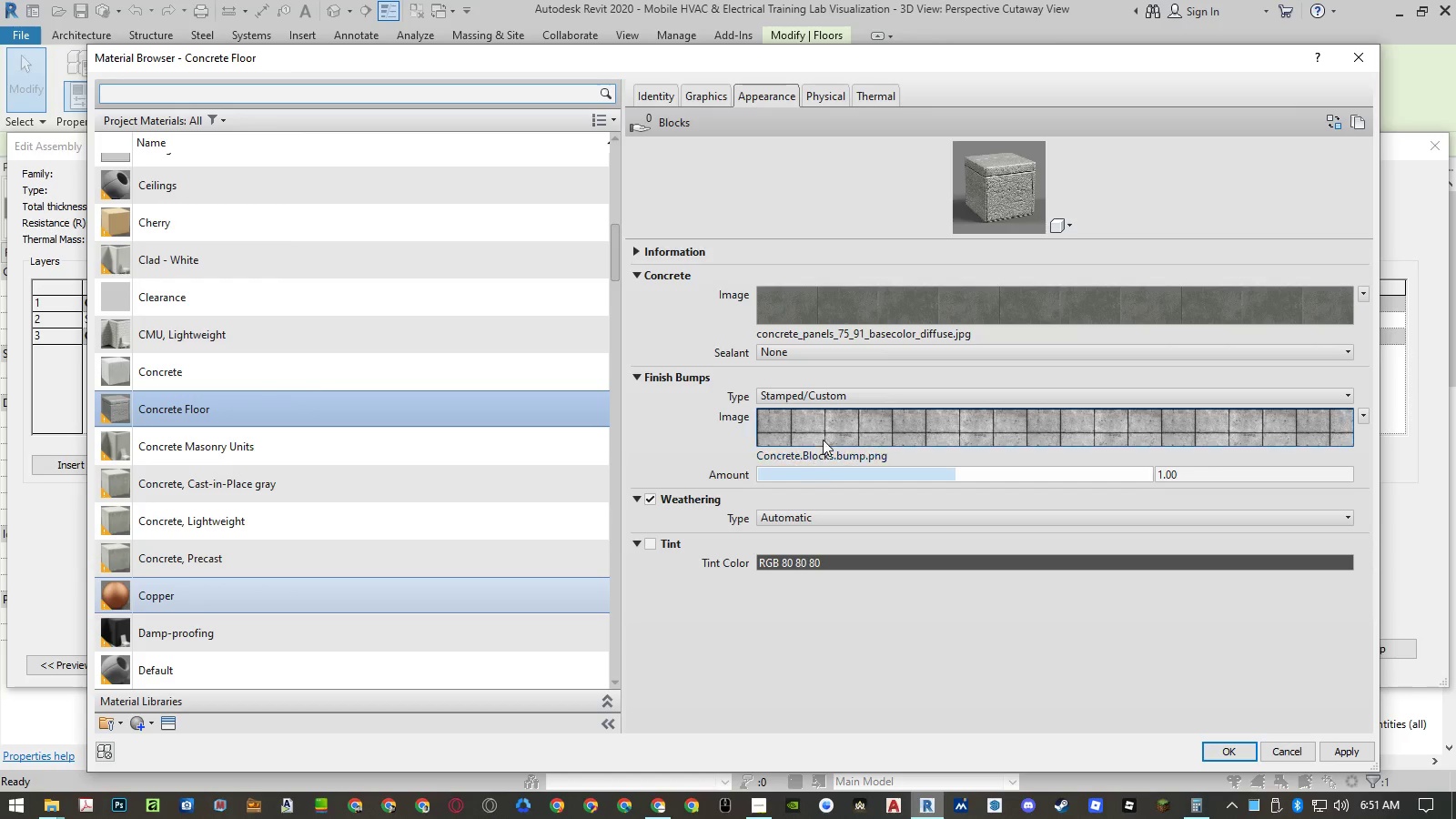 
left_click([829, 427])
 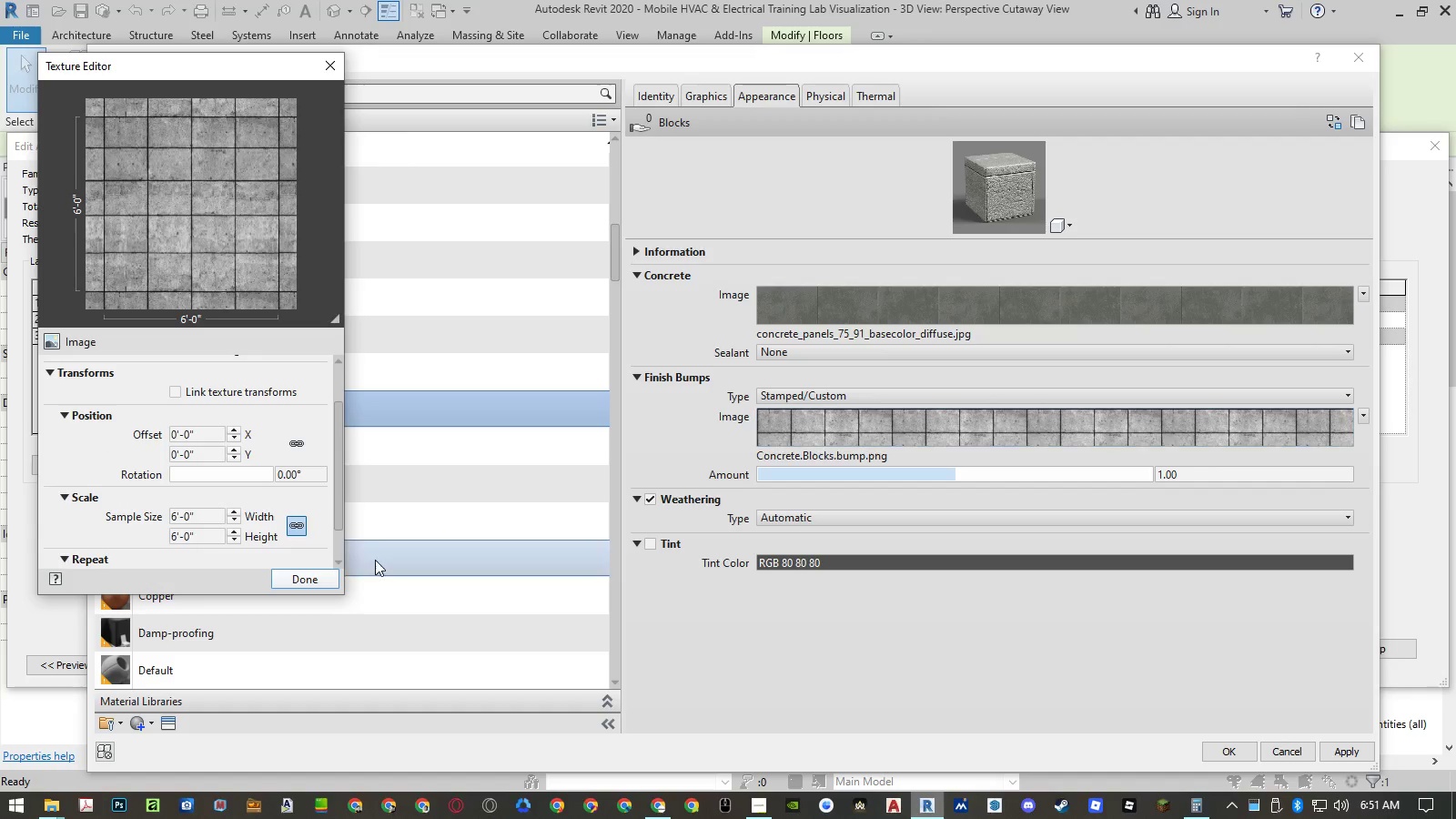 
left_click([326, 578])
 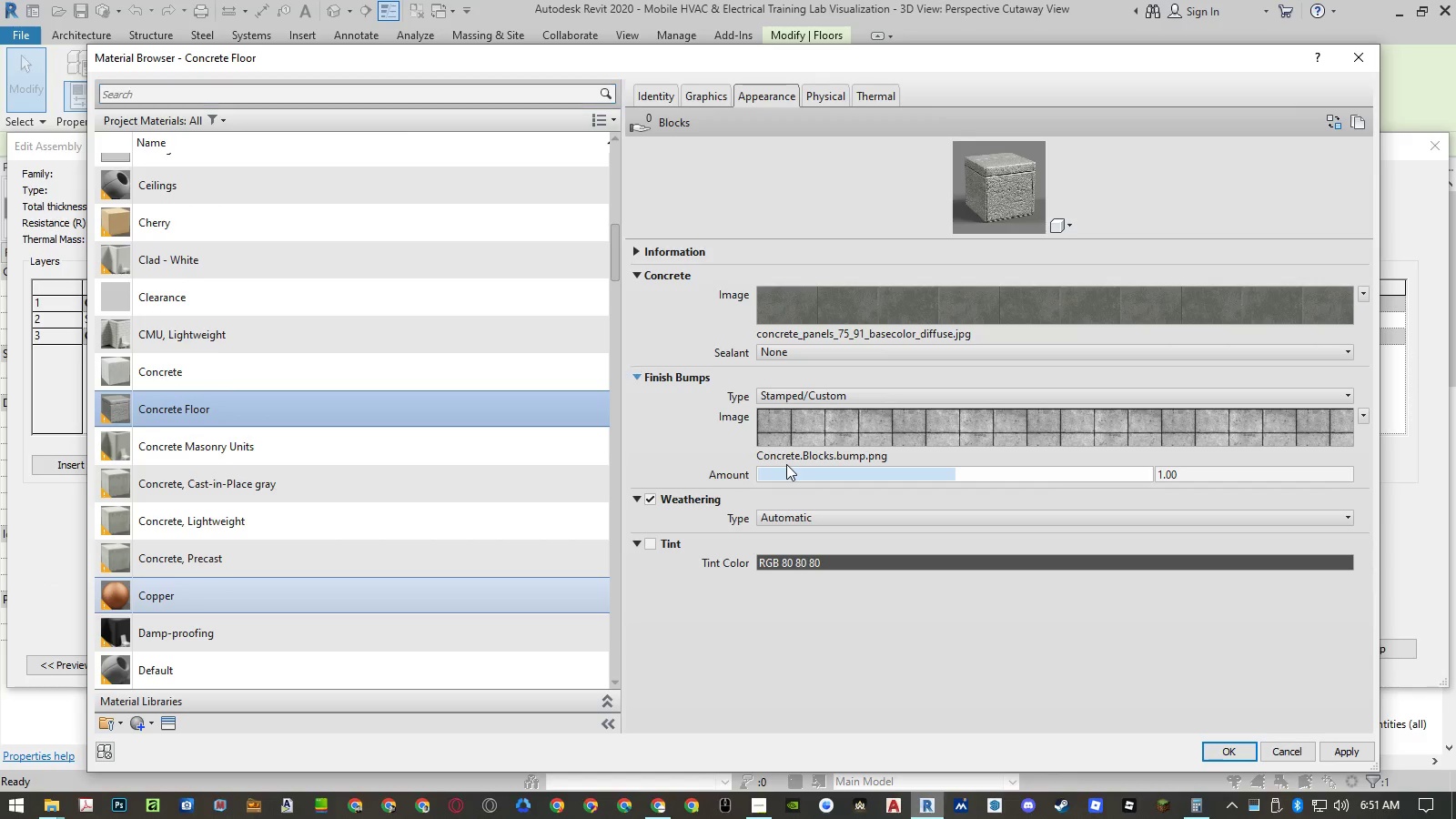 
double_click([794, 458])
 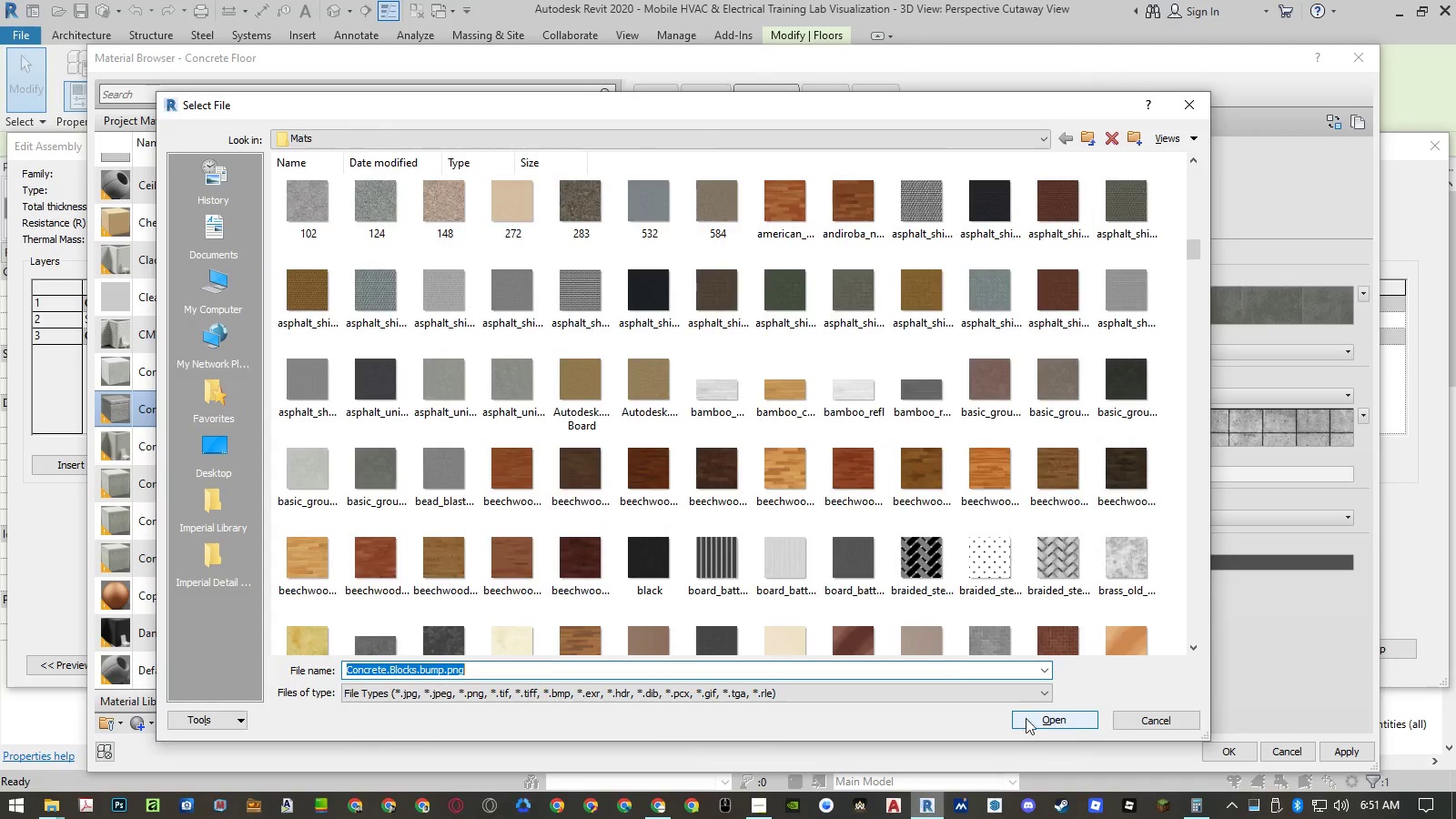 
key(Control+ControlLeft)
 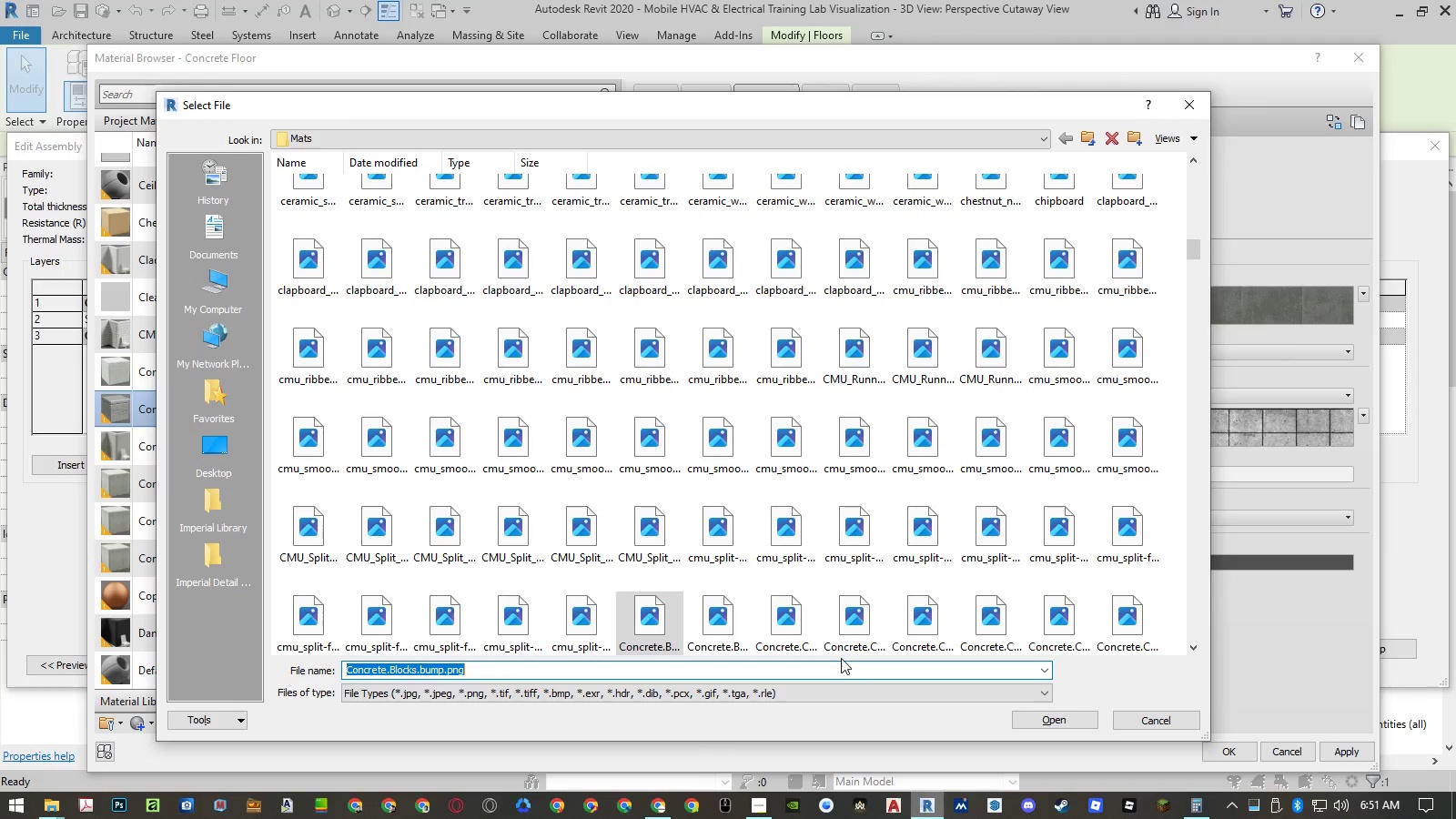 
key(Control+V)
 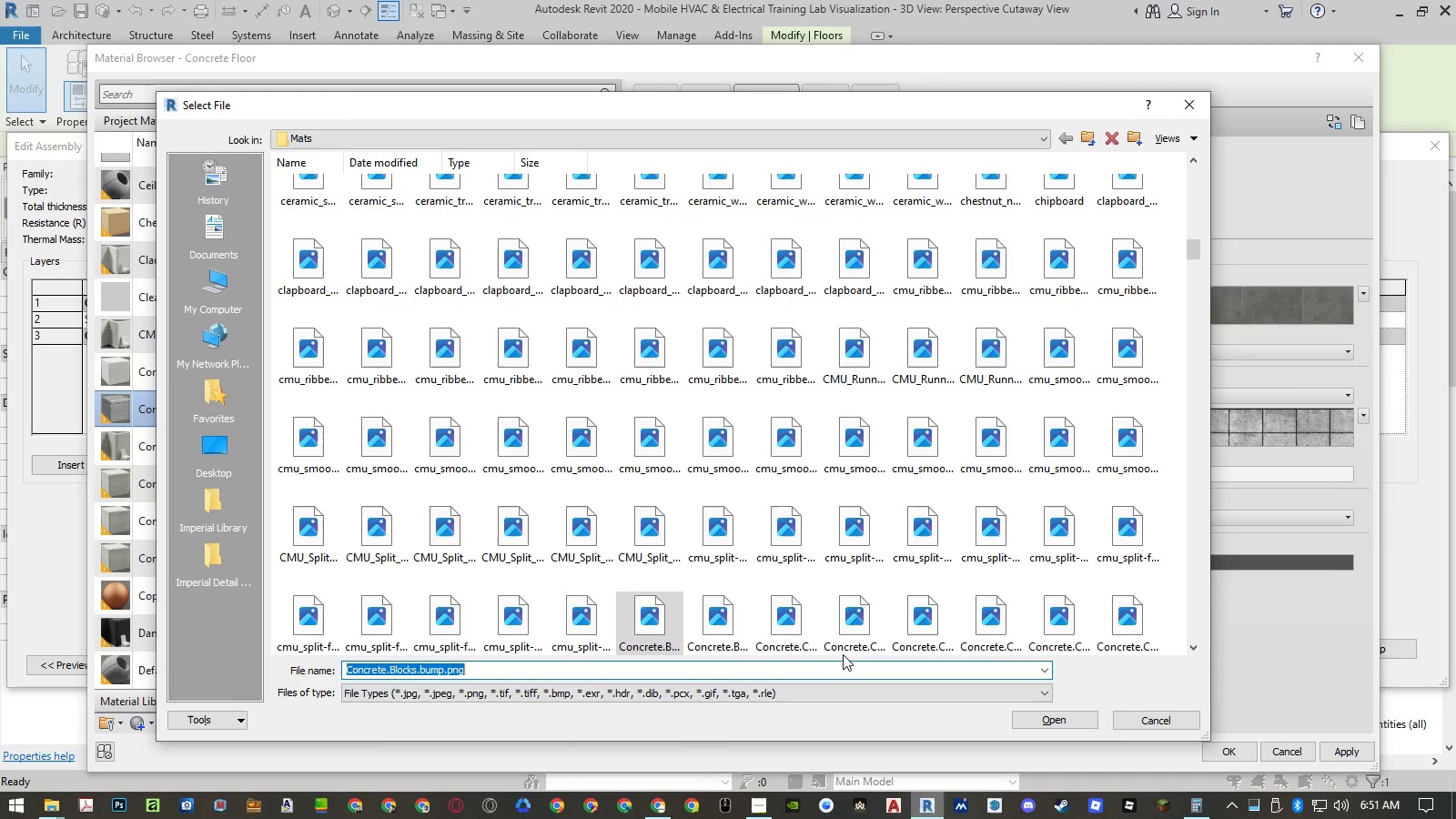 
key(Control+ControlLeft)
 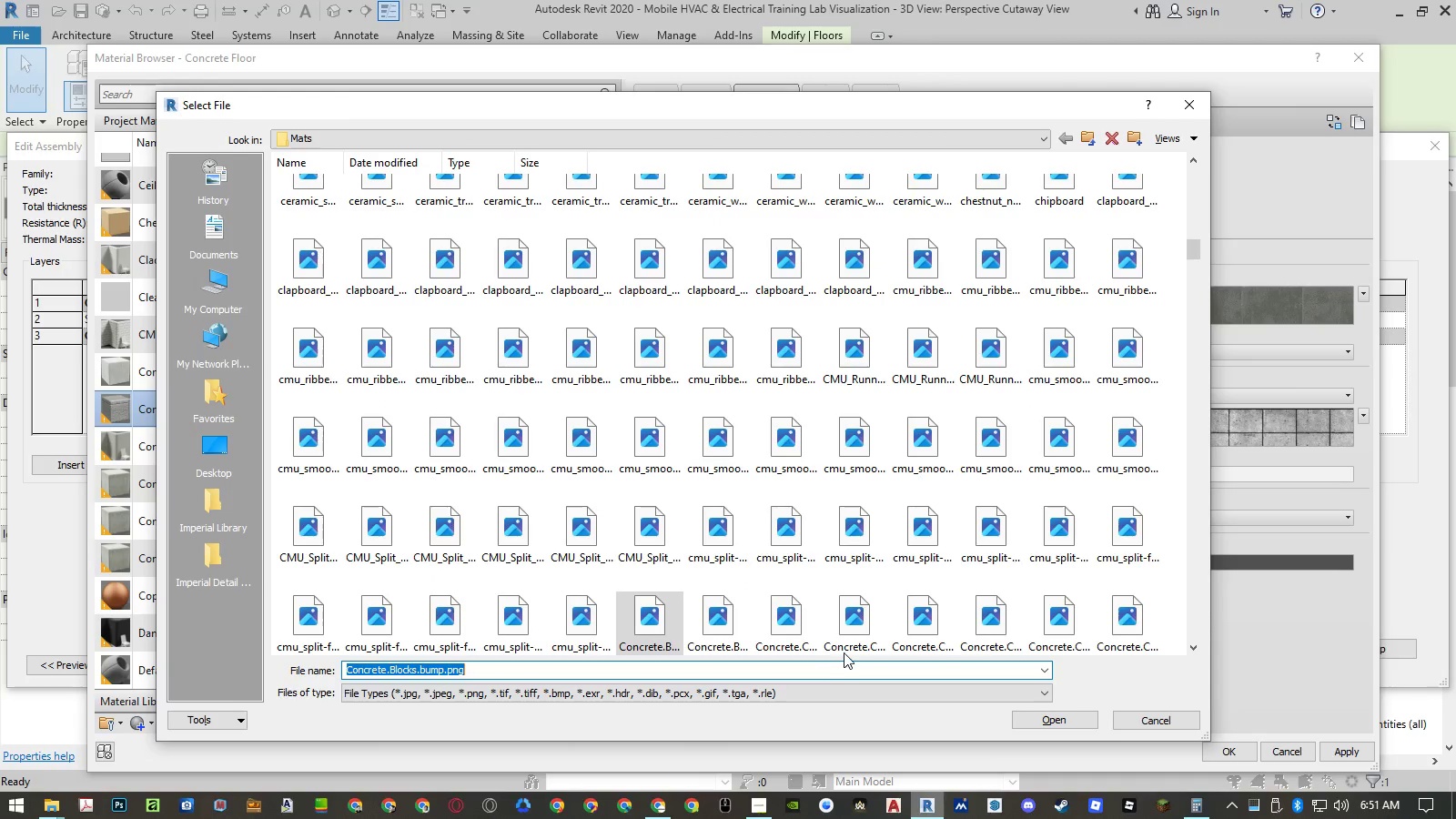 
key(Control+V)
 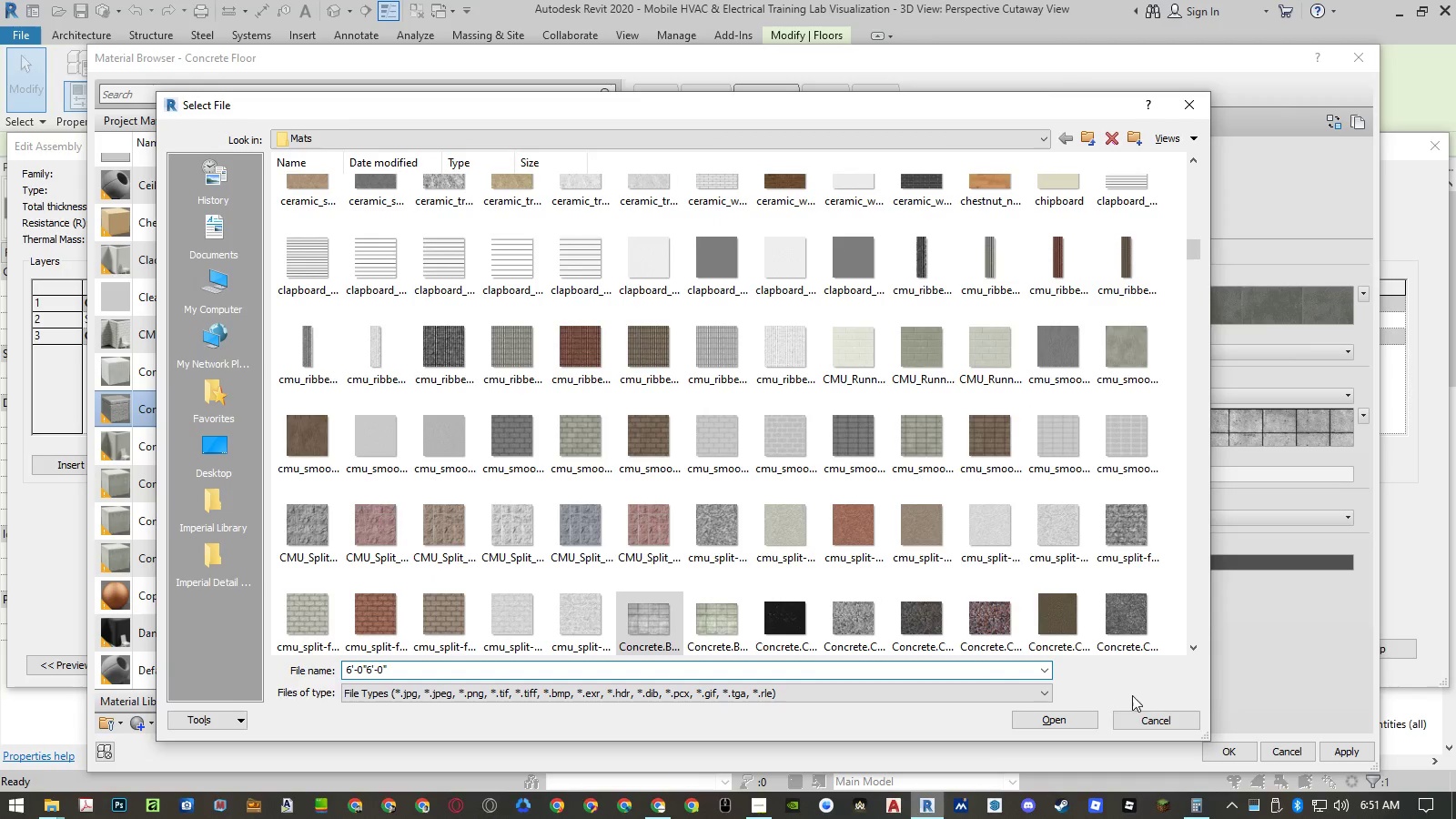 
left_click([1167, 715])
 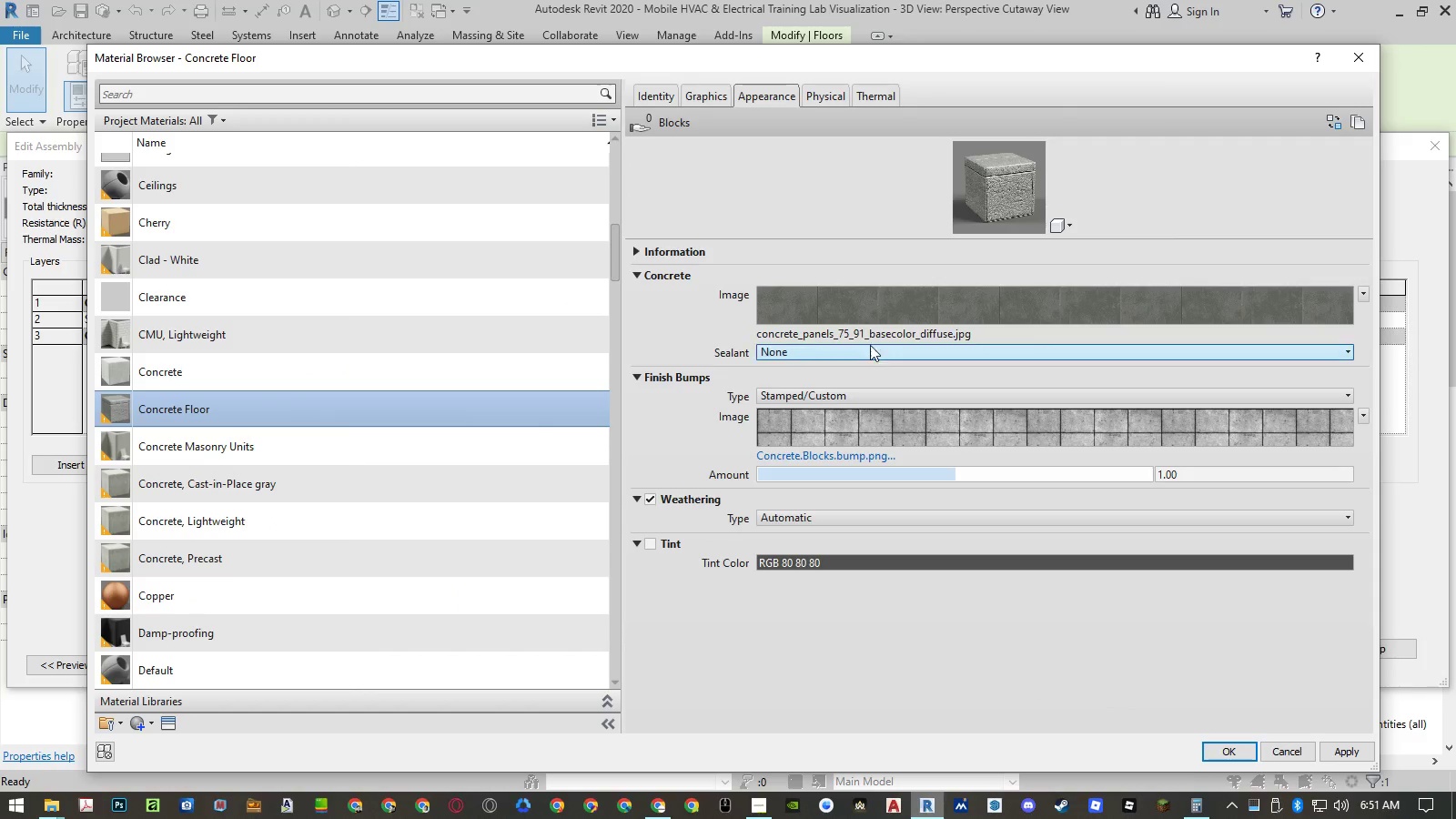 
left_click([868, 333])
 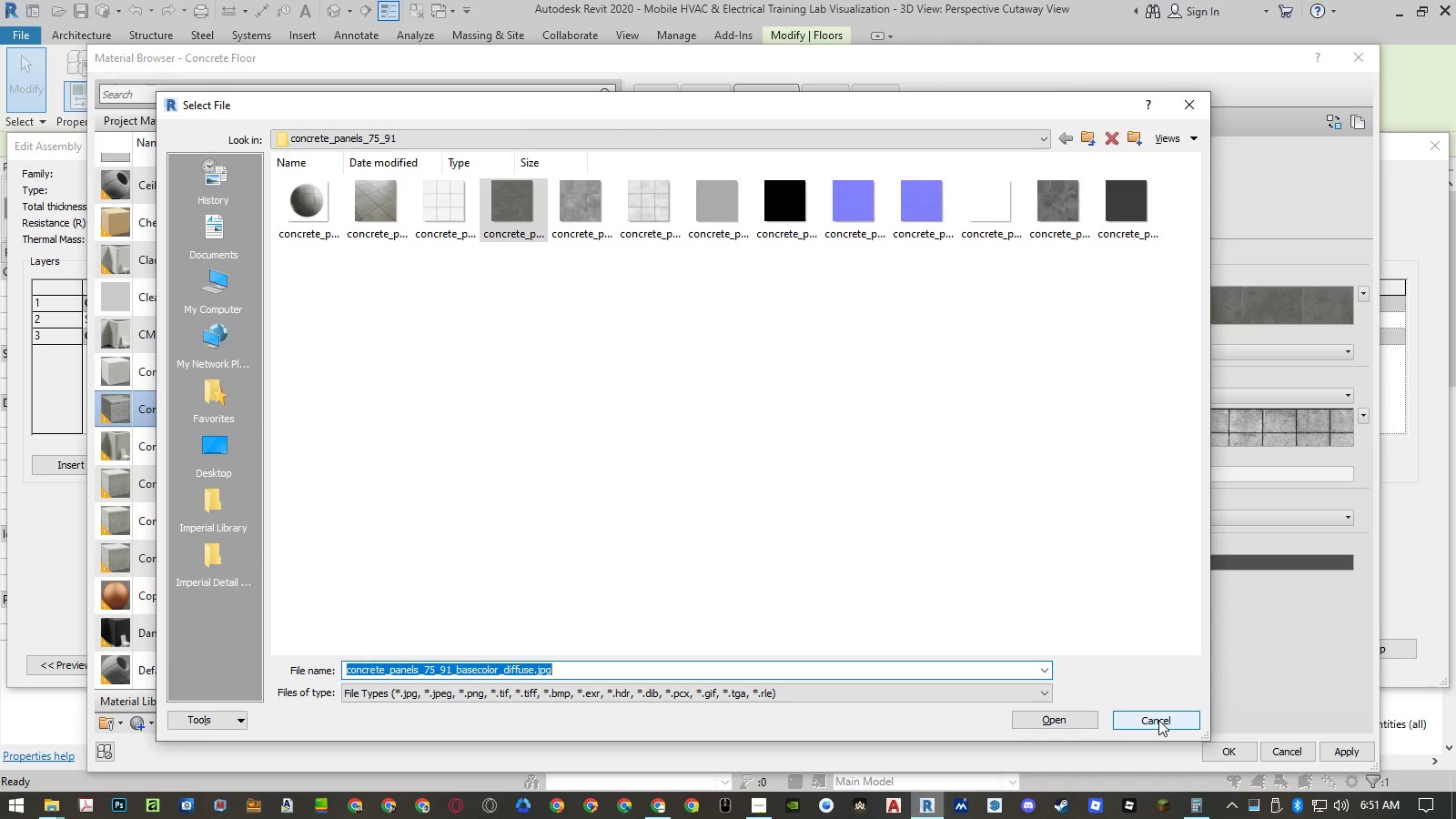 
left_click([1158, 720])
 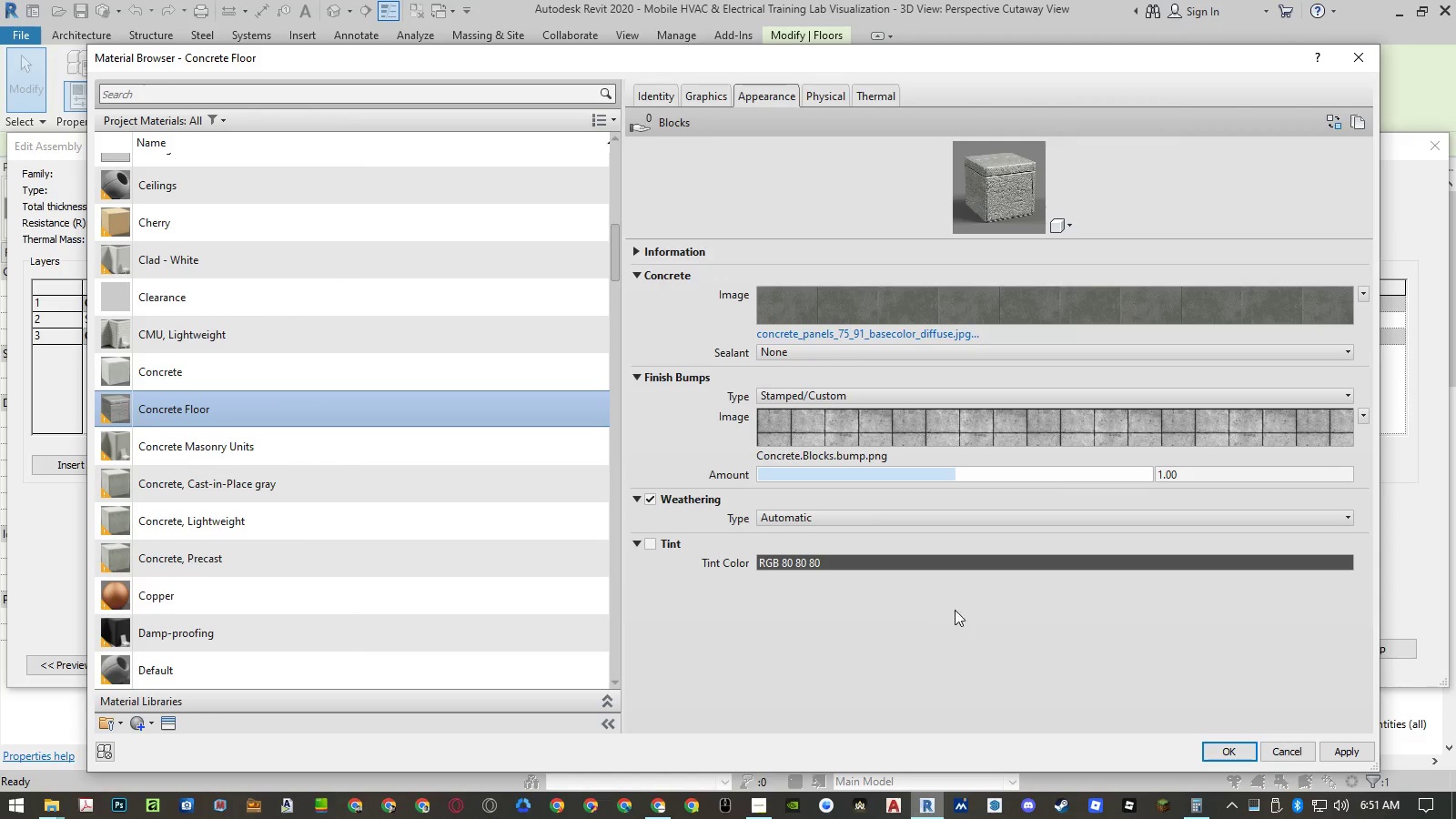 
left_click([938, 643])
 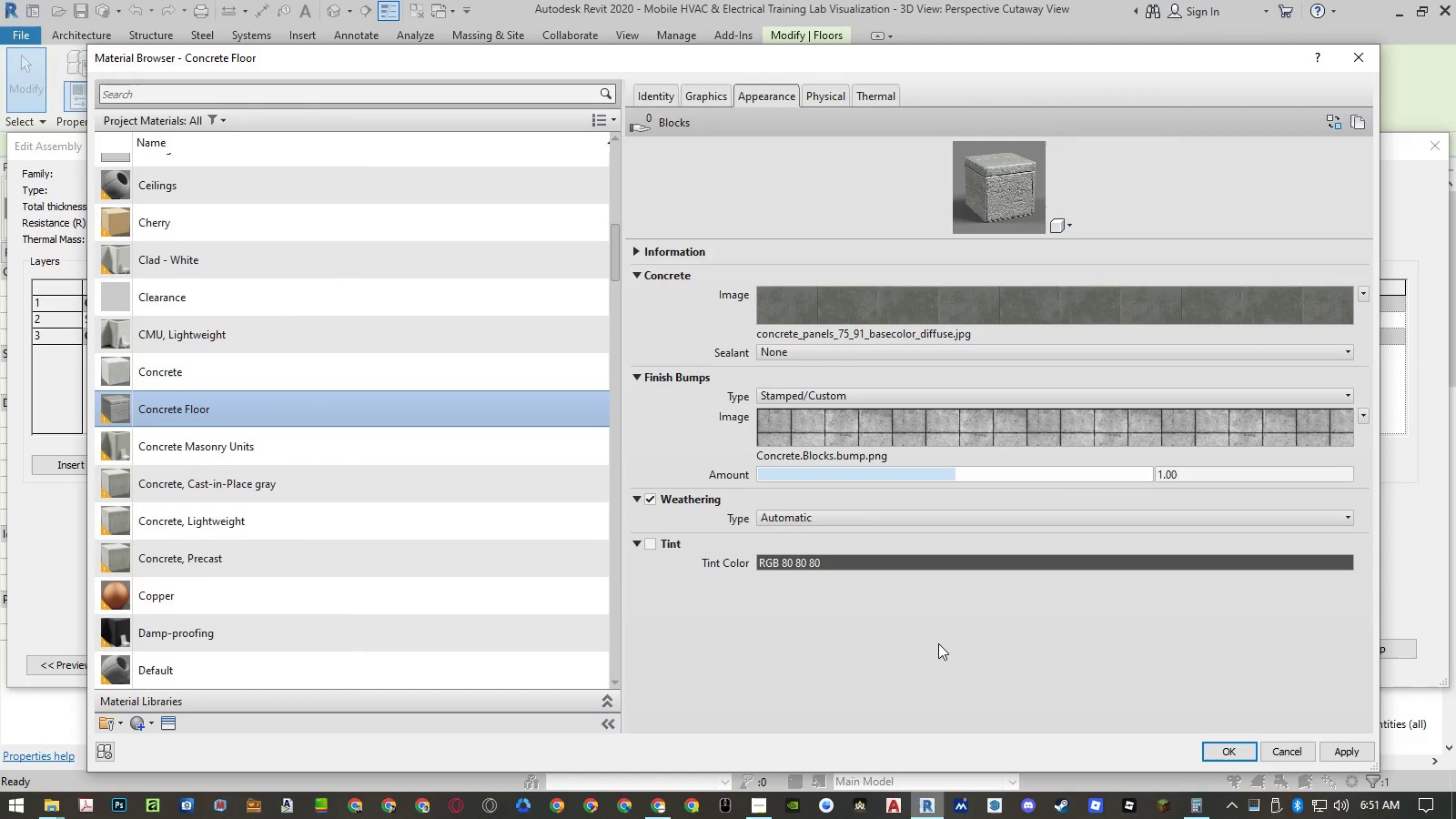 
hold_key(key=AltLeft, duration=3.53)
 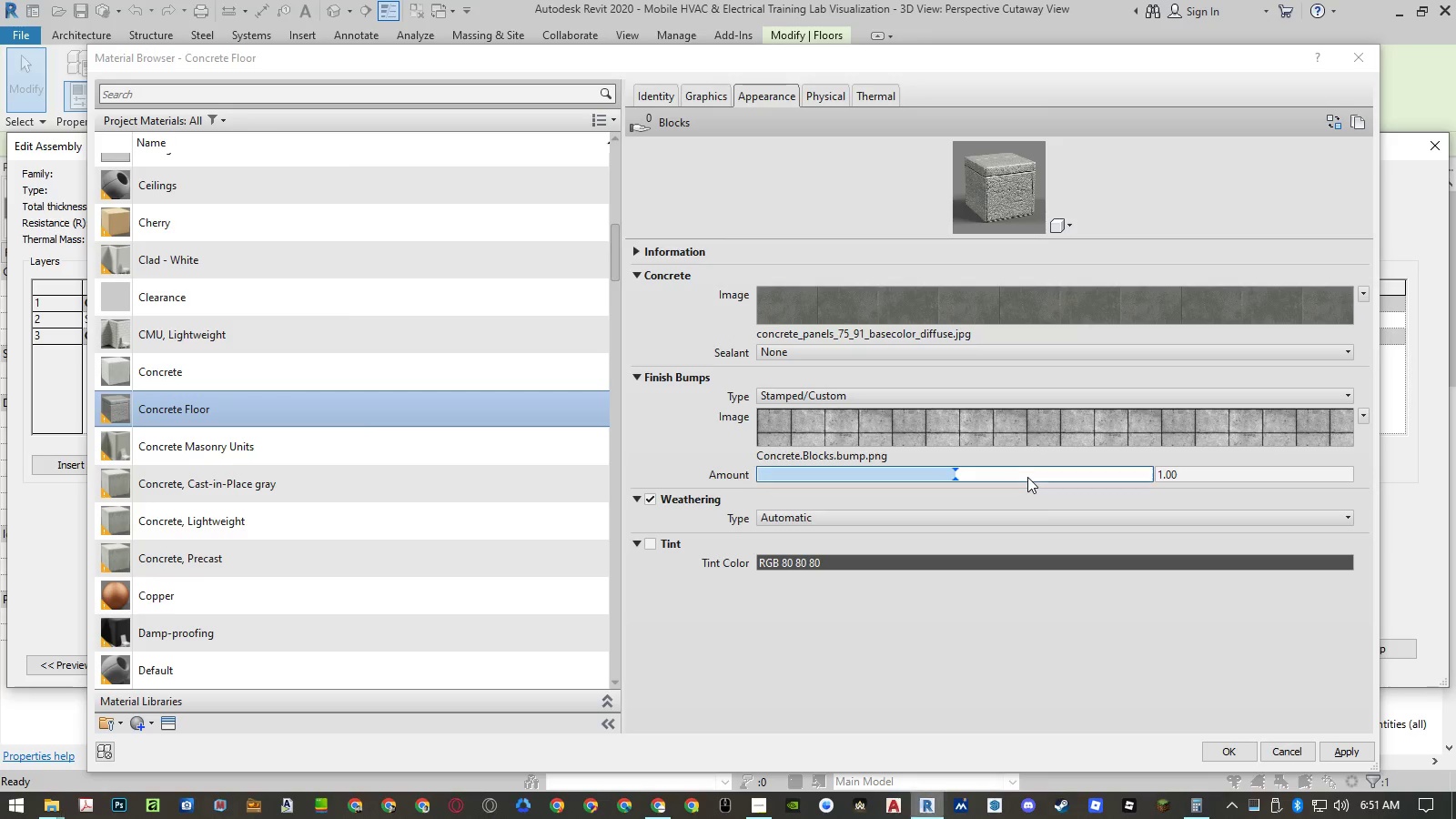 
hold_key(key=Tab, duration=3.53)
 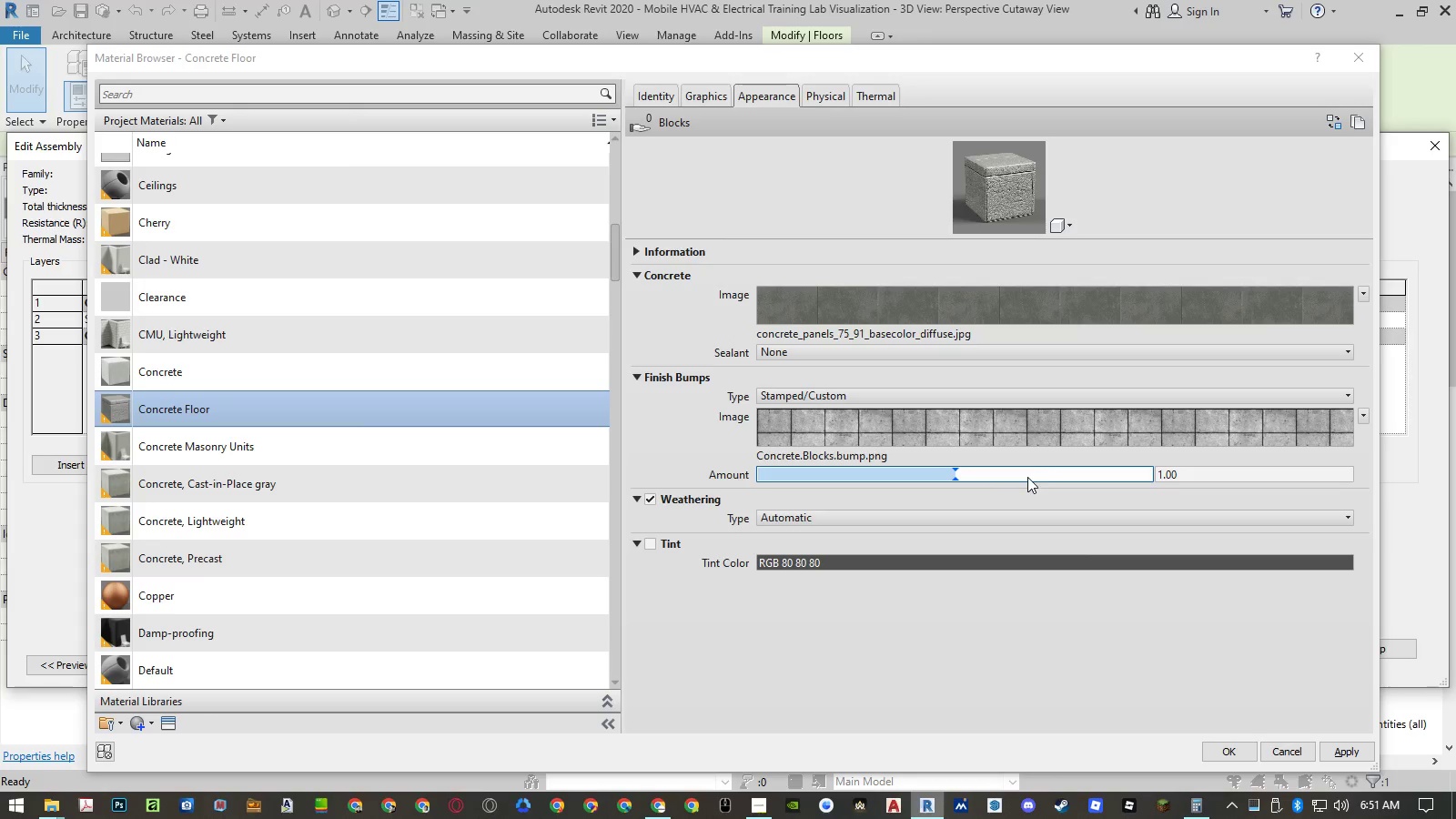 
left_click([1173, 144])
 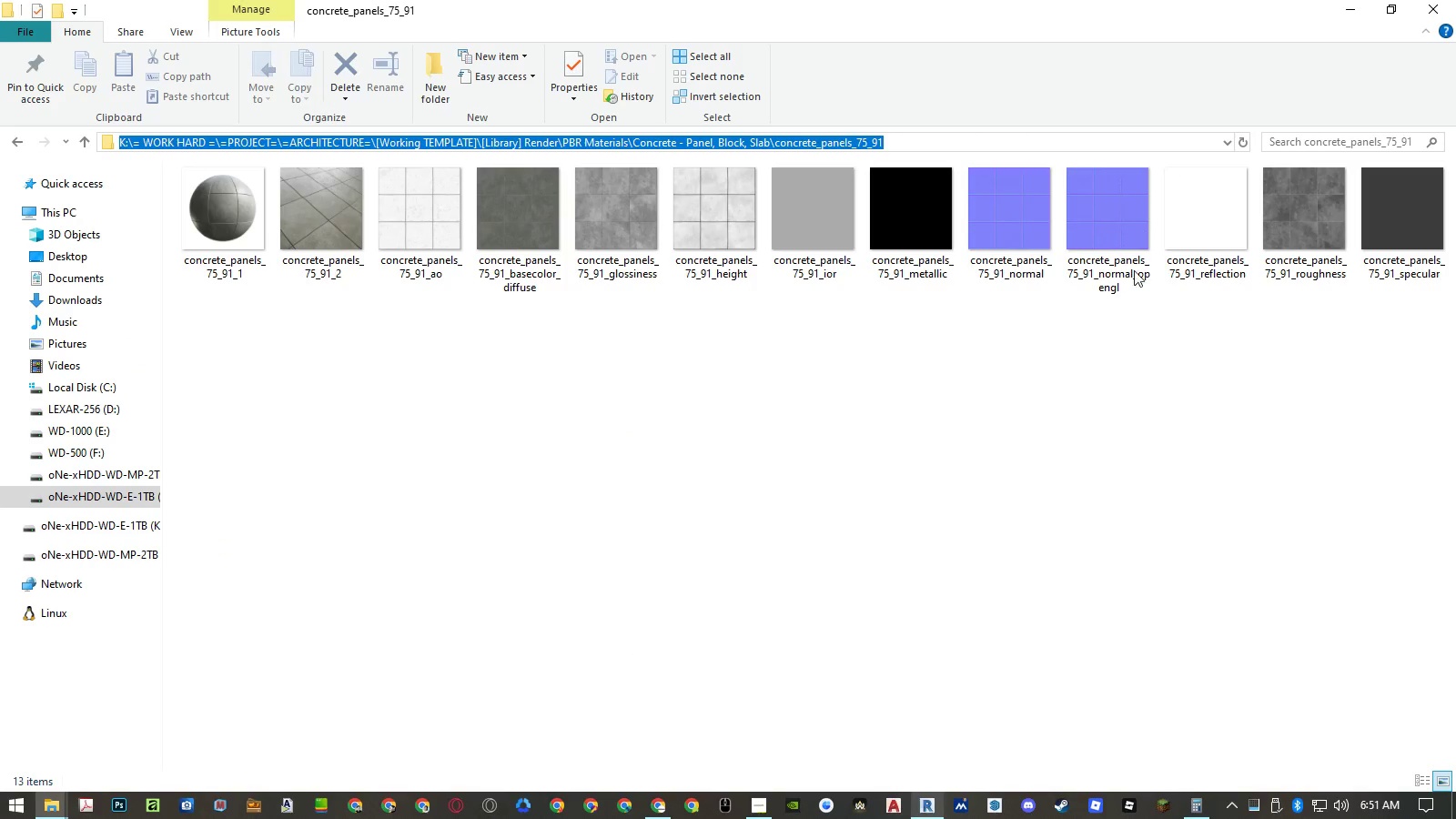 
key(Control+ControlLeft)
 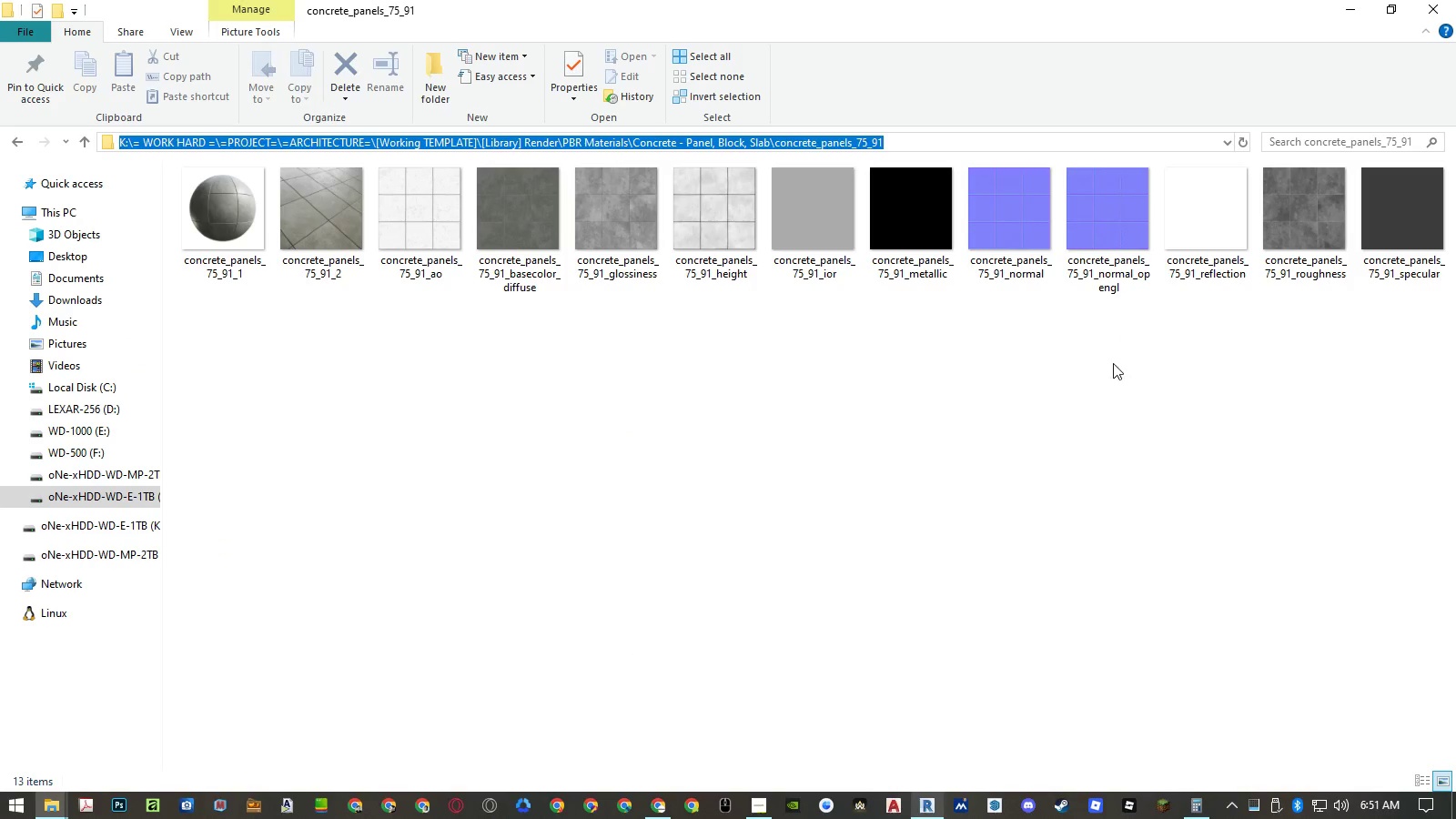 
key(Control+C)
 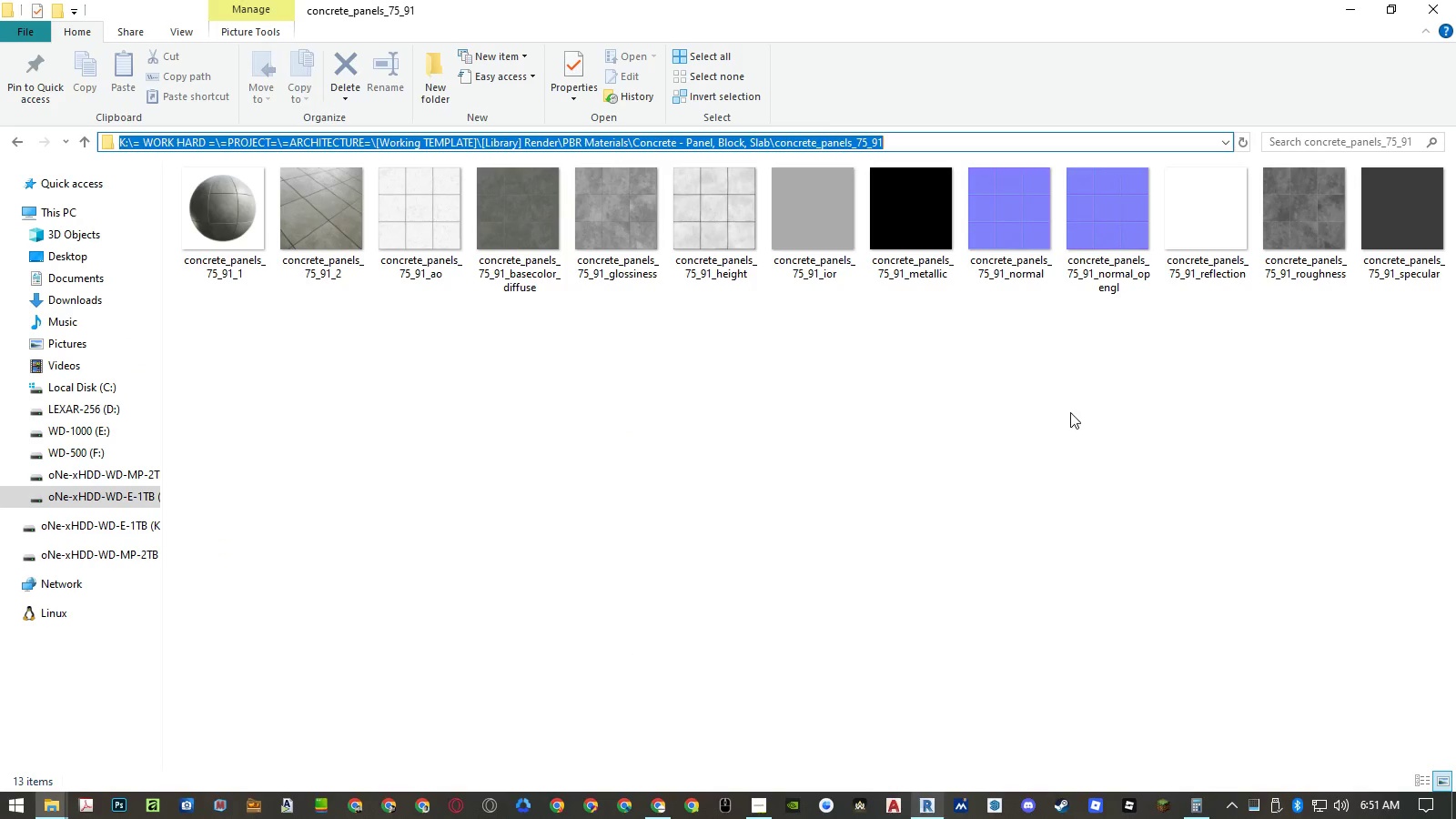 
left_click([1027, 477])
 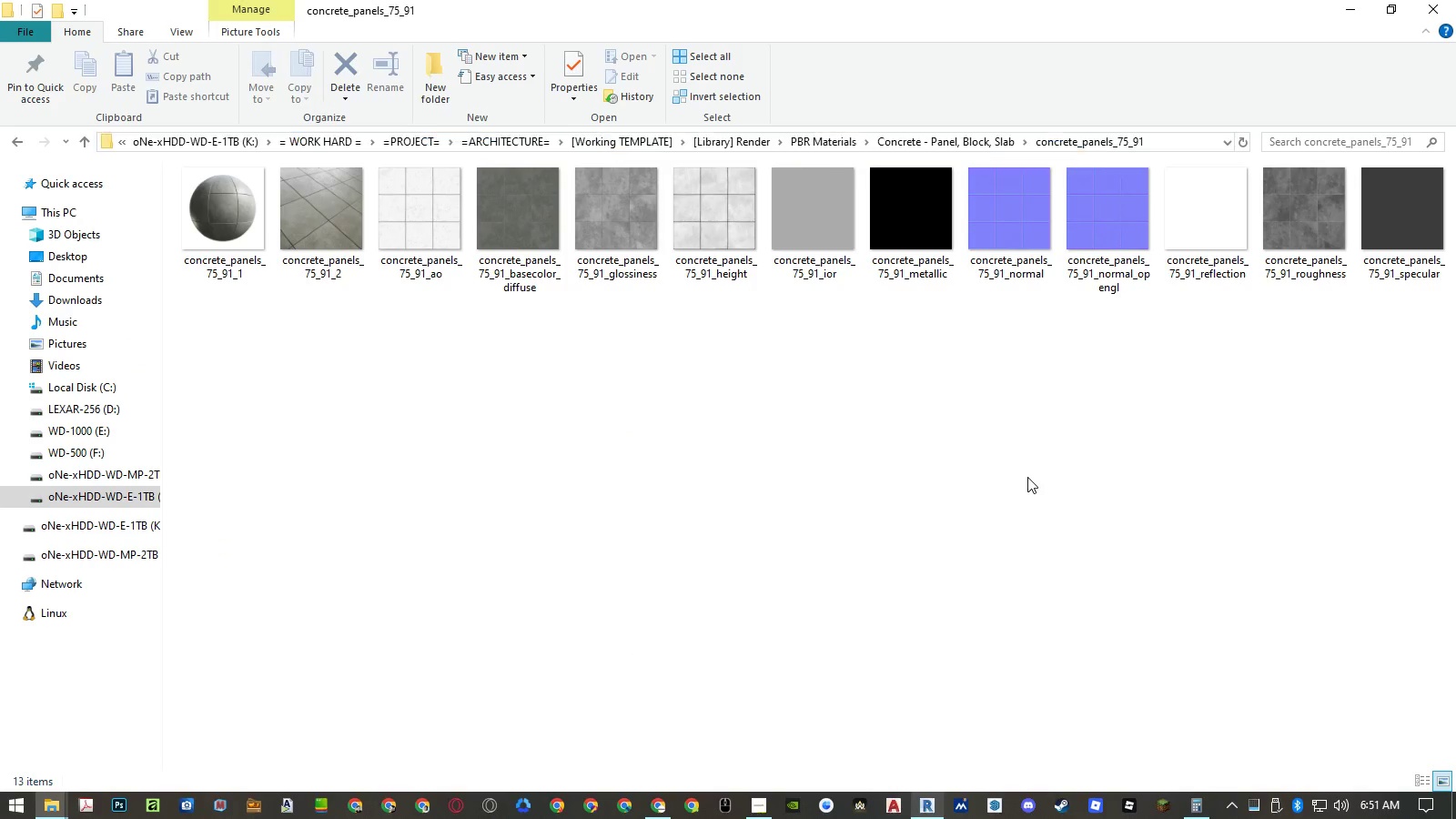 
left_click([878, 456])
 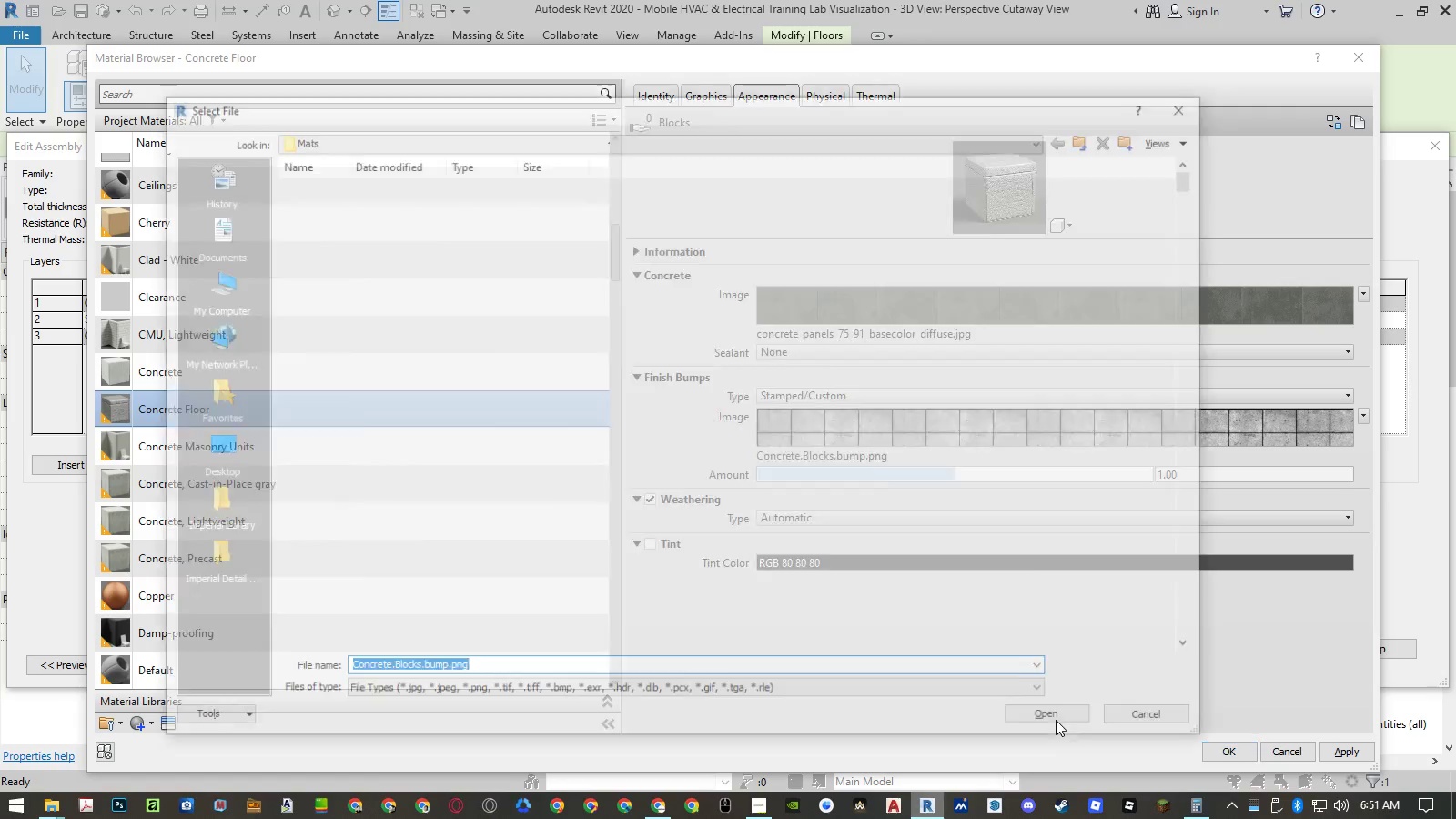 
key(Control+ControlLeft)
 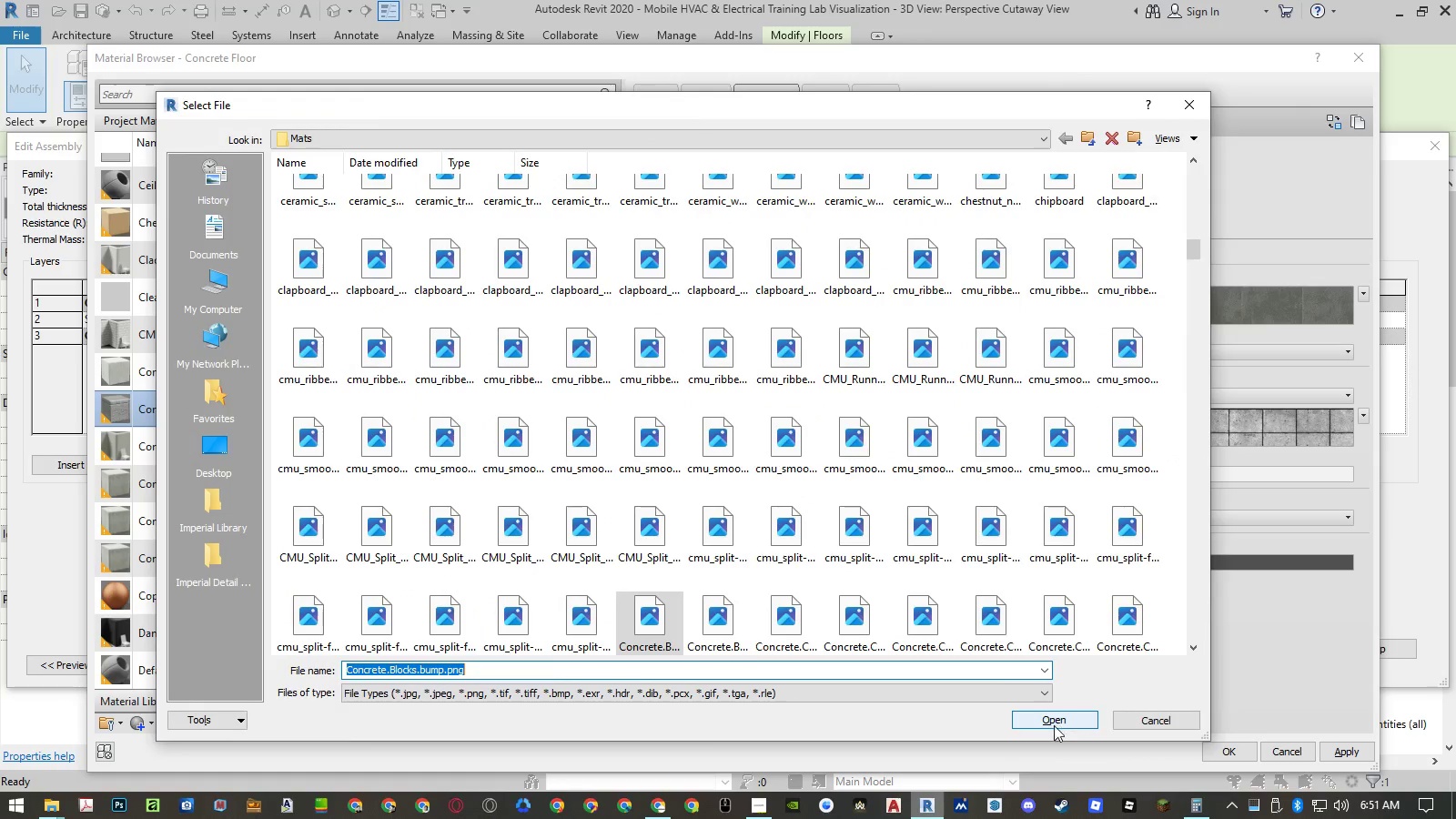 
key(Control+V)
 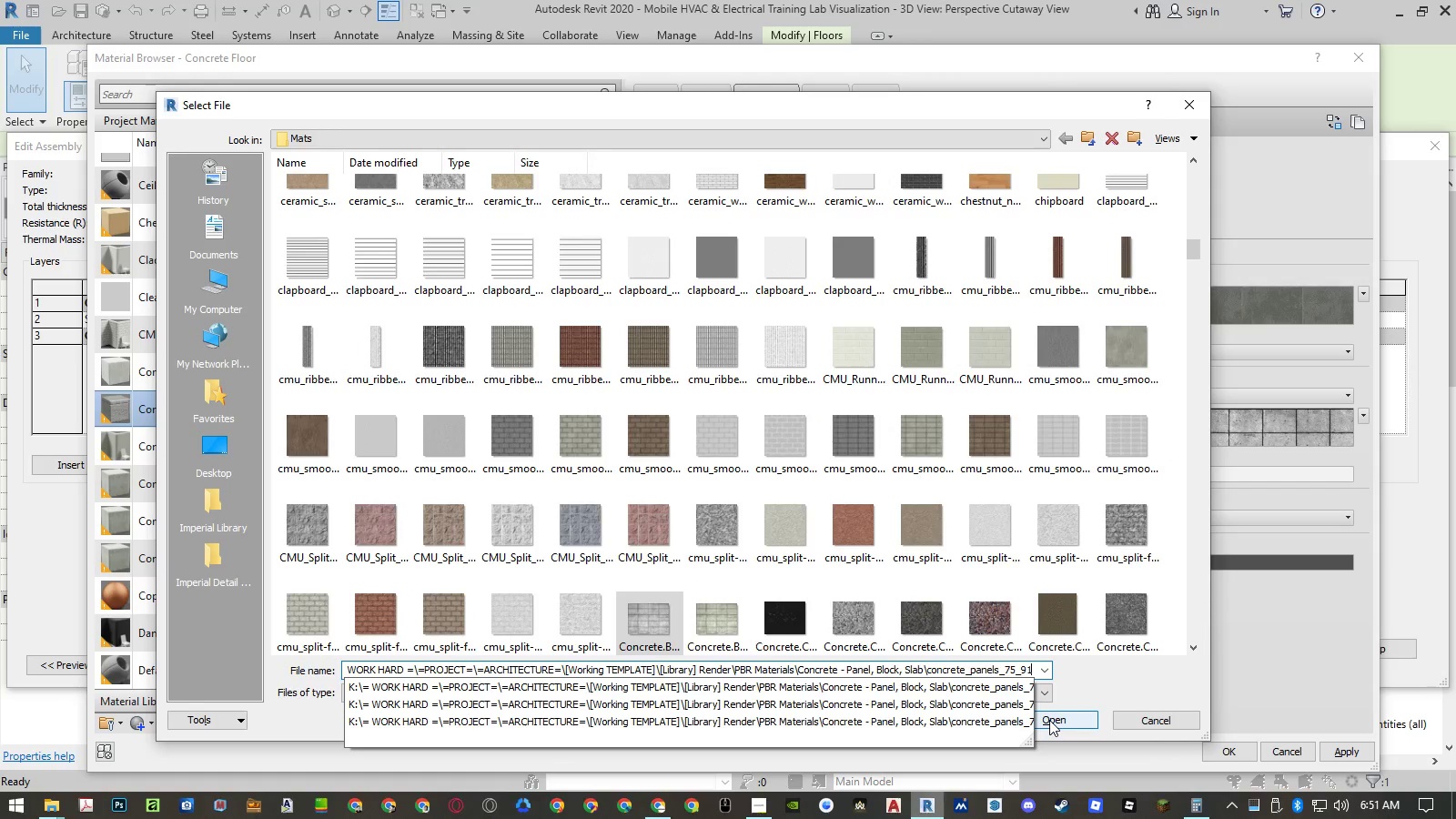 
key(Enter)
 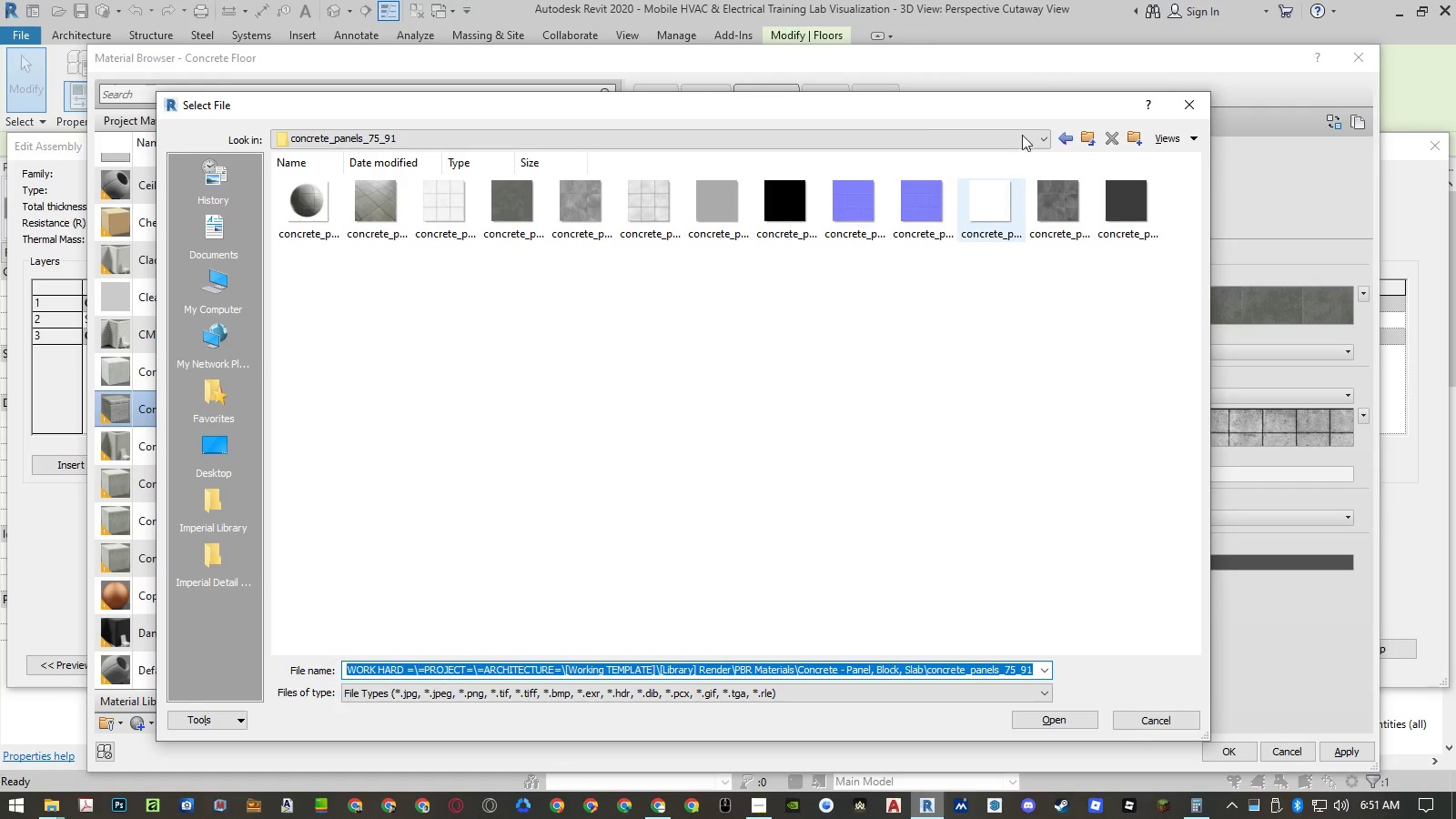 
left_click_drag(start_coordinate=[1019, 112], to_coordinate=[894, 121])
 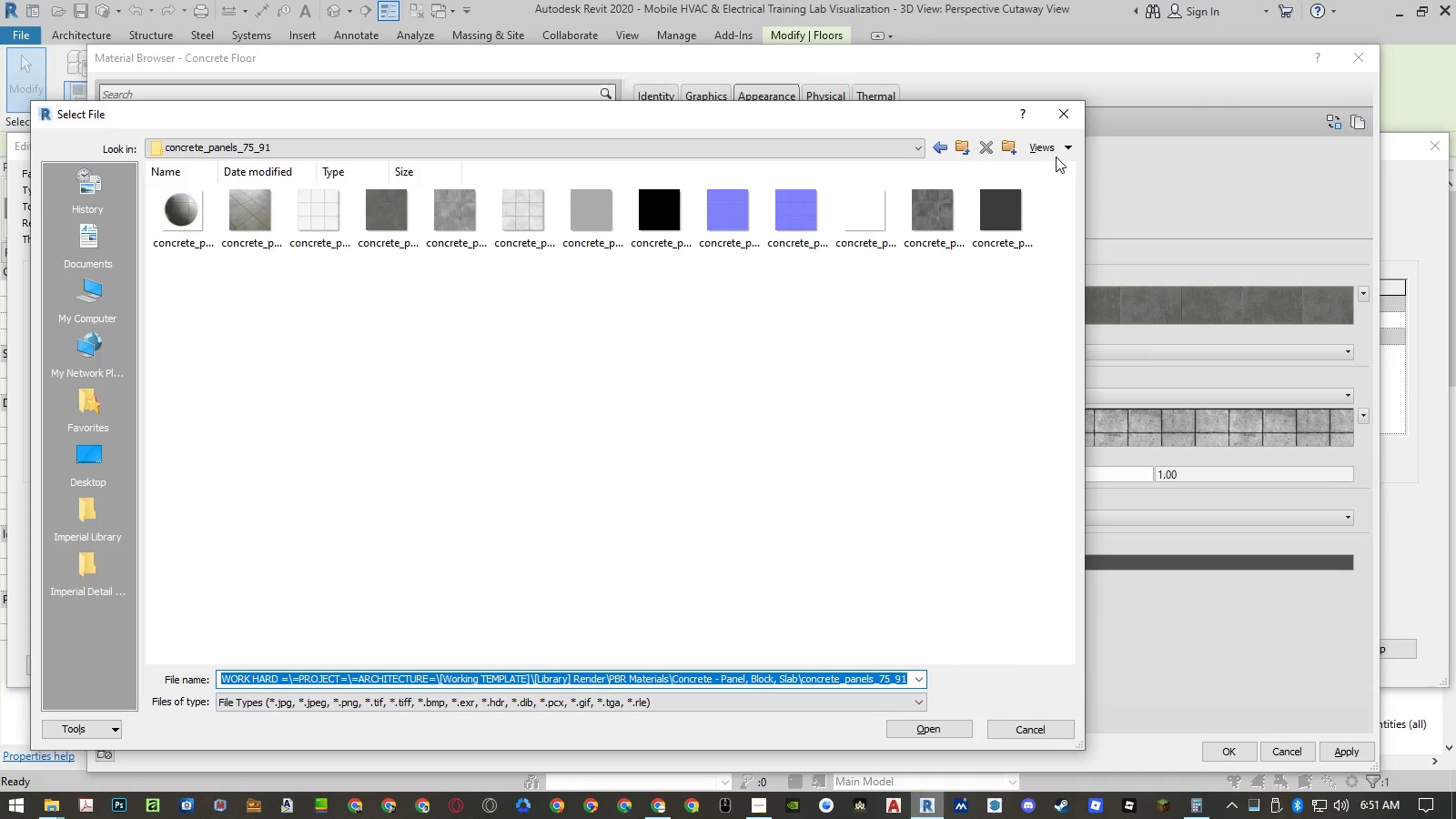 
double_click([1060, 149])
 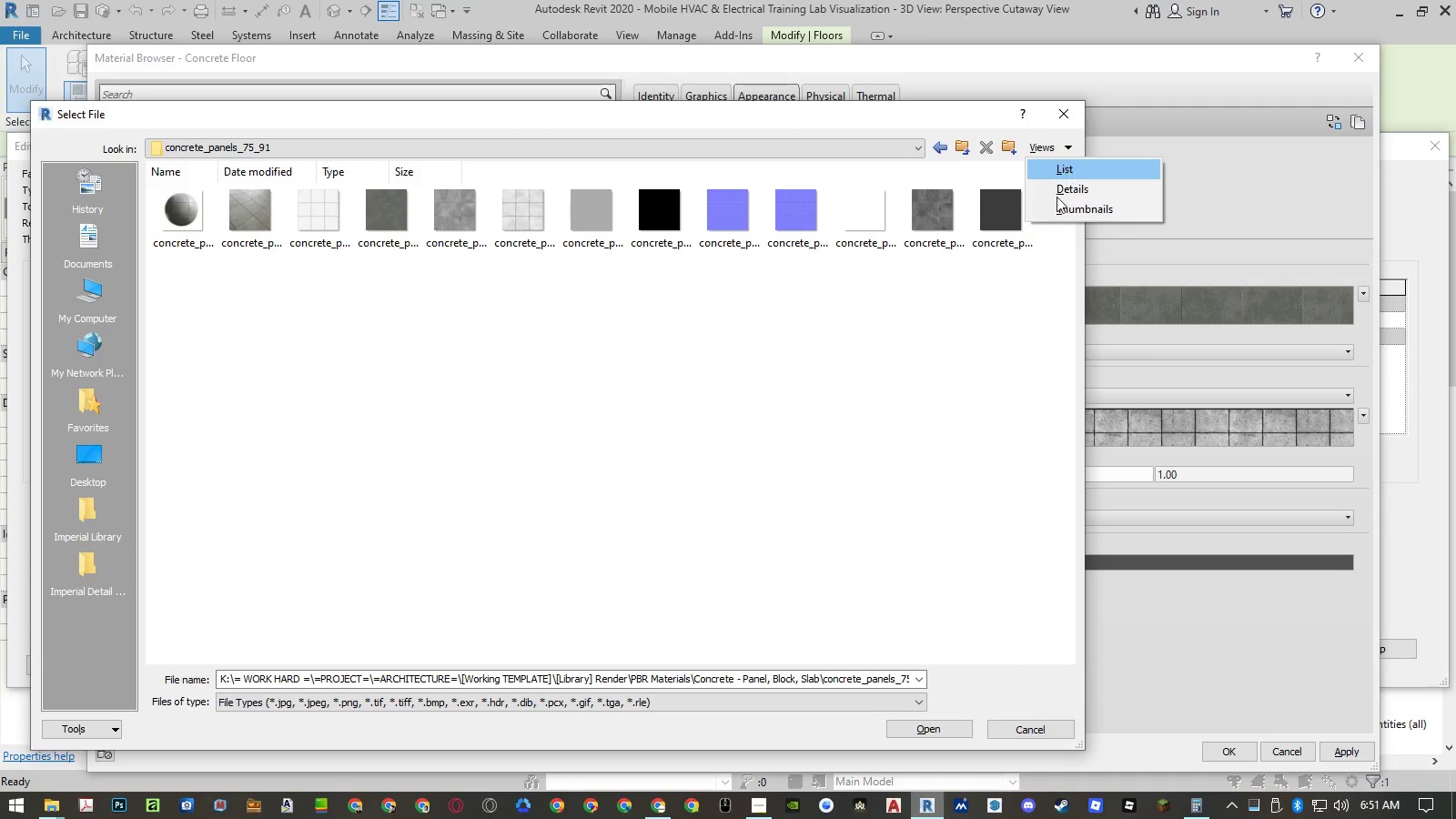 
right_click([915, 358])
 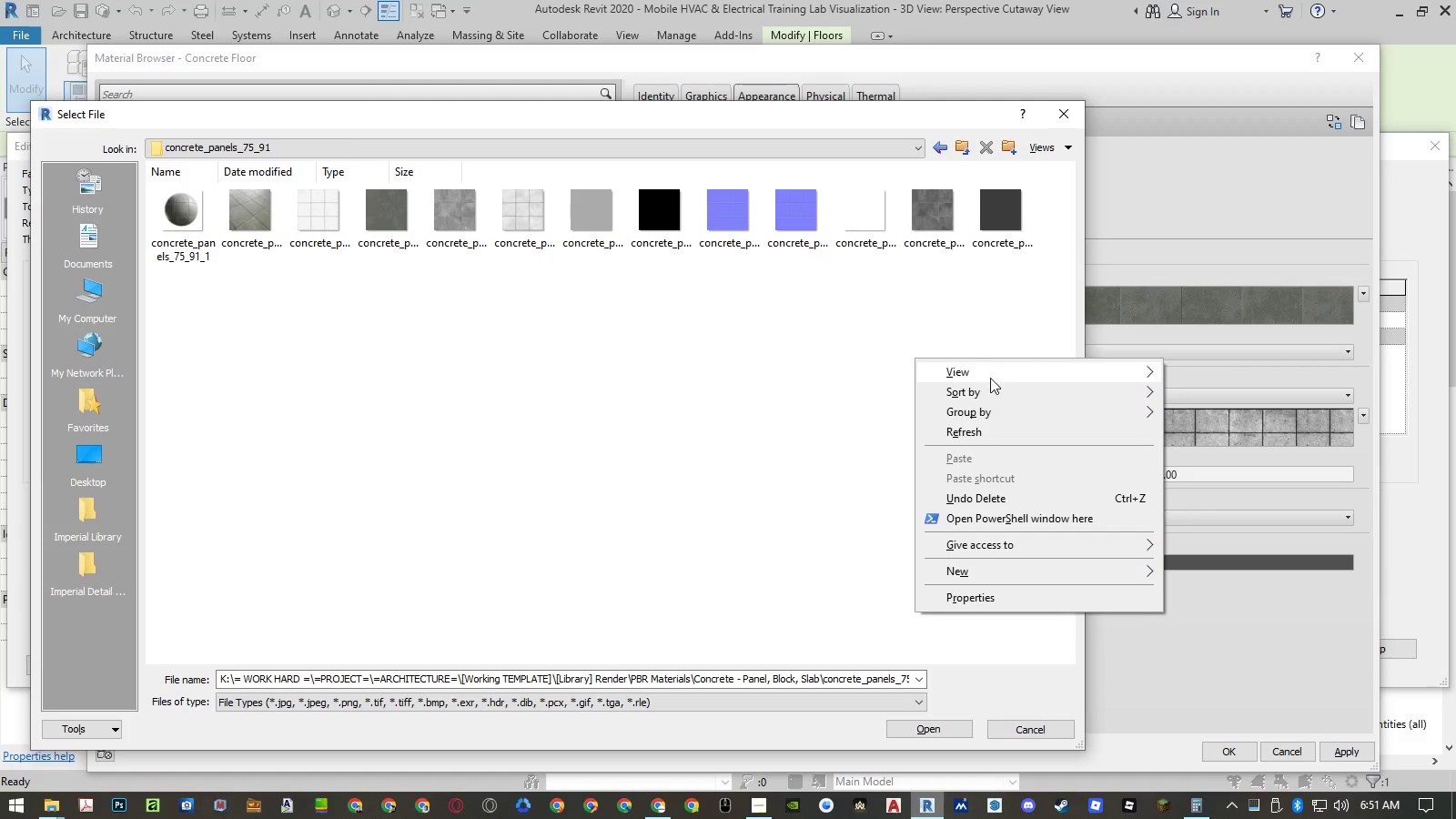 
left_click([993, 381])
 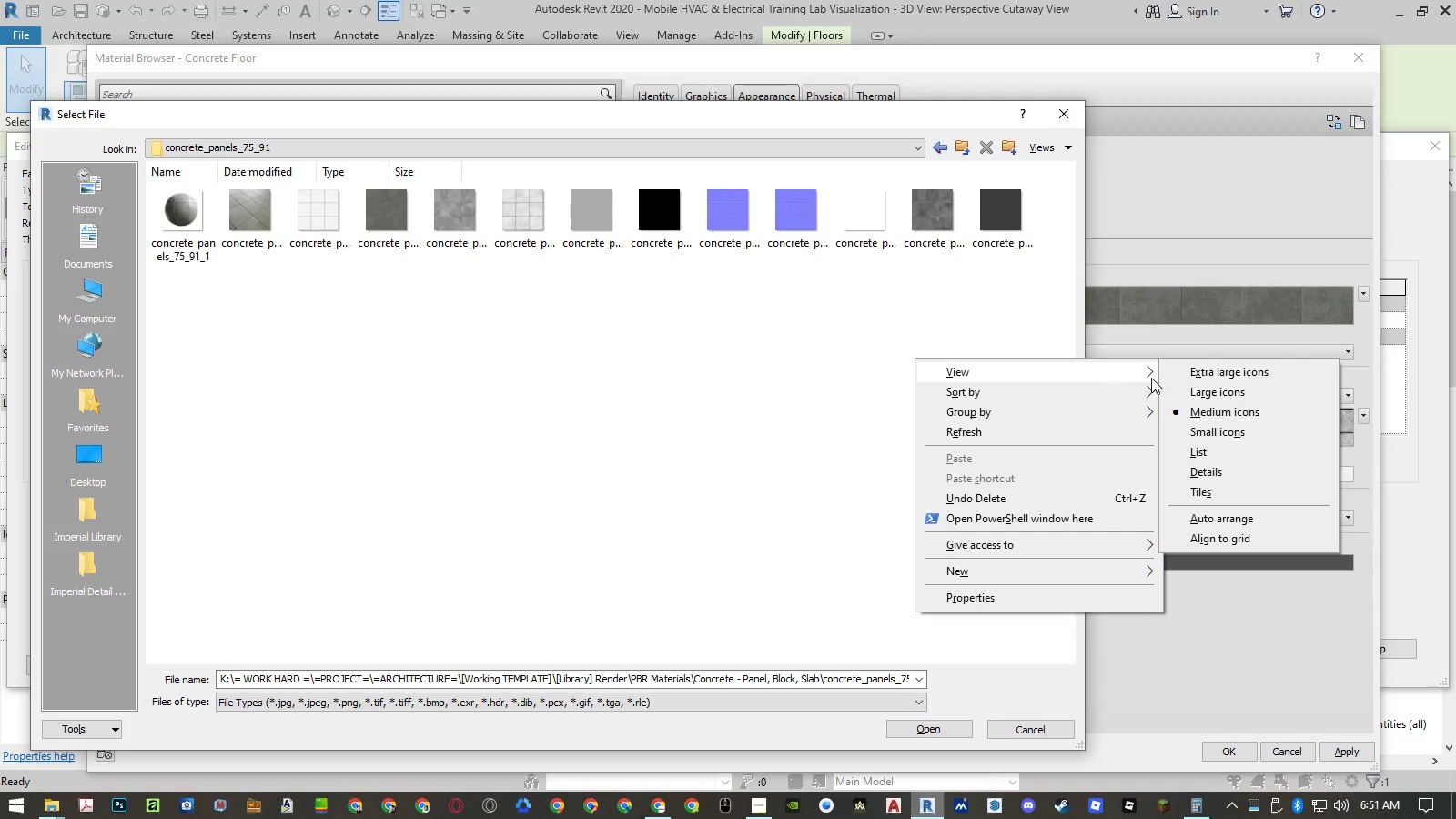 
left_click([1183, 376])
 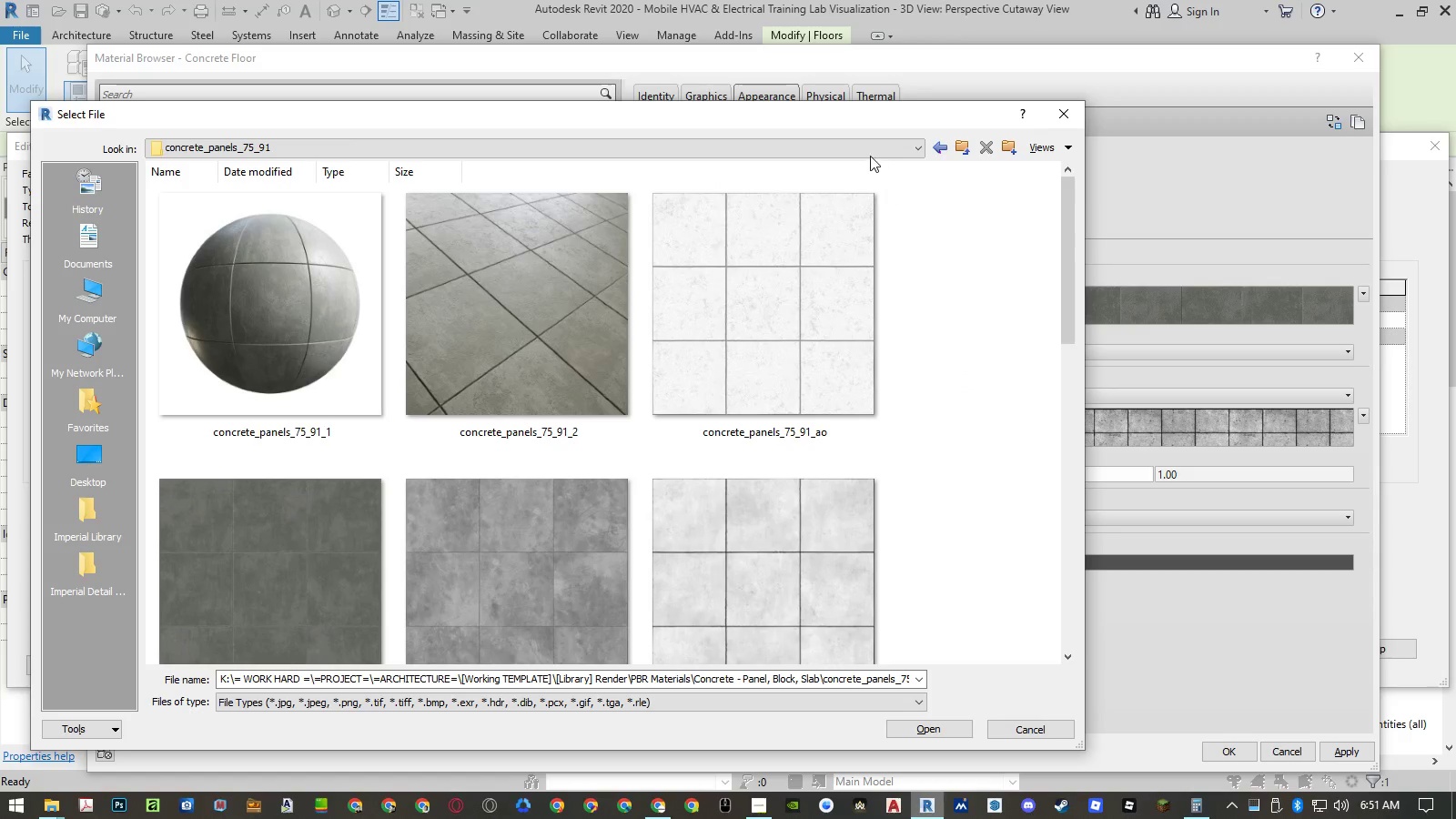 
left_click_drag(start_coordinate=[847, 115], to_coordinate=[763, 75])
 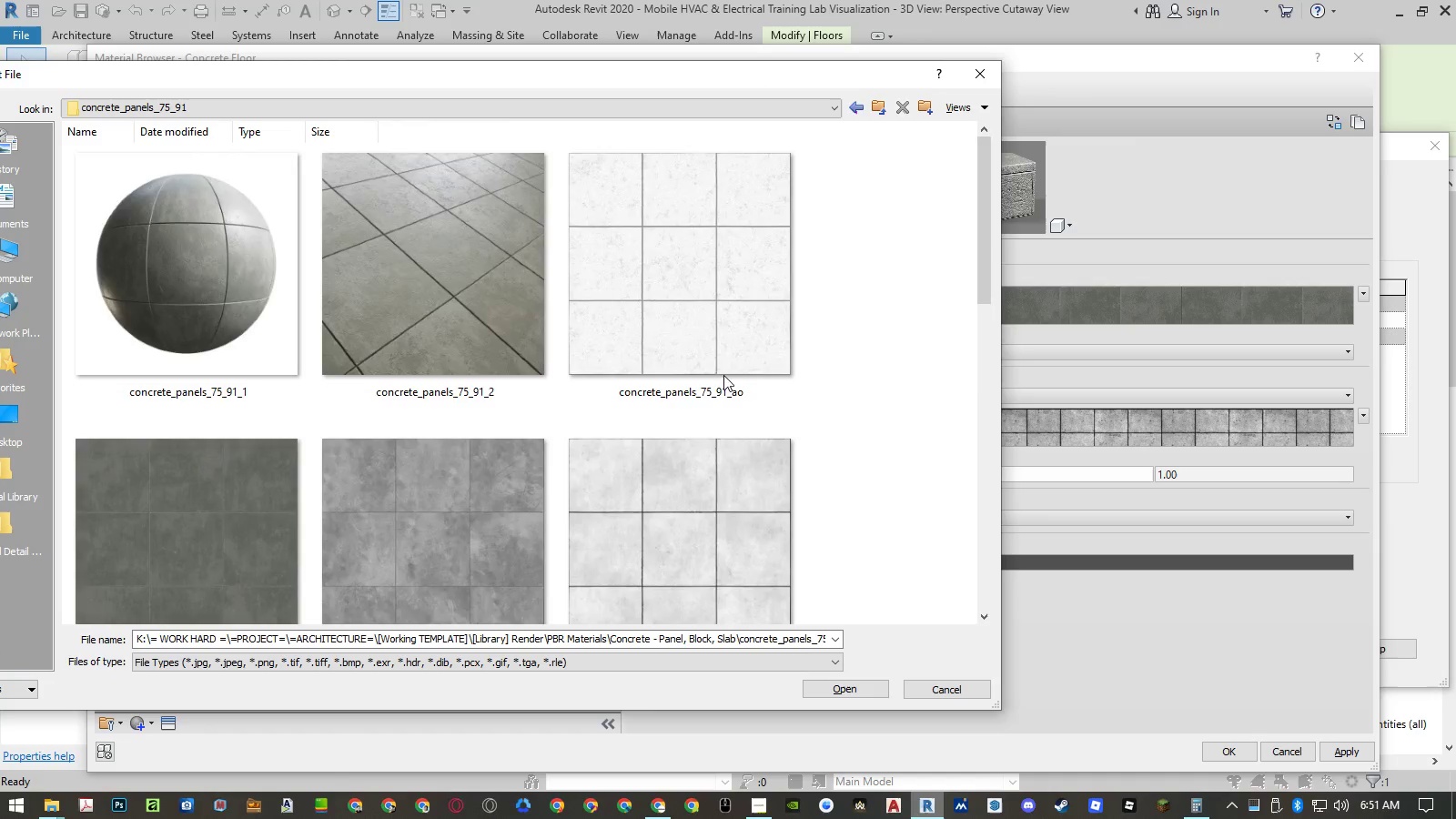 
scroll: coordinate [715, 400], scroll_direction: down, amount: 2.0
 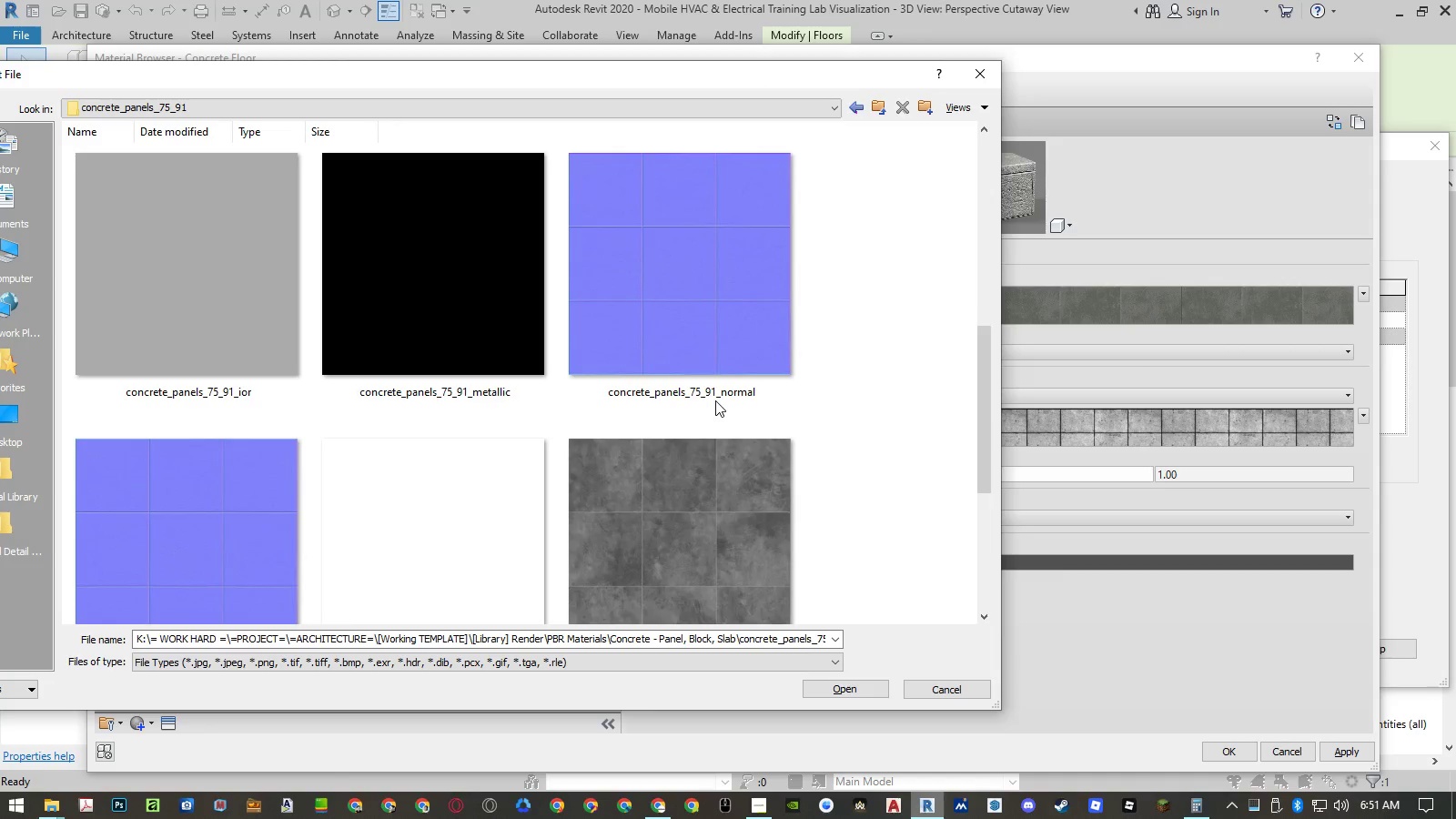 
scroll: coordinate [715, 400], scroll_direction: up, amount: 3.0
 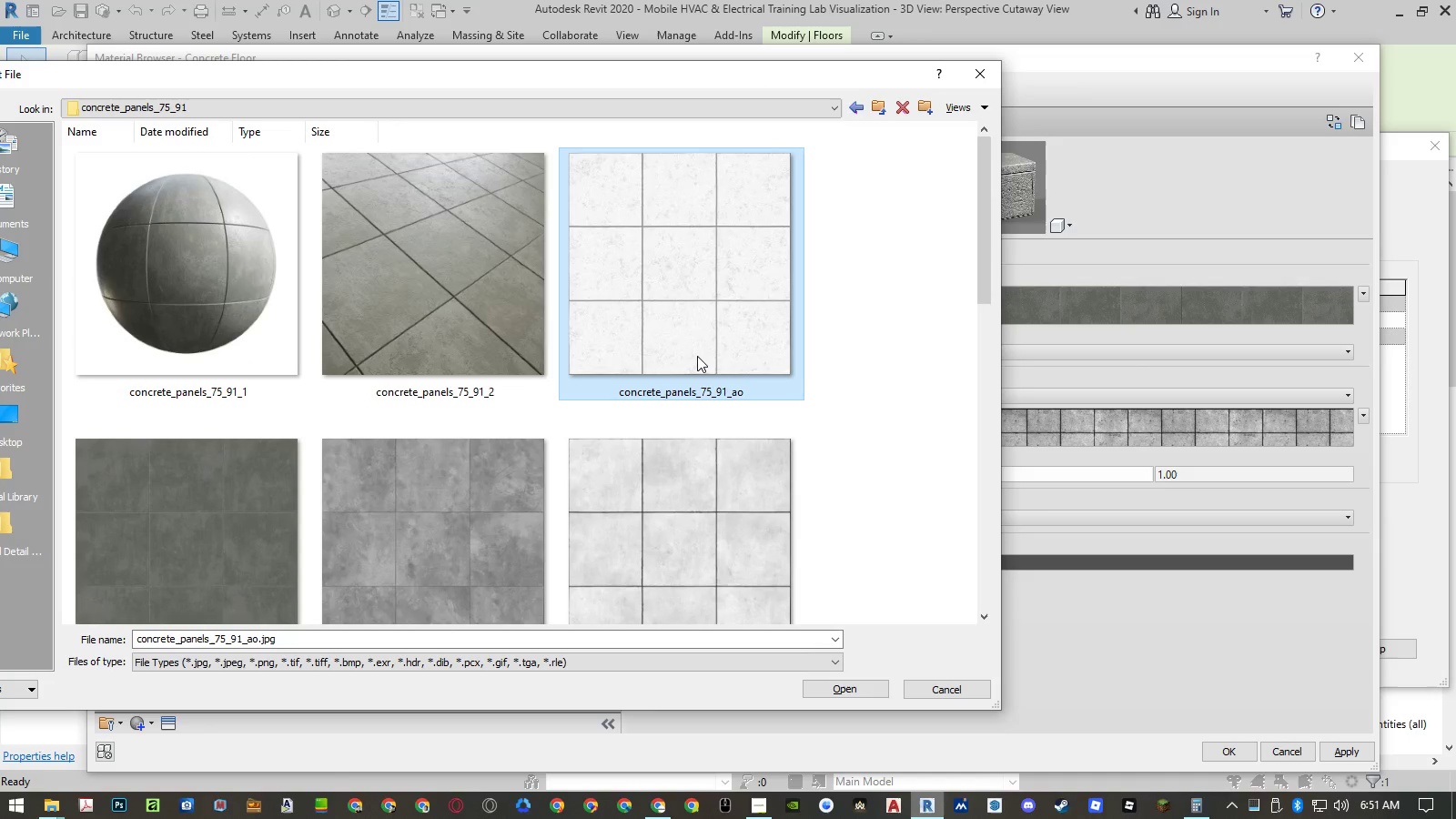 
key(ArrowDown)
 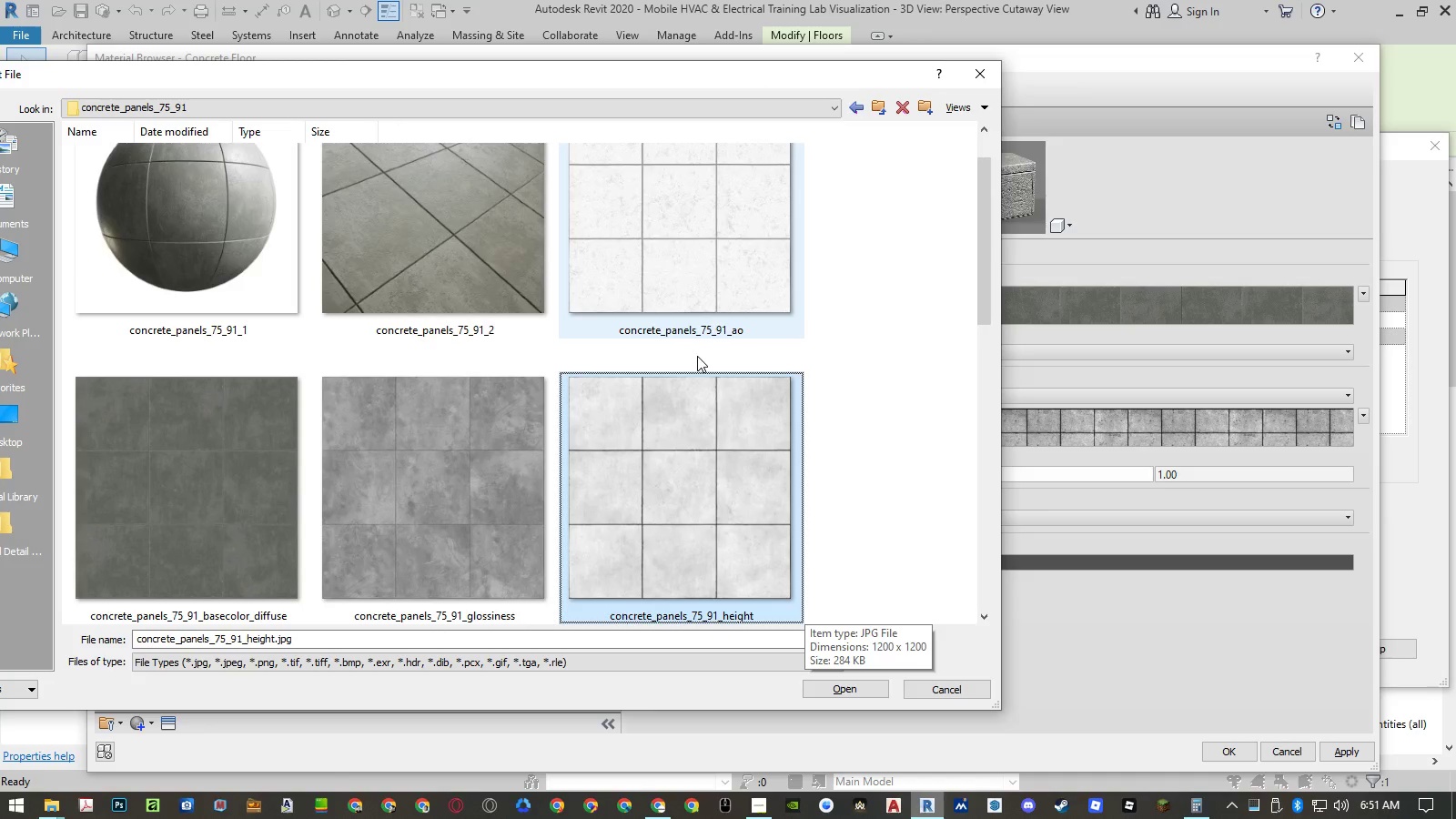 
key(ArrowDown)
 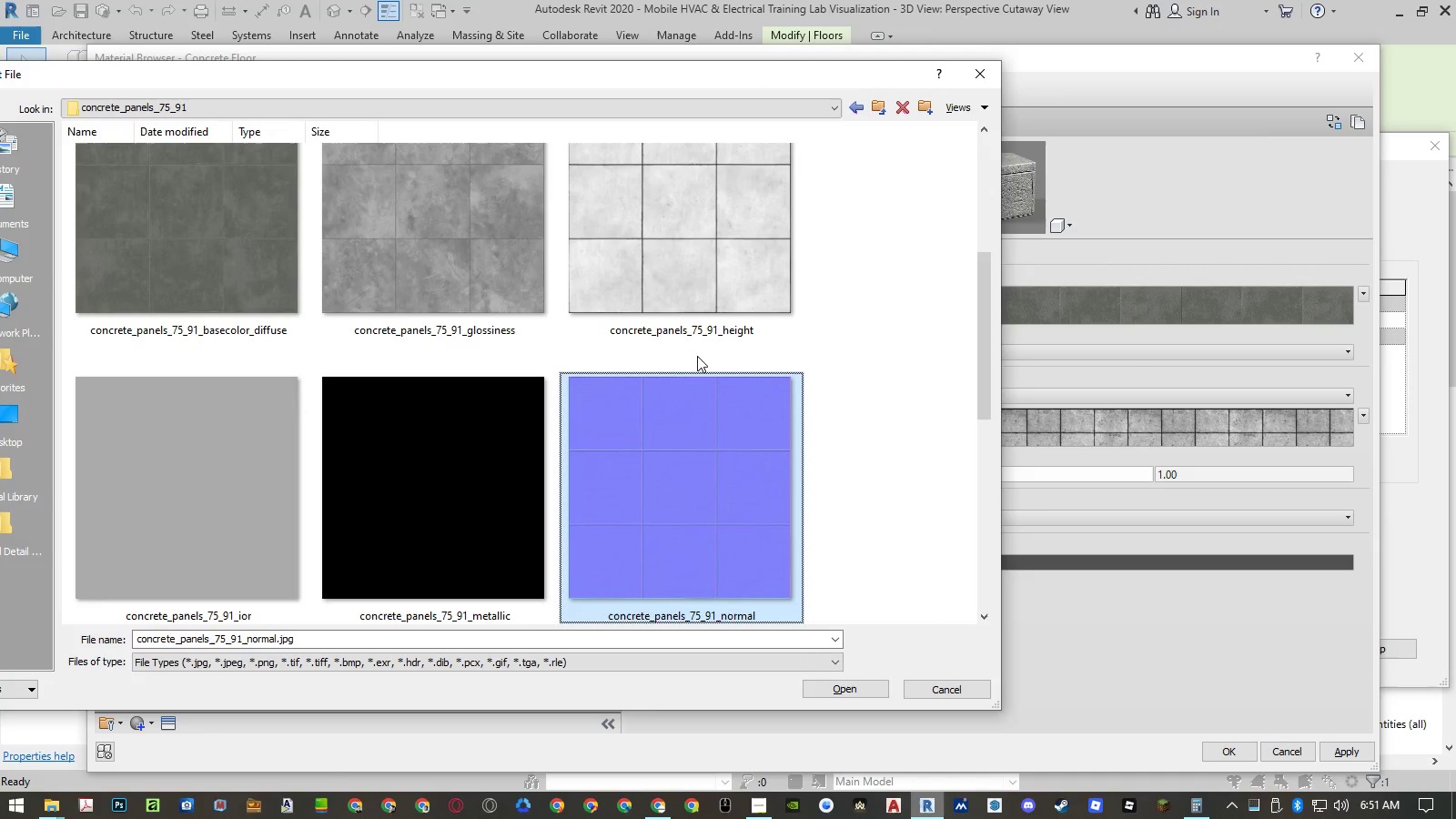 
key(ArrowDown)
 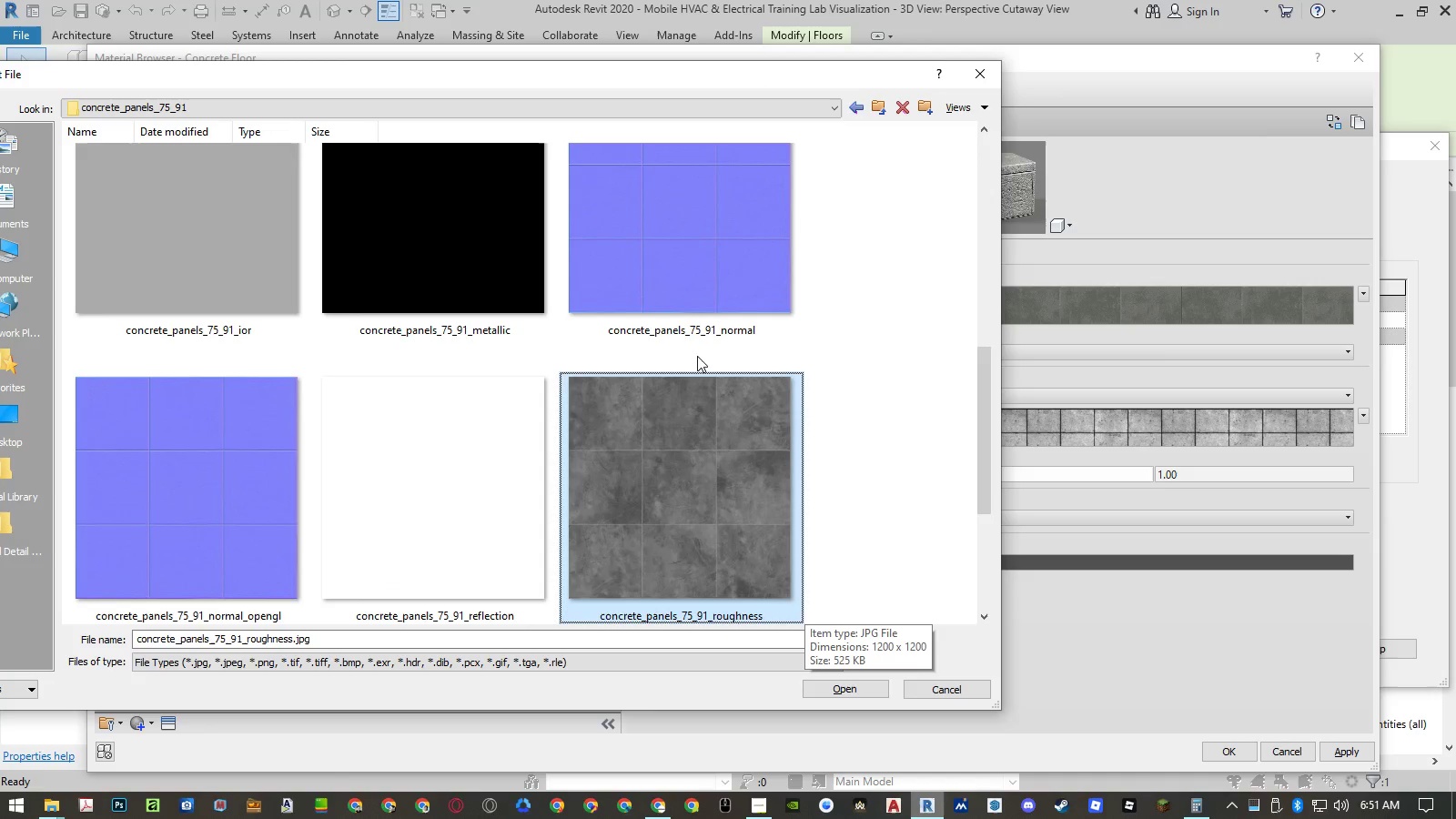 
key(ArrowDown)
 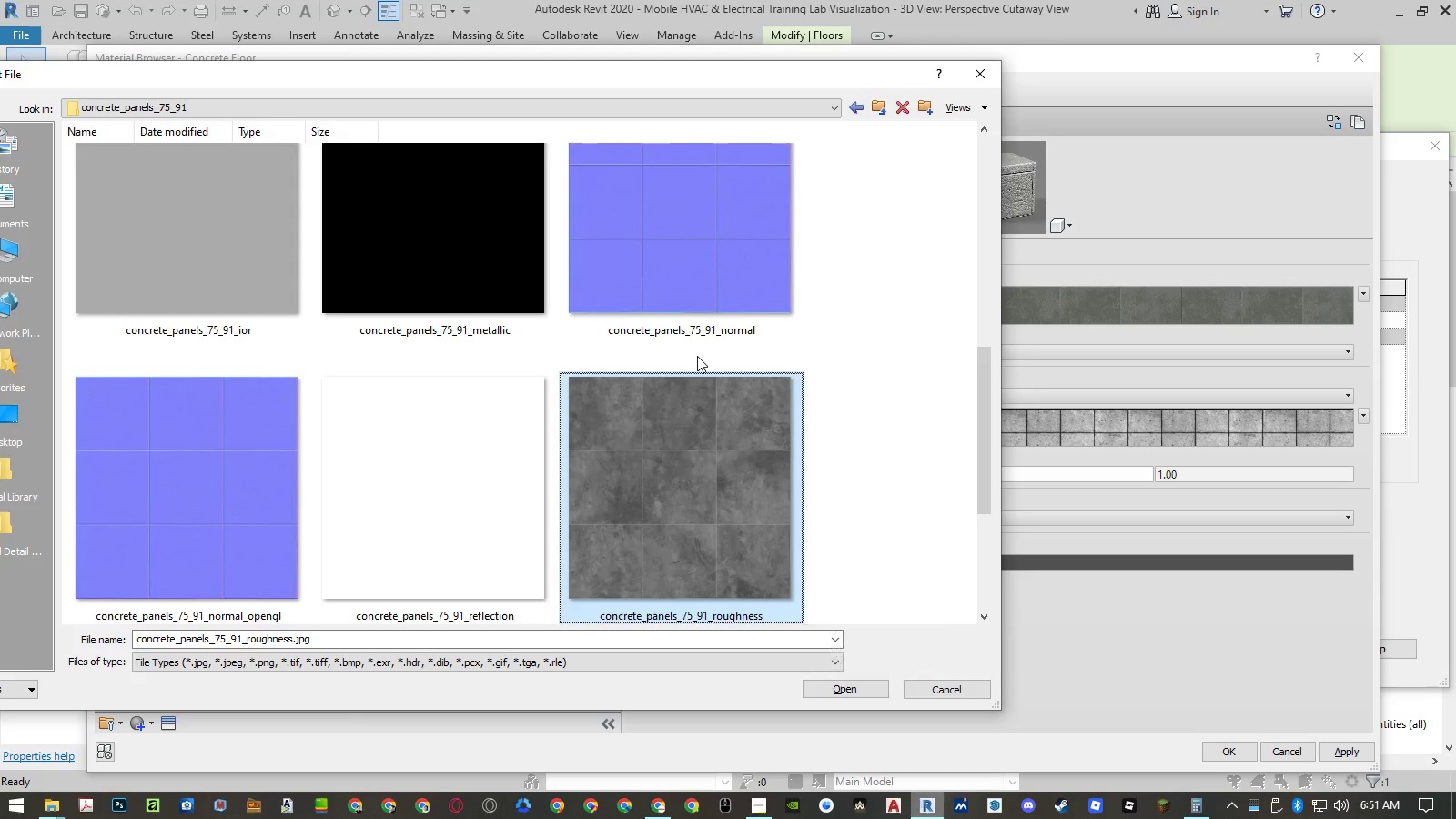 
key(ArrowDown)
 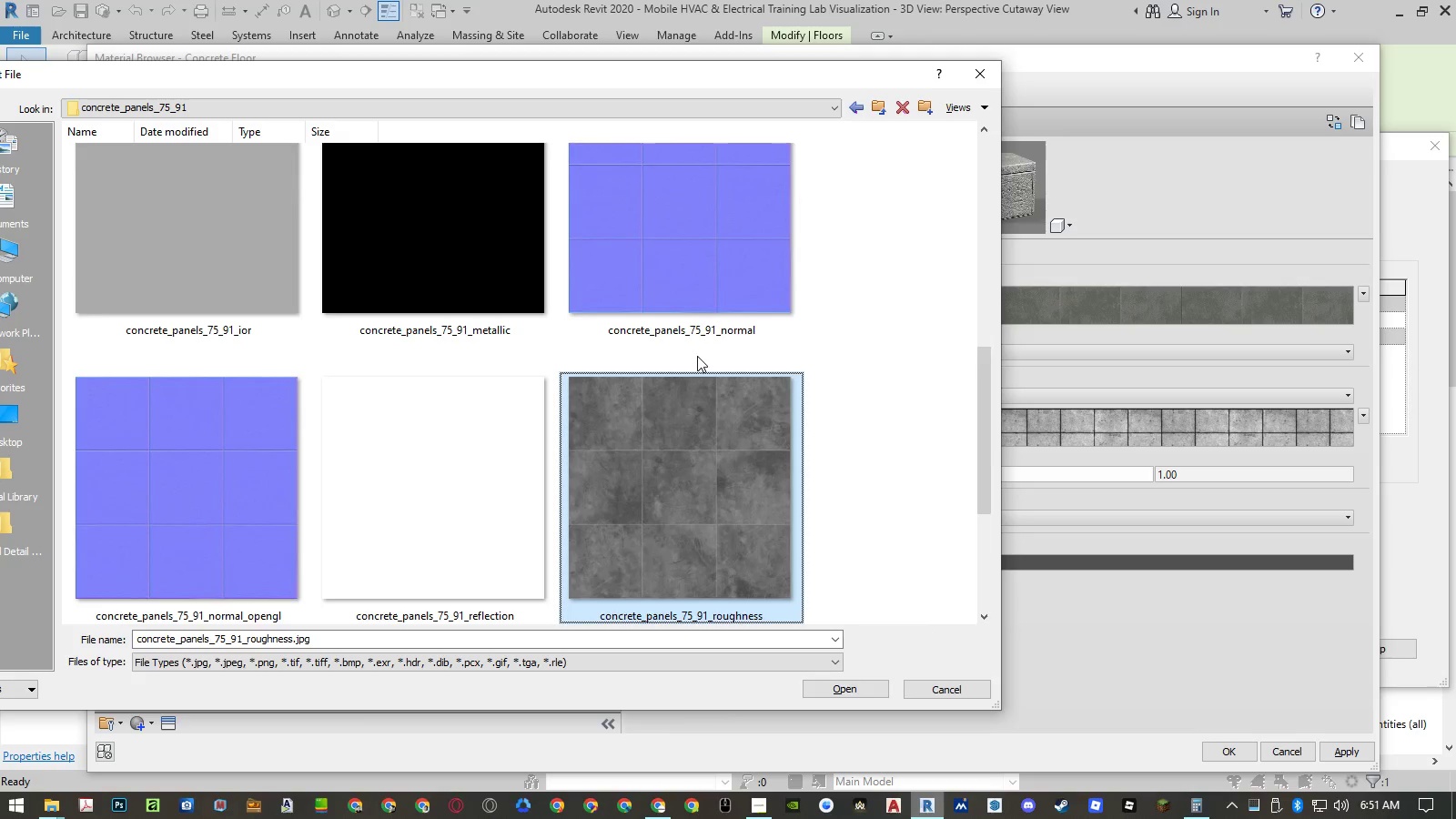 
key(ArrowLeft)
 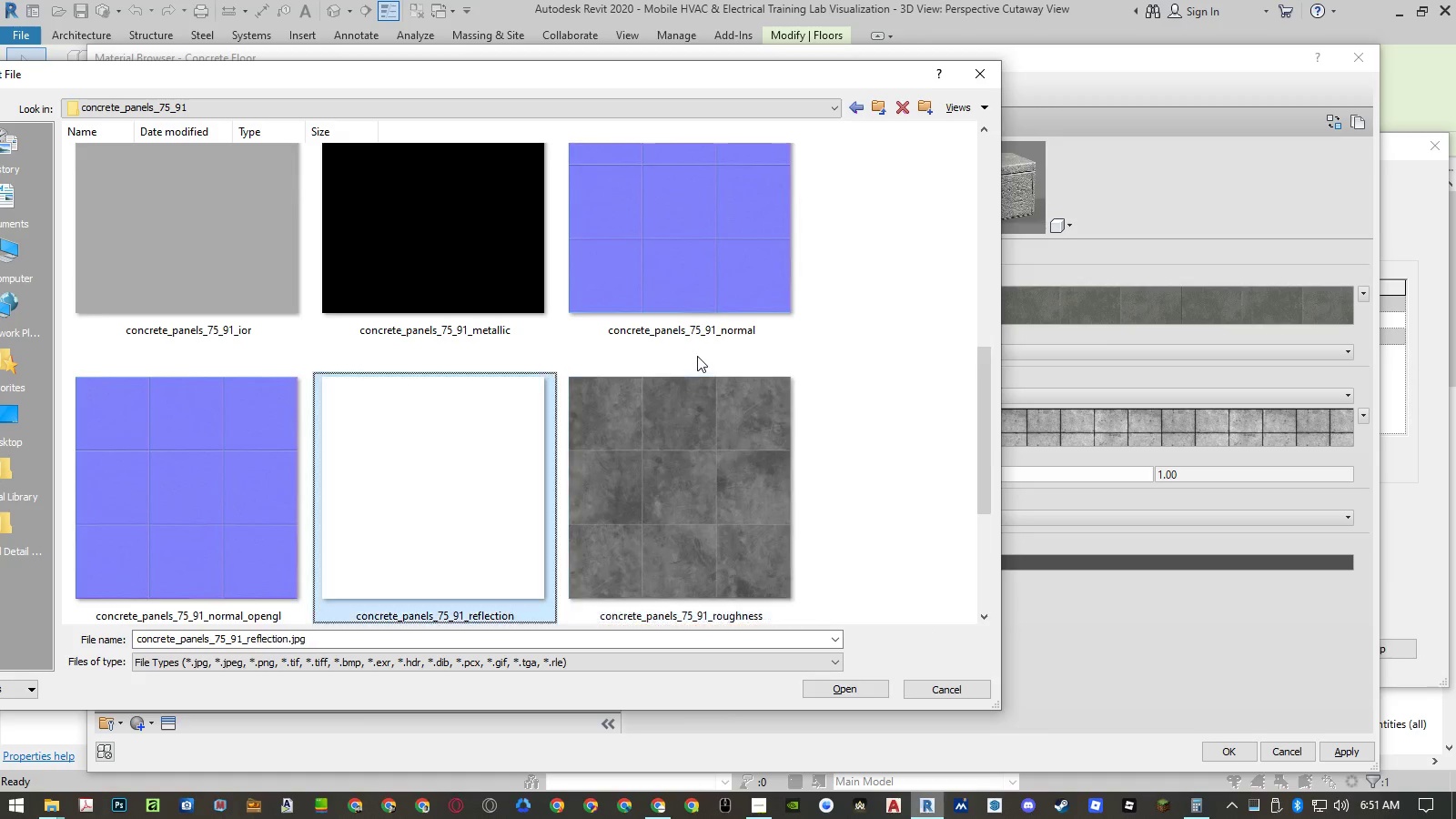 
key(ArrowLeft)
 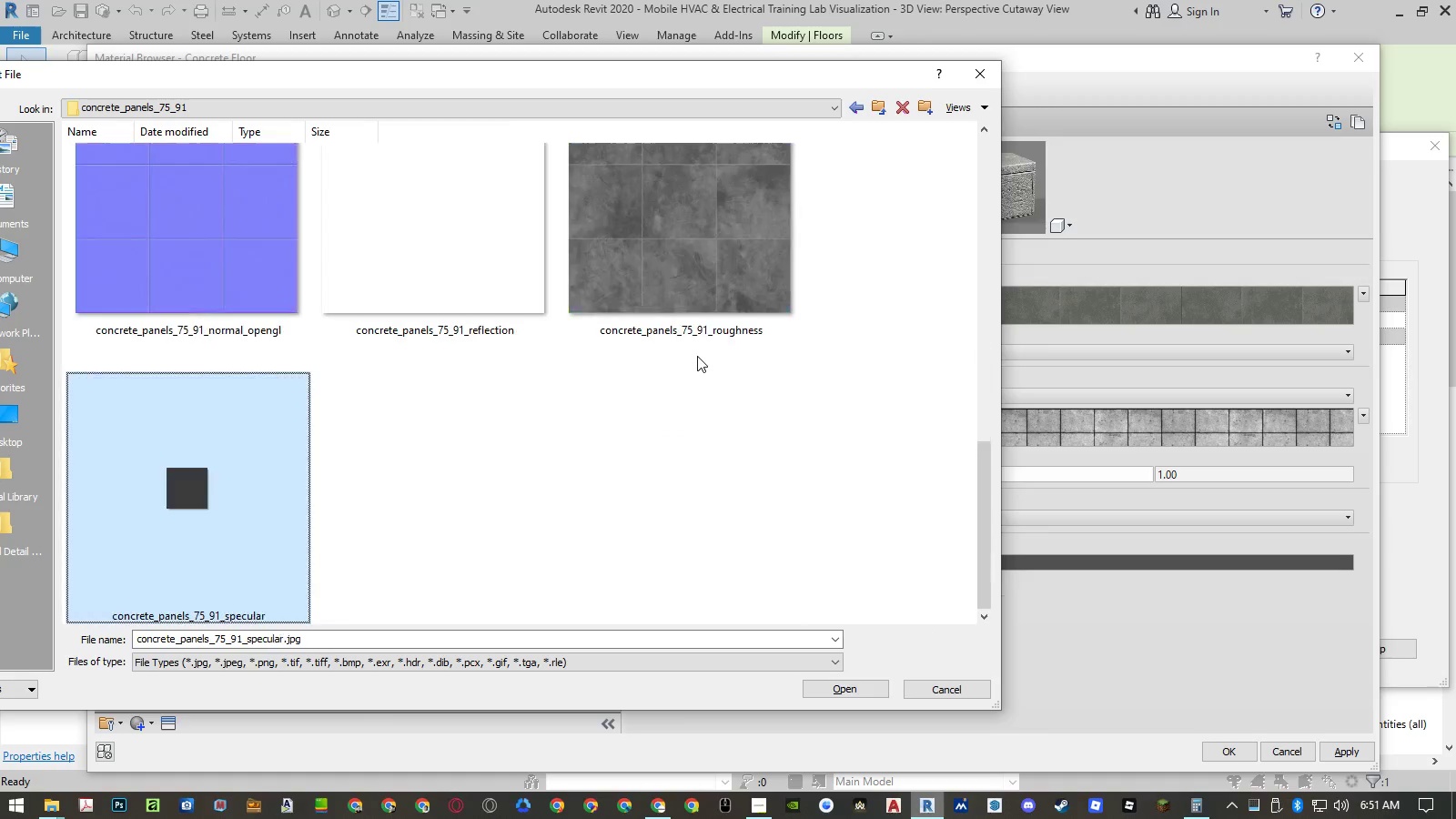 
key(ArrowDown)
 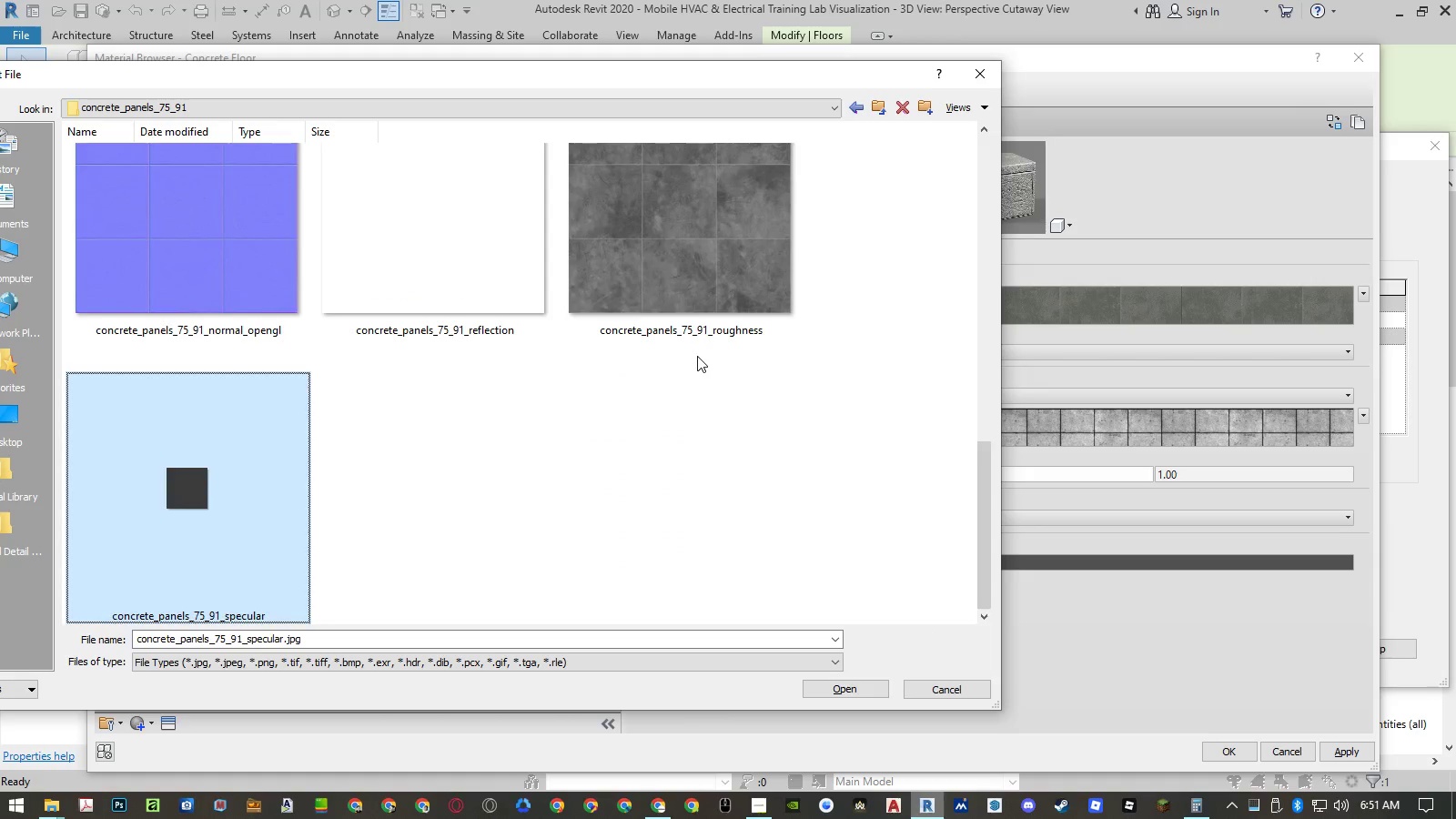 
key(ArrowDown)
 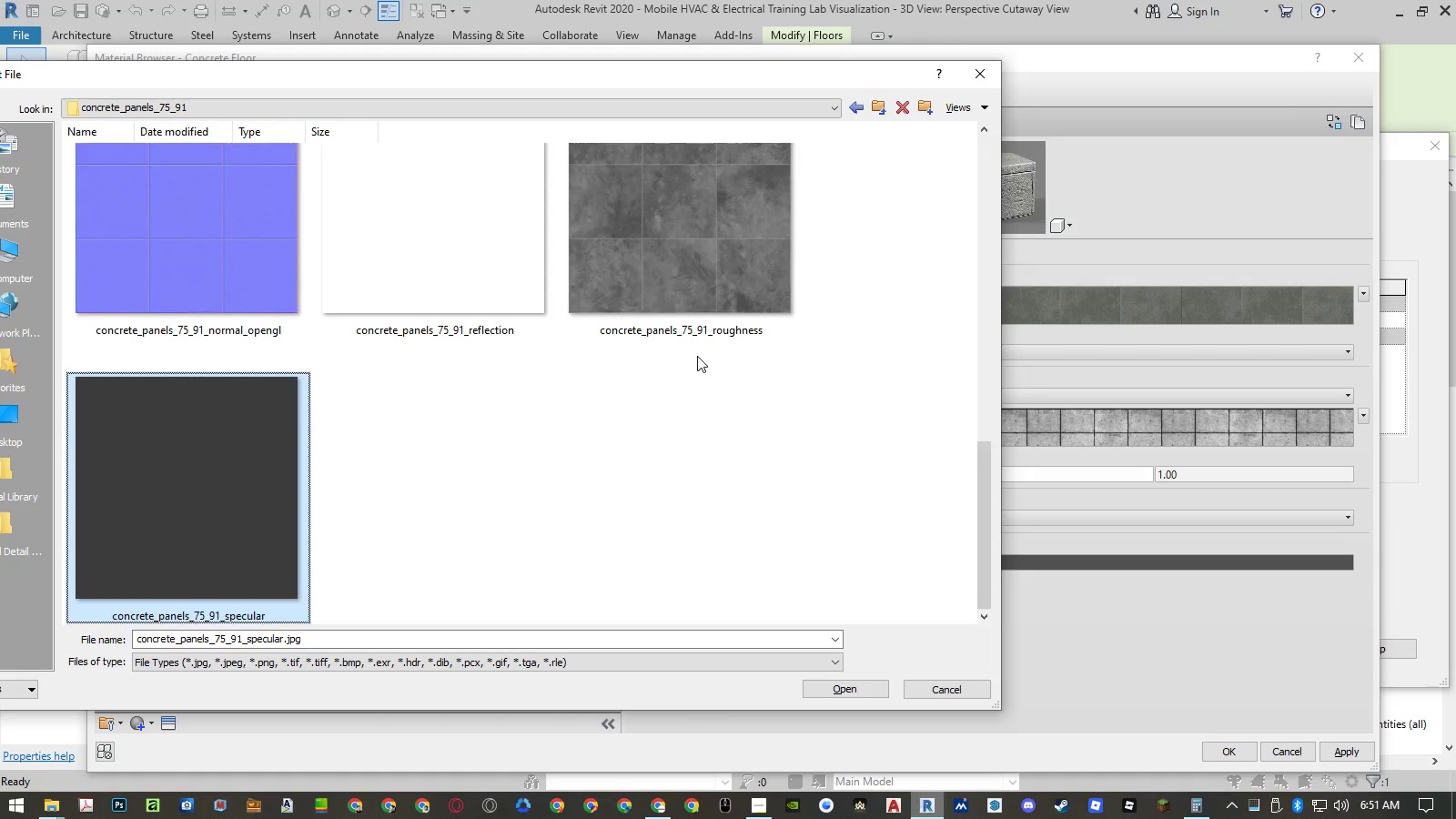 
key(ArrowDown)
 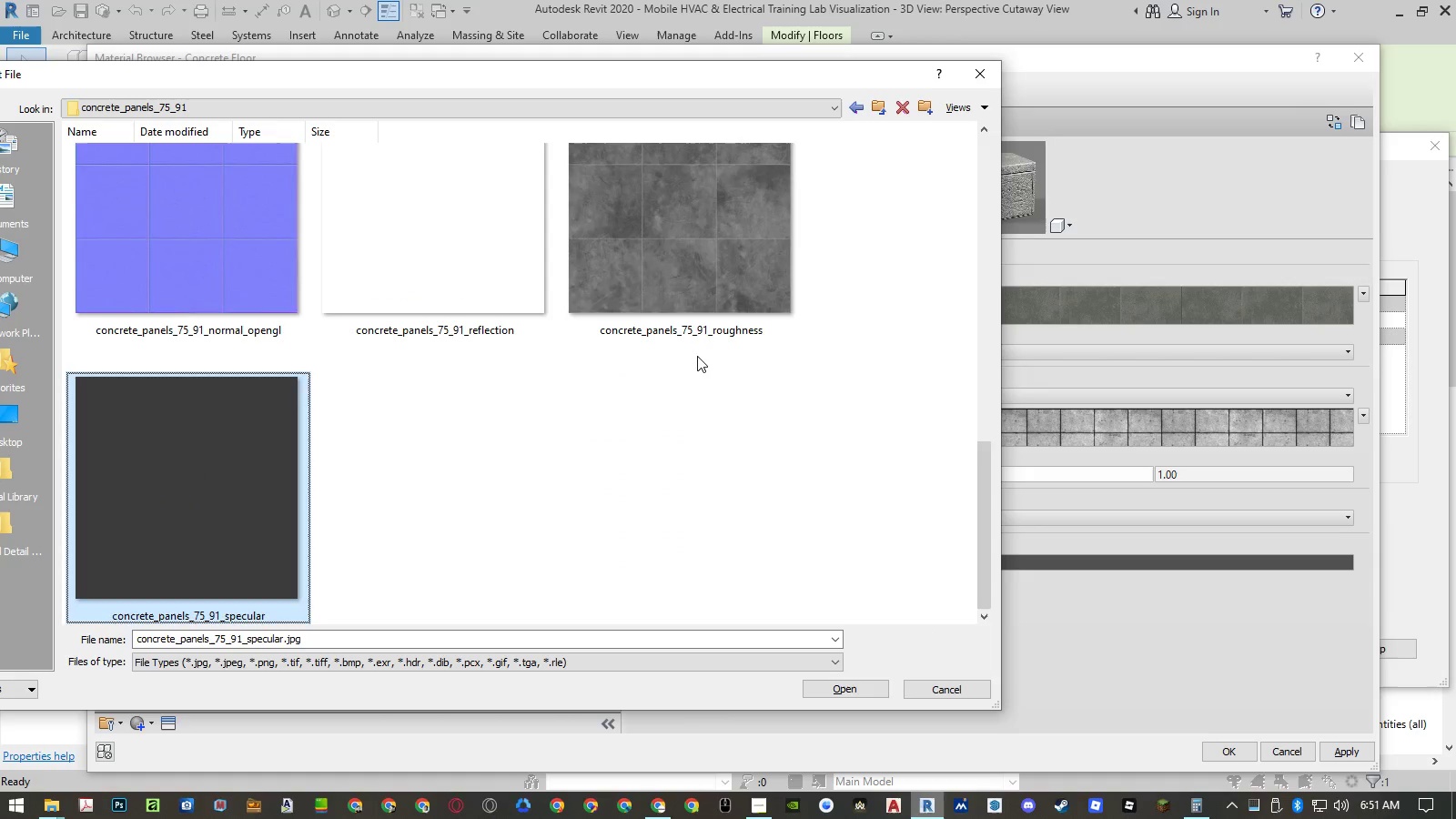 
key(ArrowUp)
 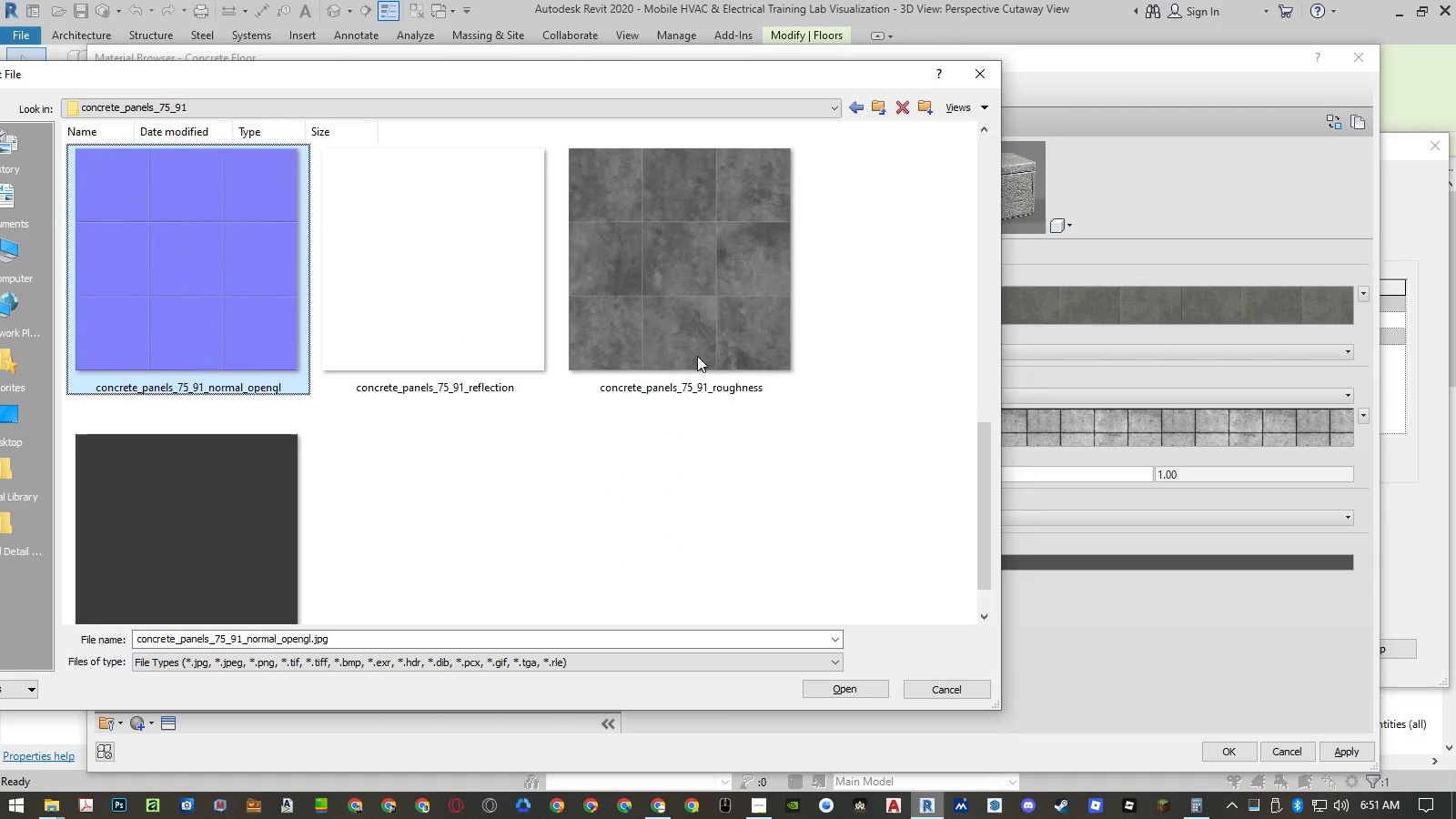 
key(ArrowUp)
 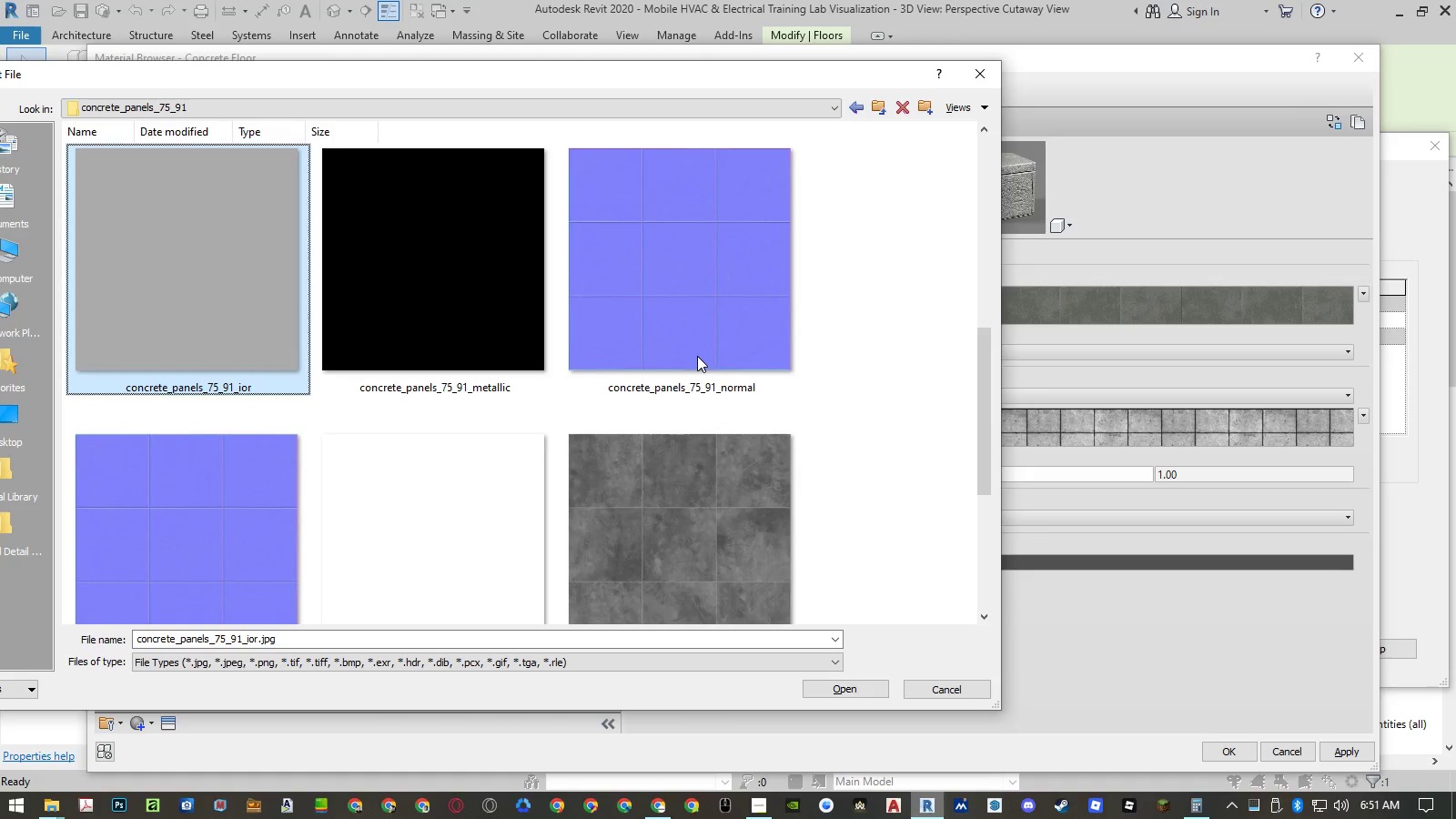 
key(ArrowUp)
 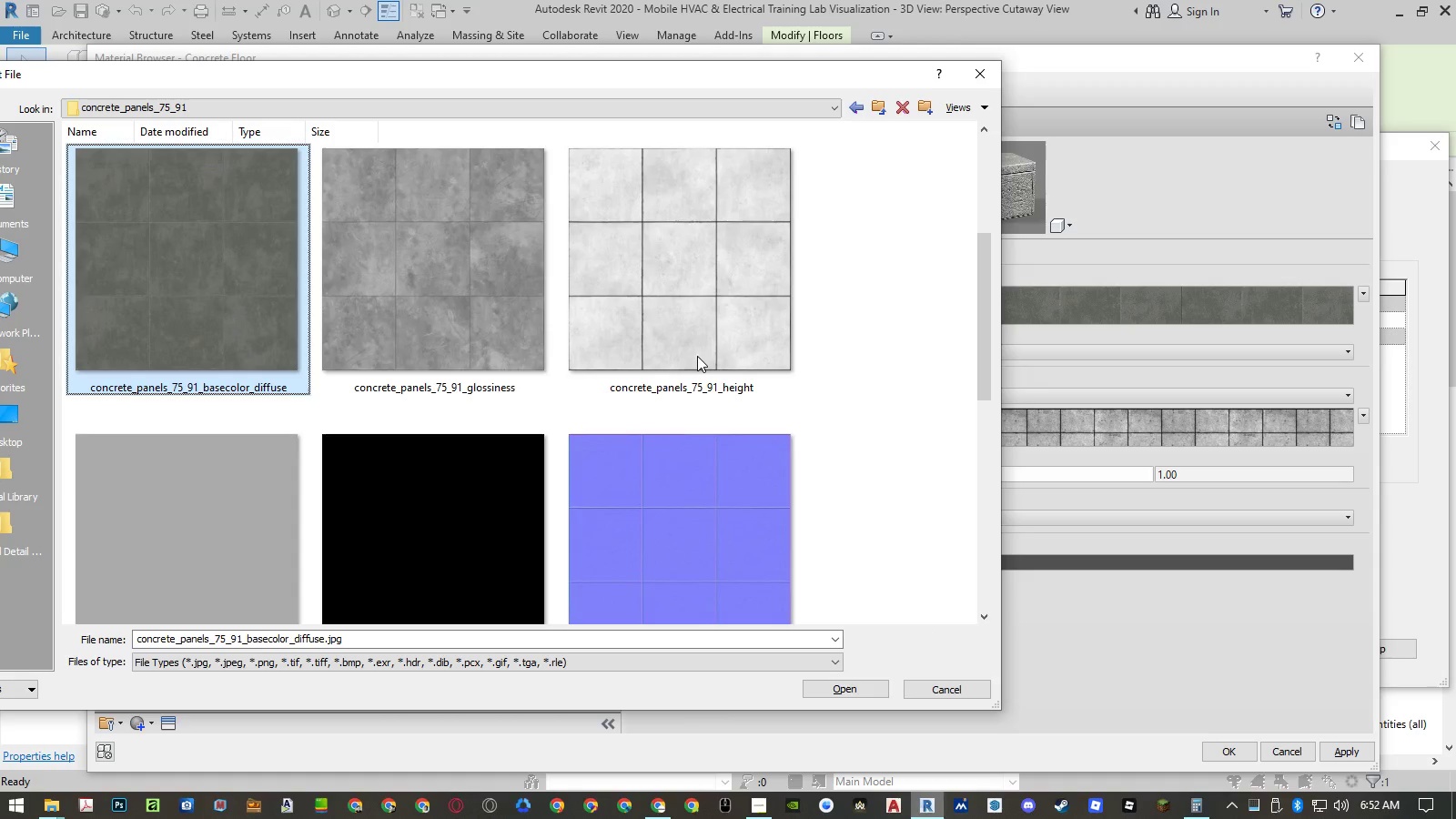 
key(ArrowRight)
 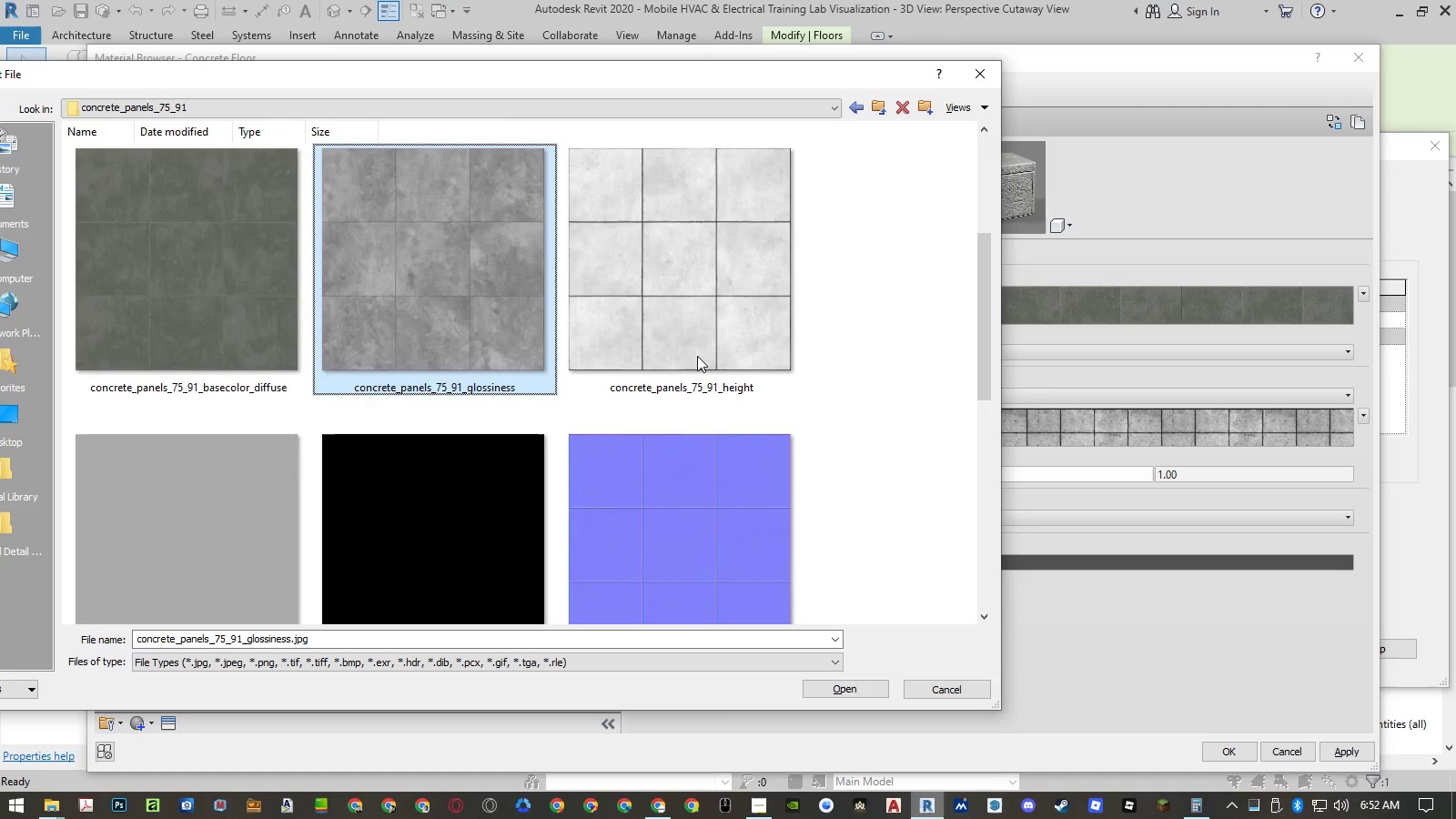 
key(ArrowUp)
 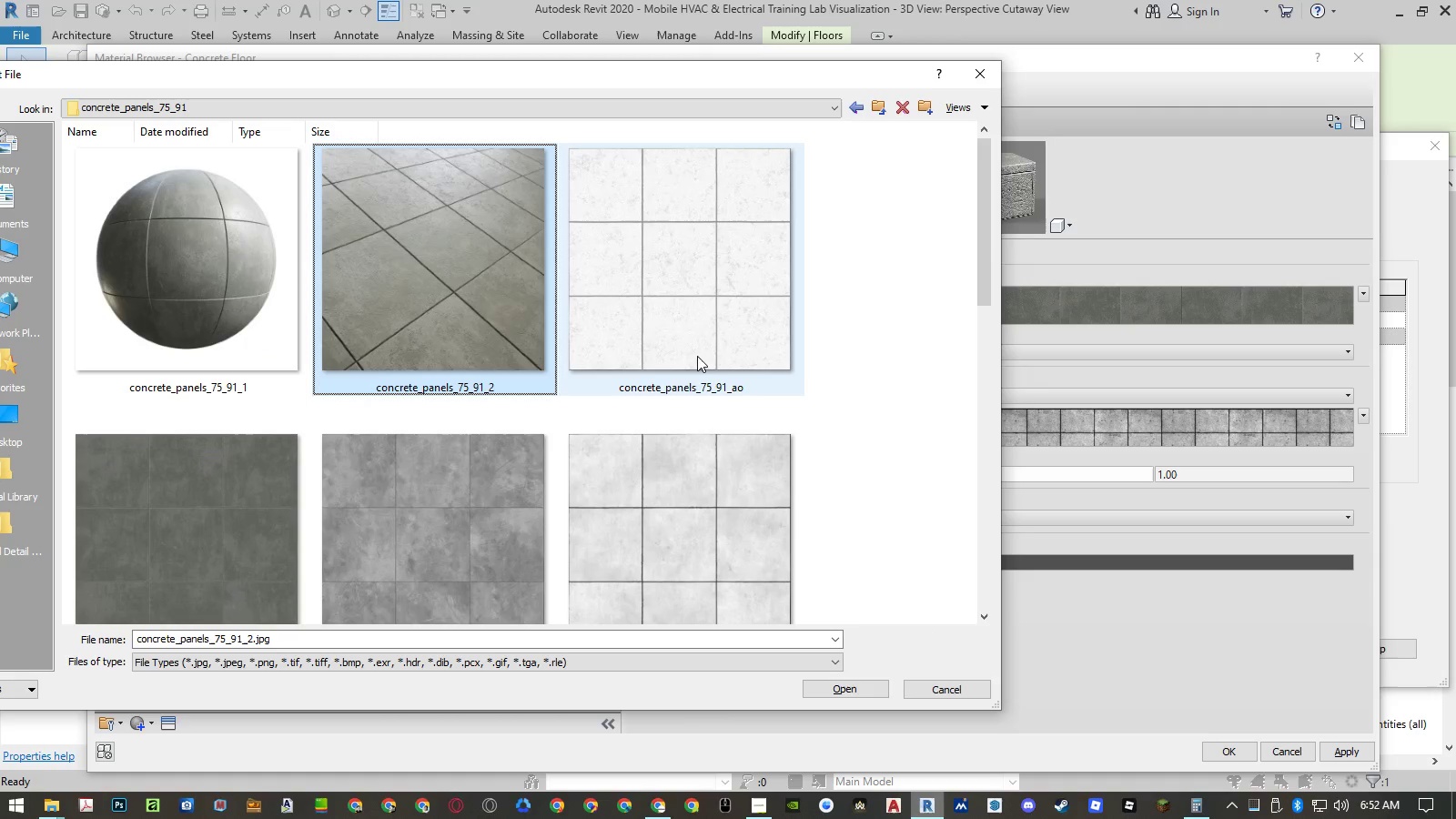 
key(ArrowUp)
 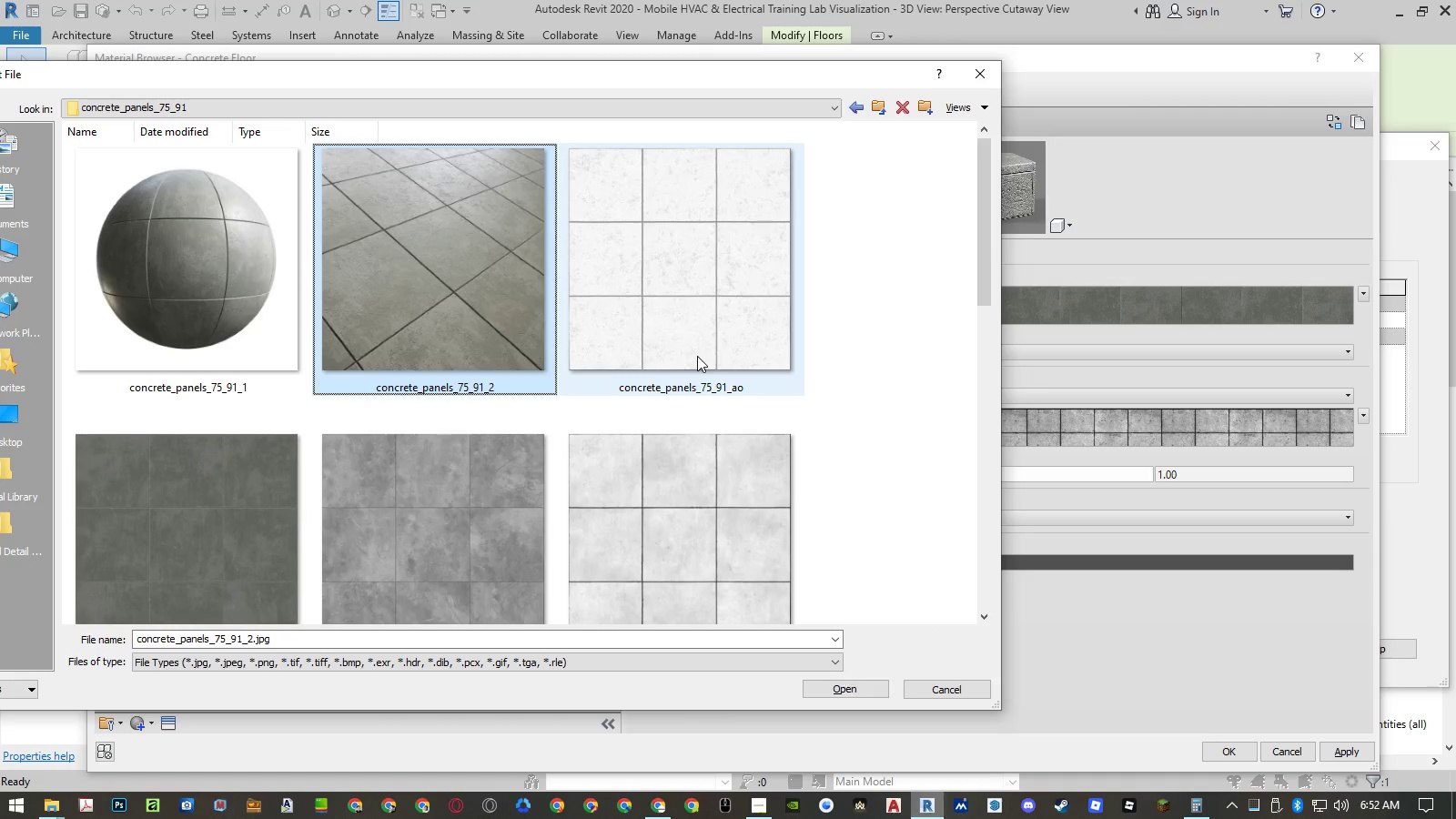 
key(ArrowDown)
 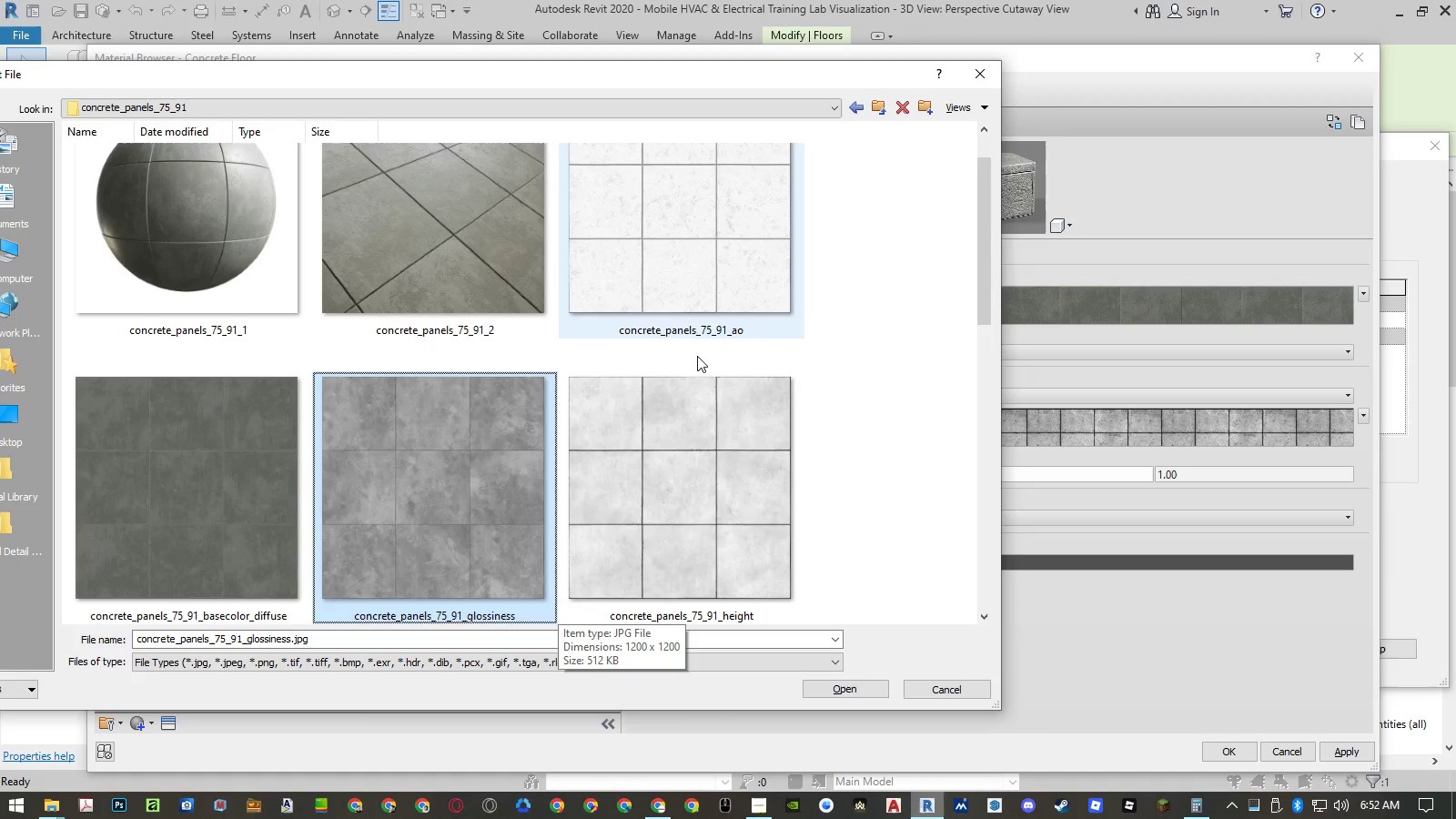 
wait(5.52)
 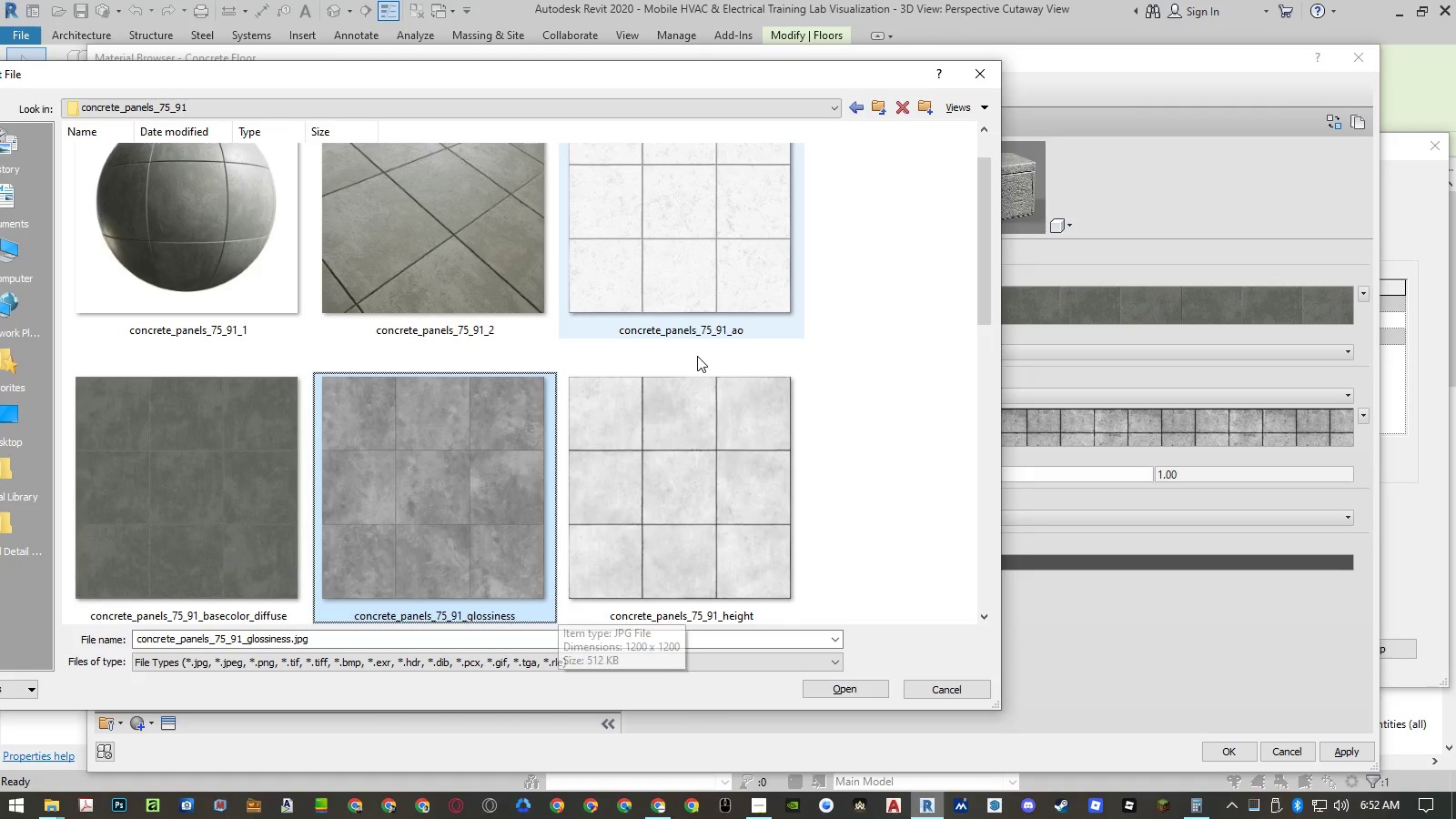 
key(ArrowRight)
 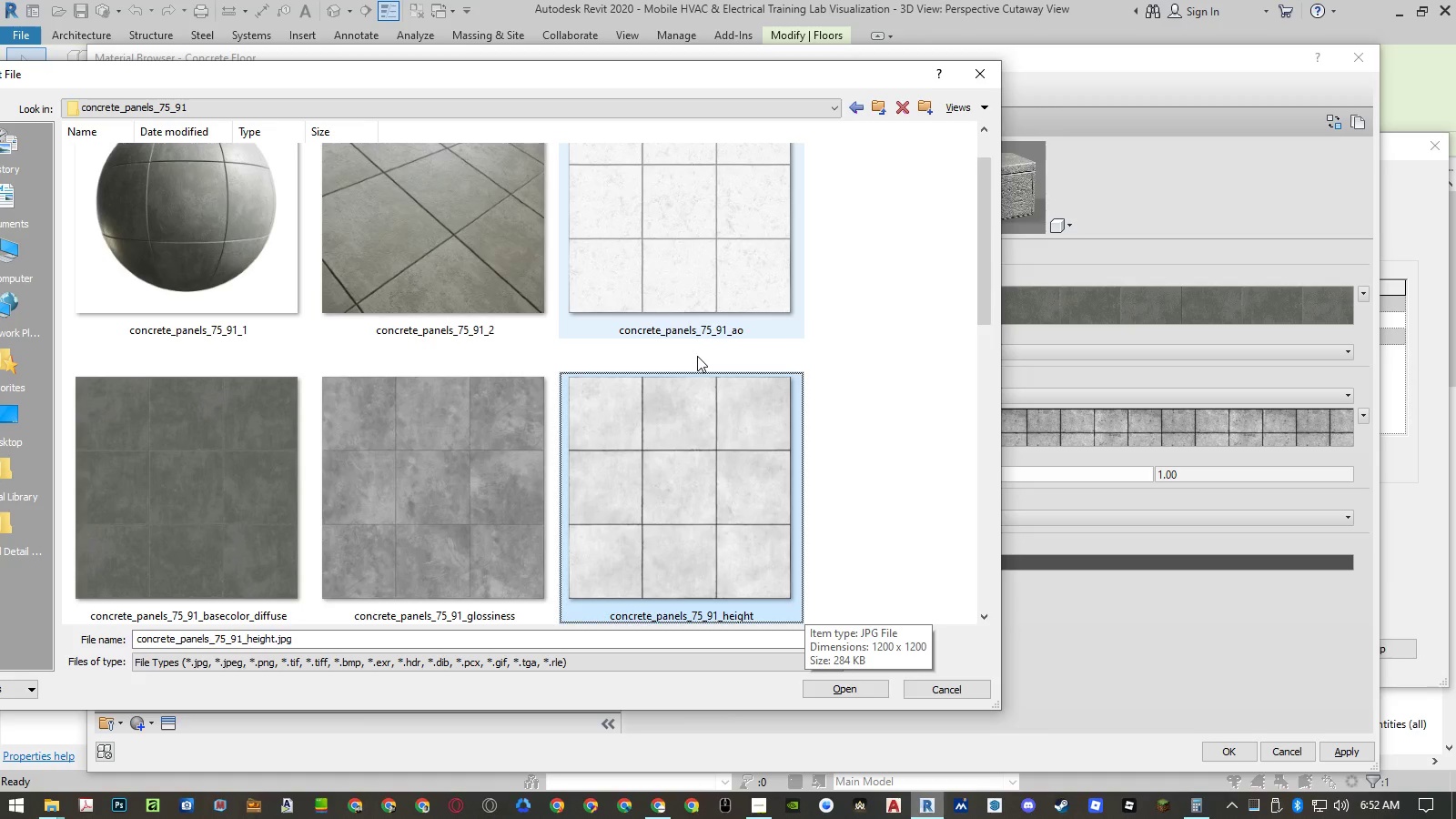 
key(Enter)
 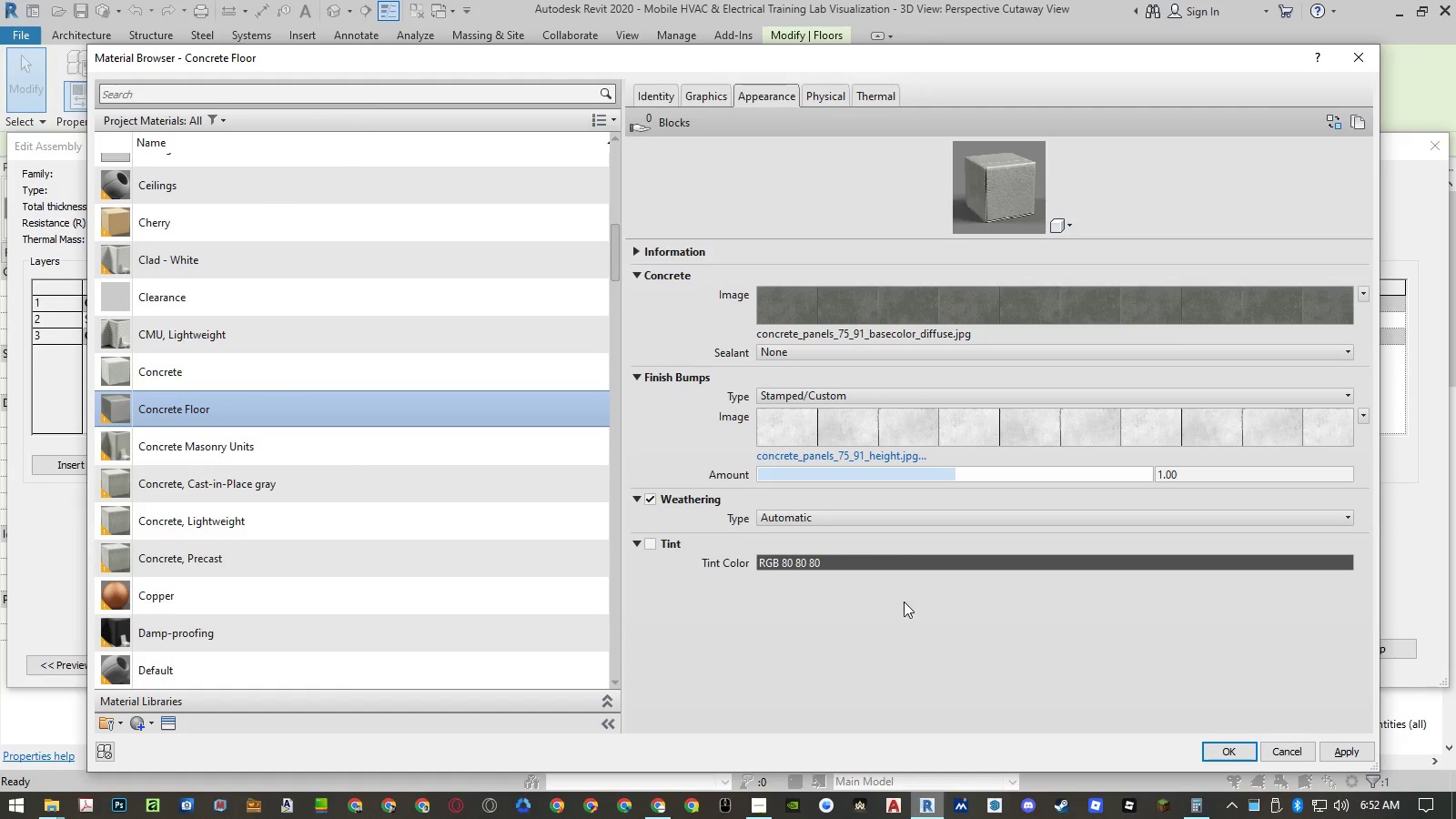 
left_click([807, 353])
 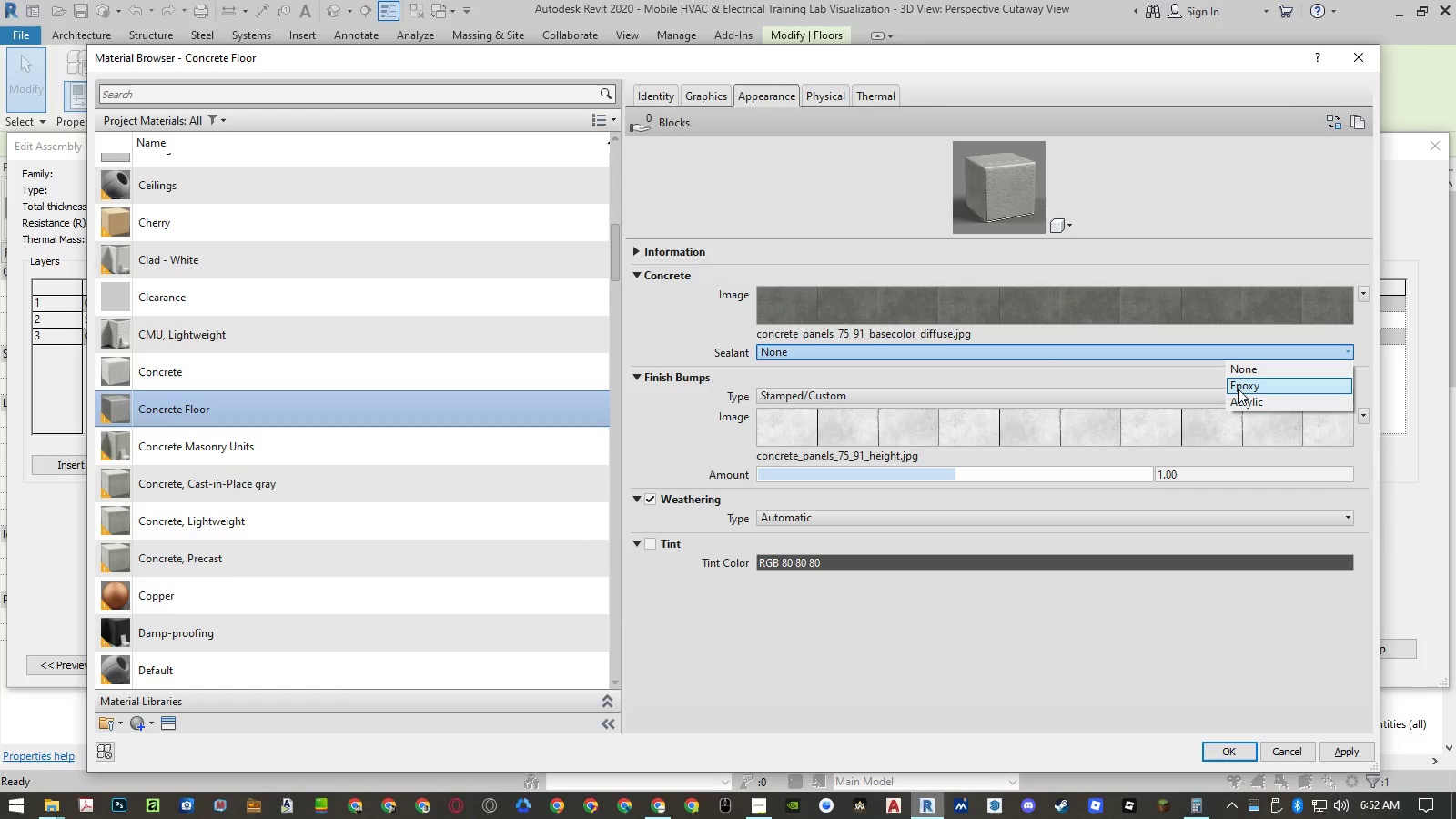 
left_click([1238, 389])
 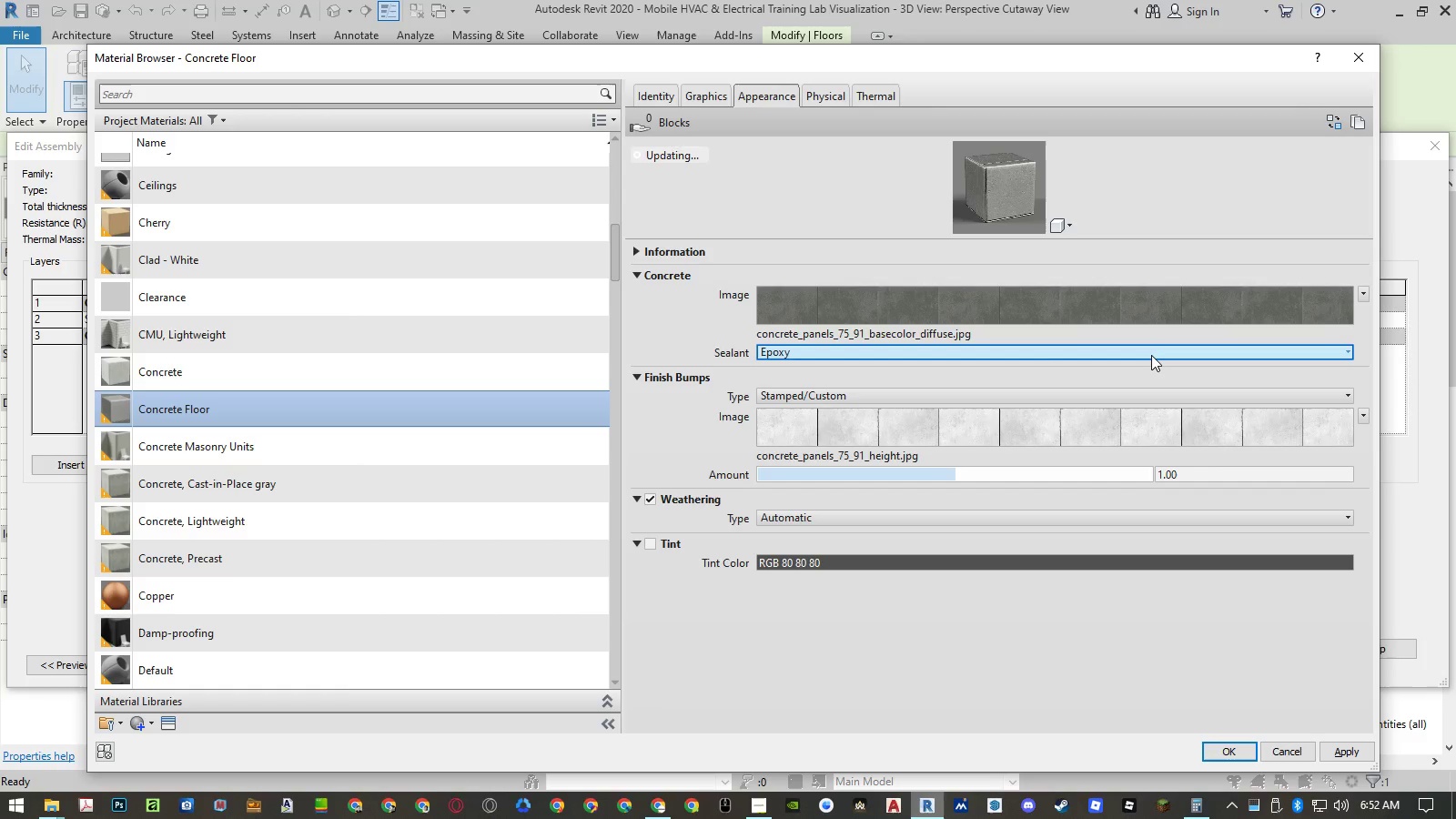 
left_click([1151, 355])
 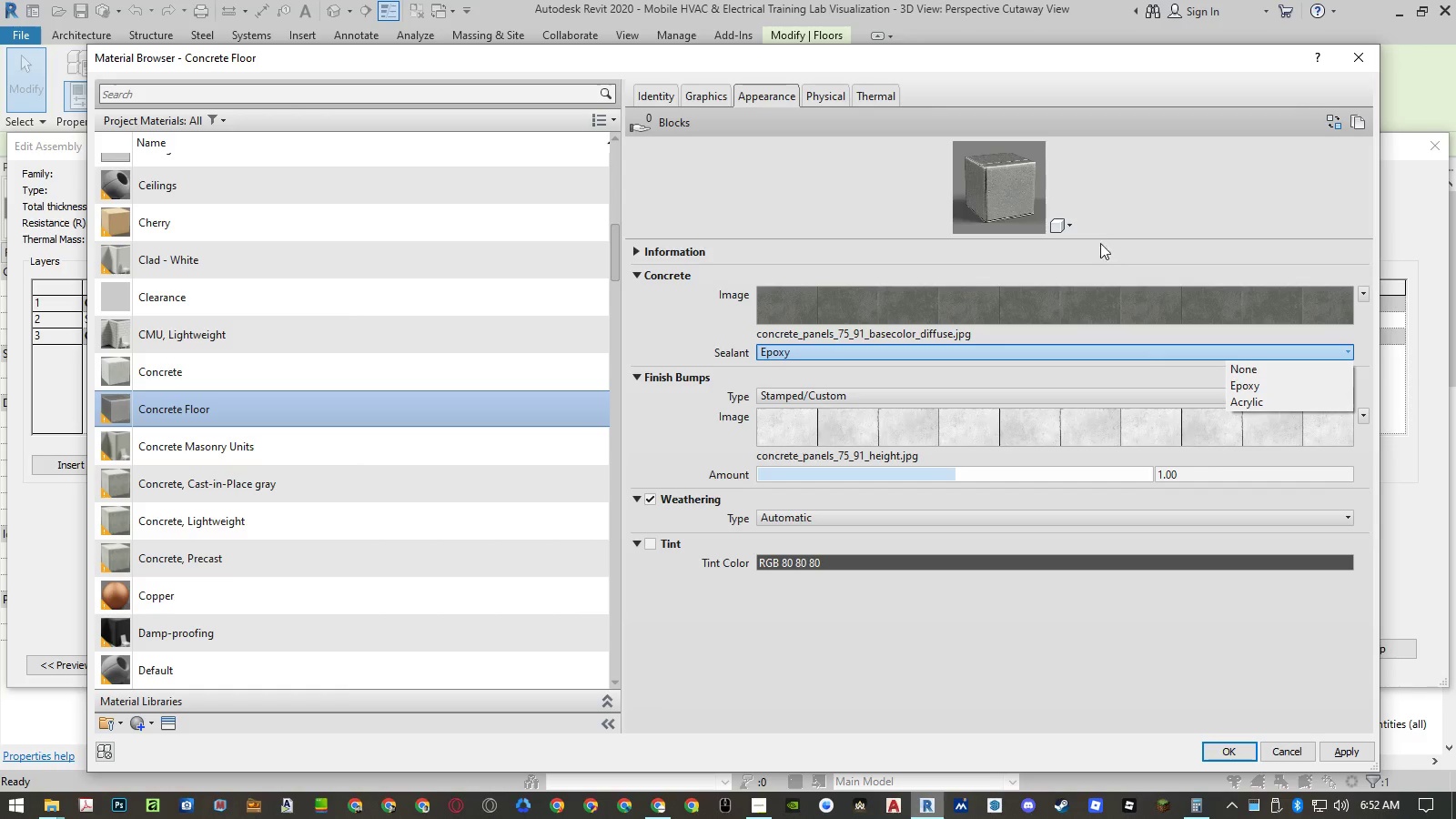 
left_click([1099, 238])
 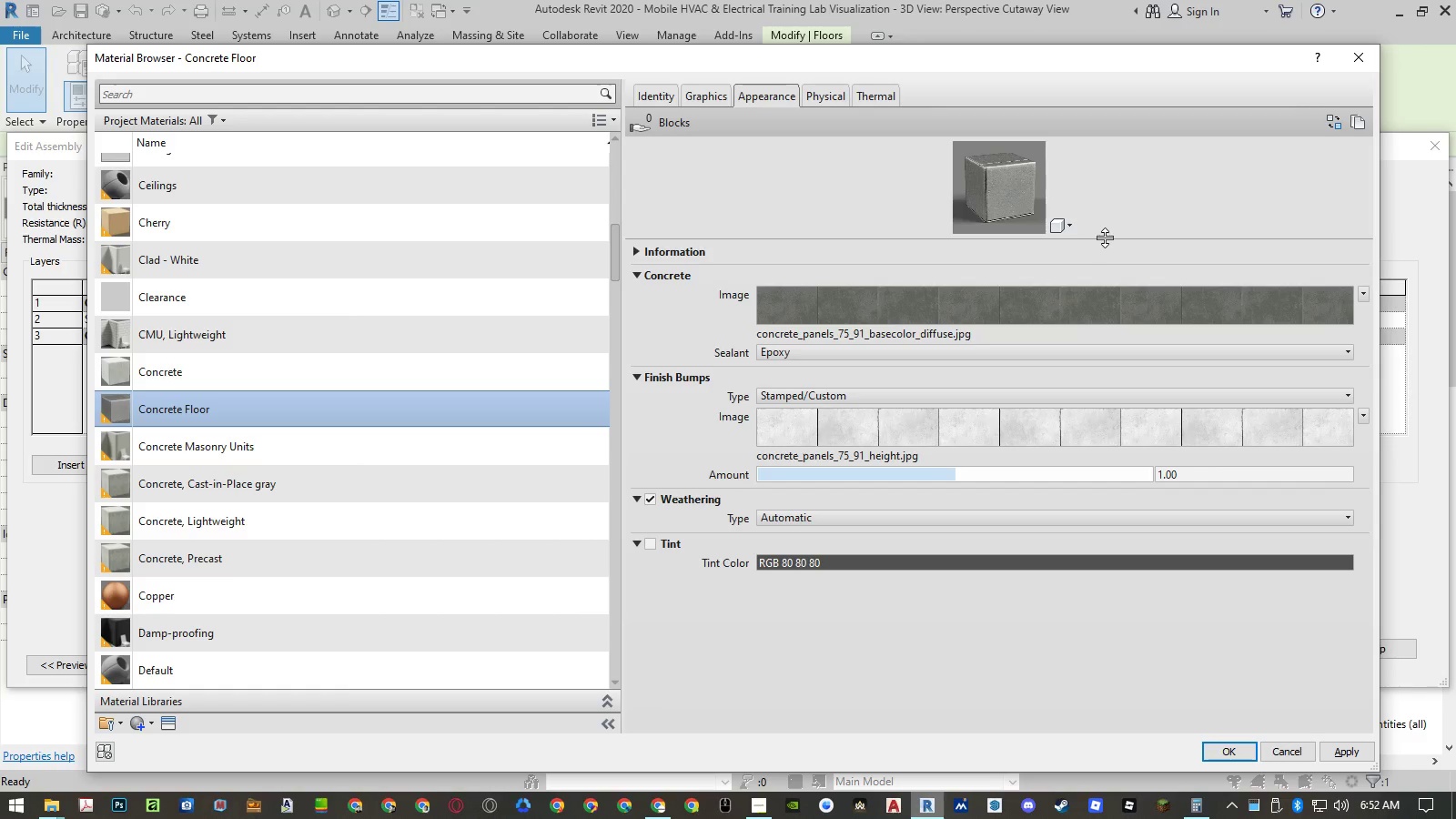 
left_click_drag(start_coordinate=[1105, 238], to_coordinate=[1082, 429])
 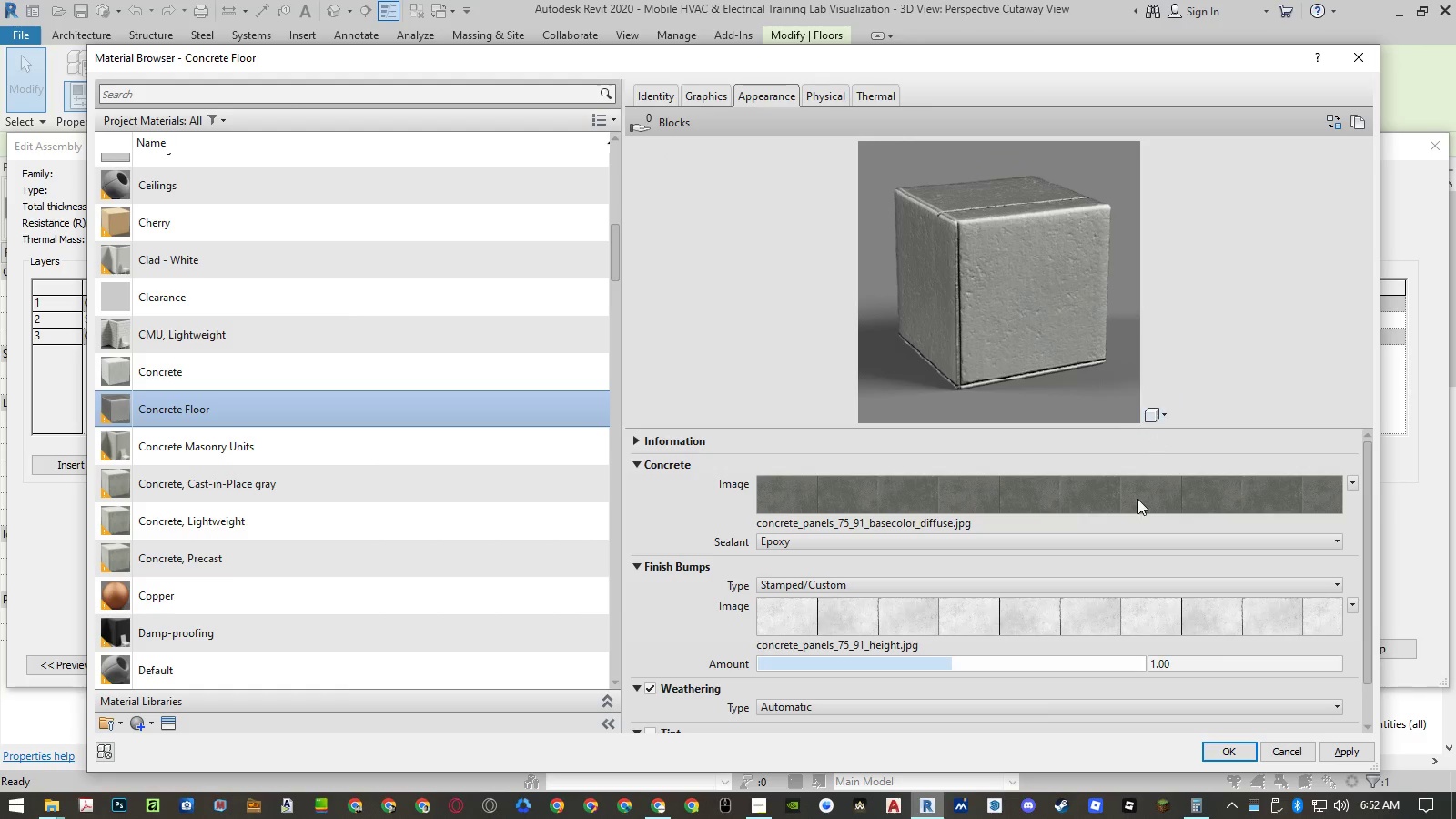 
left_click([1078, 543])
 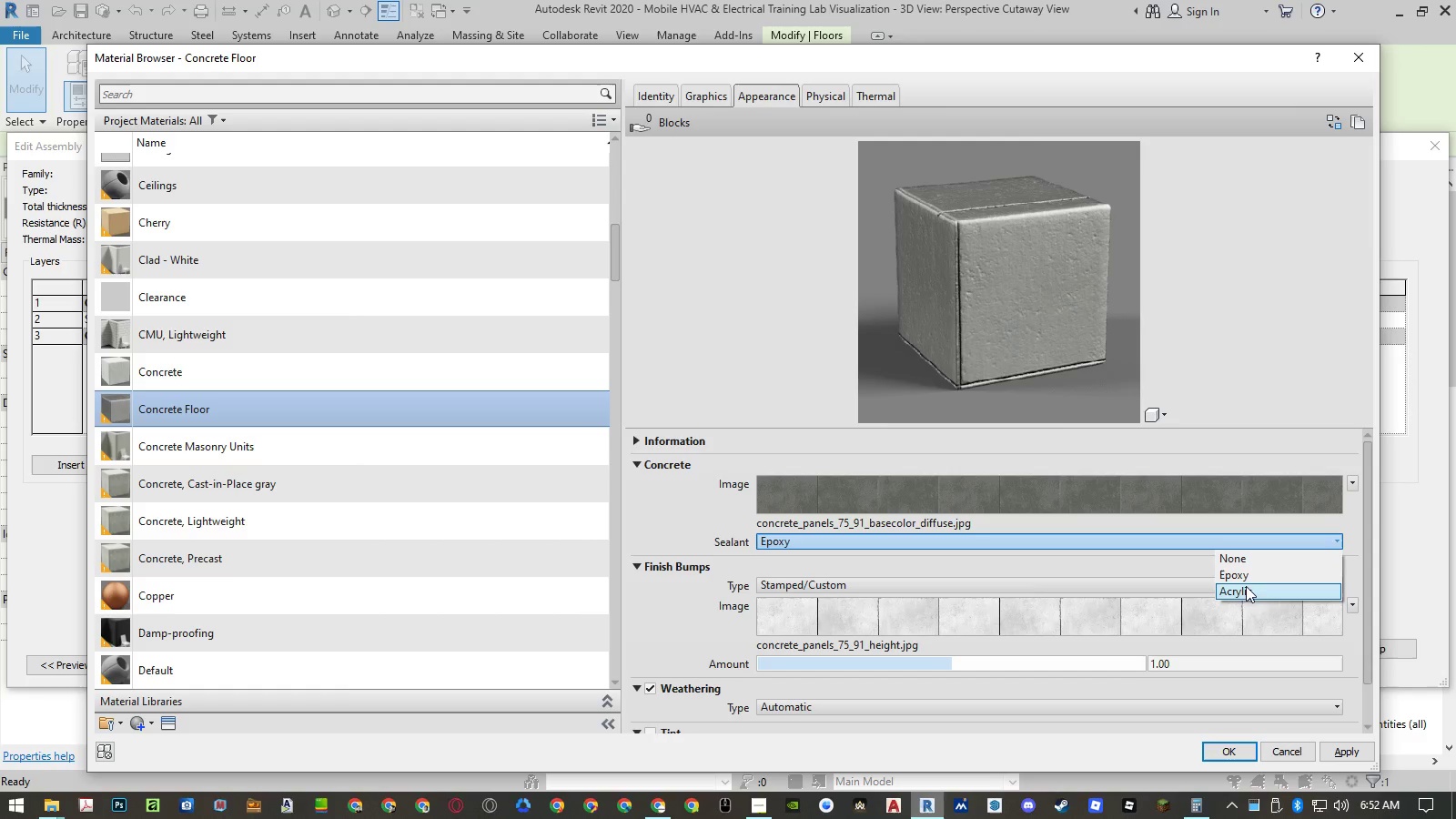 
left_click([1243, 592])
 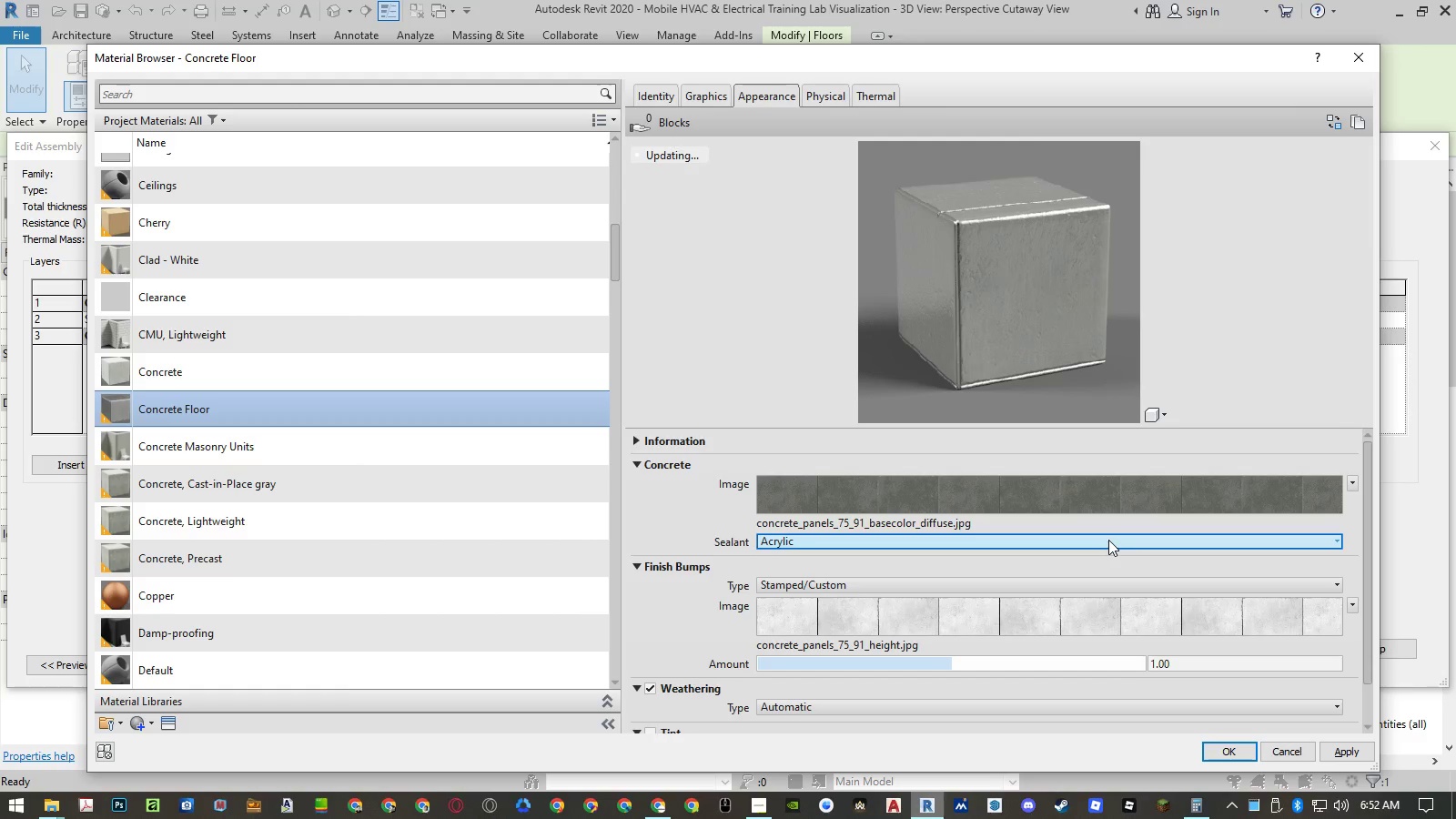 
left_click([1104, 540])
 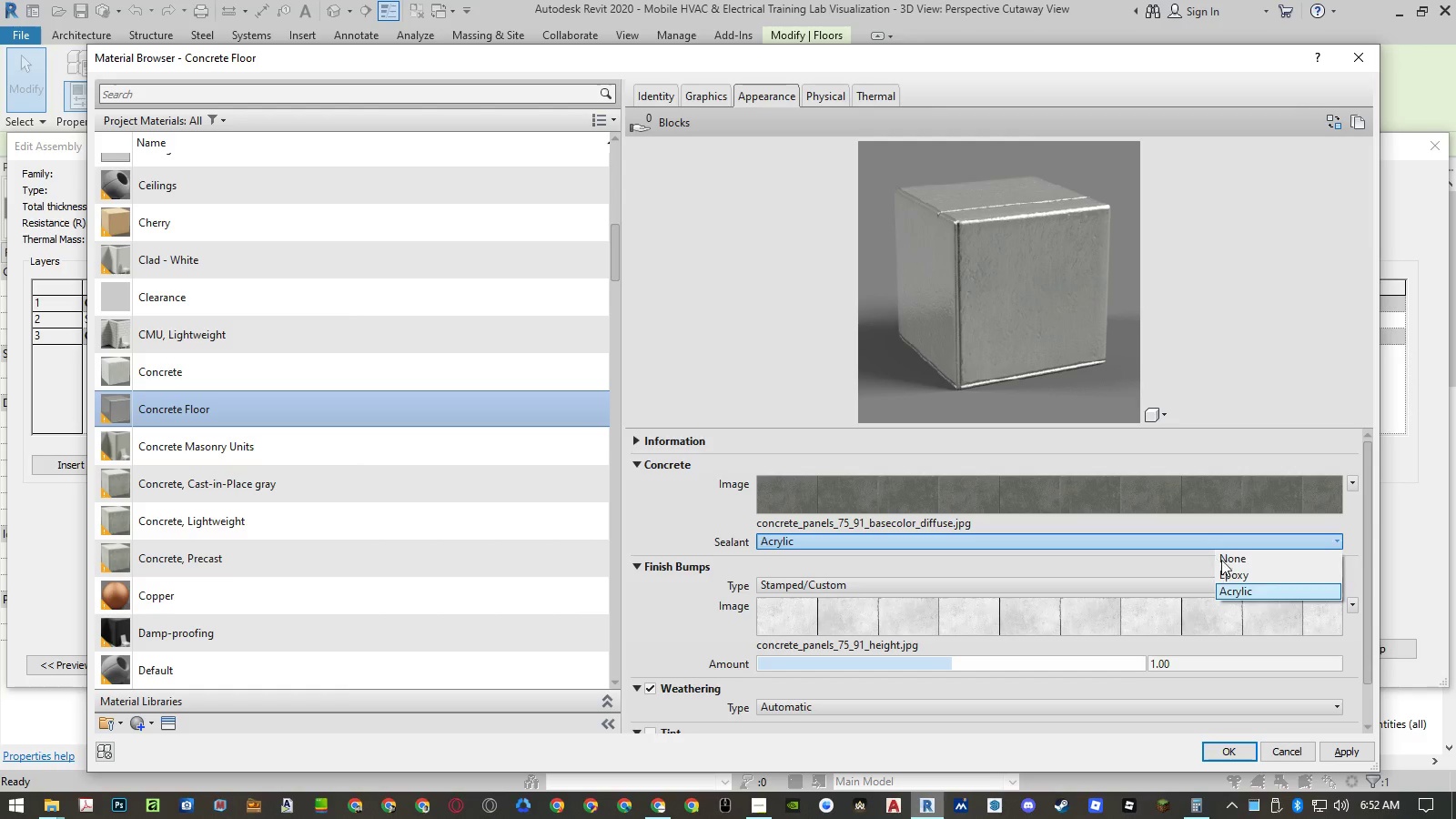 
left_click([1230, 573])
 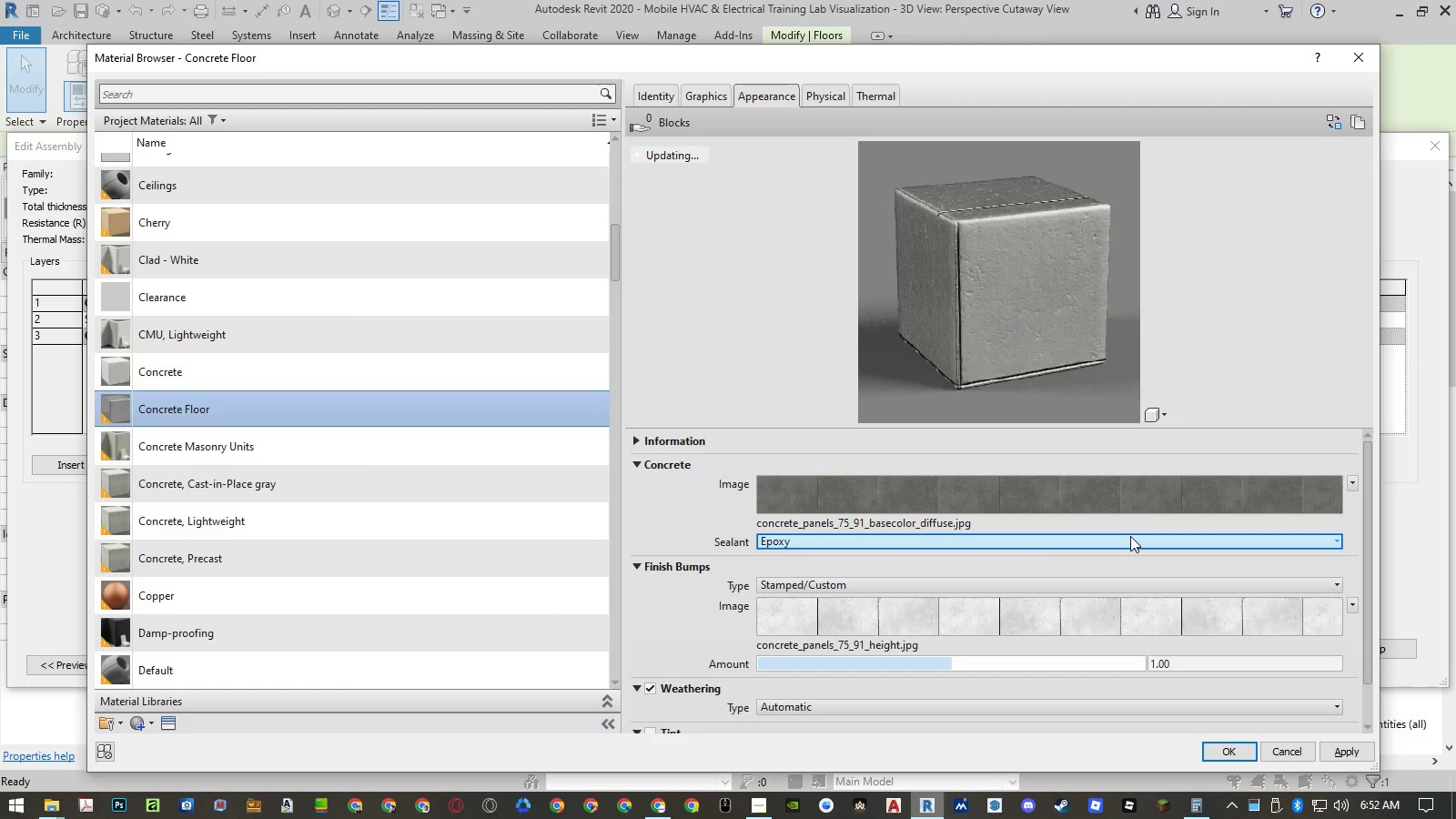 
left_click([1128, 538])
 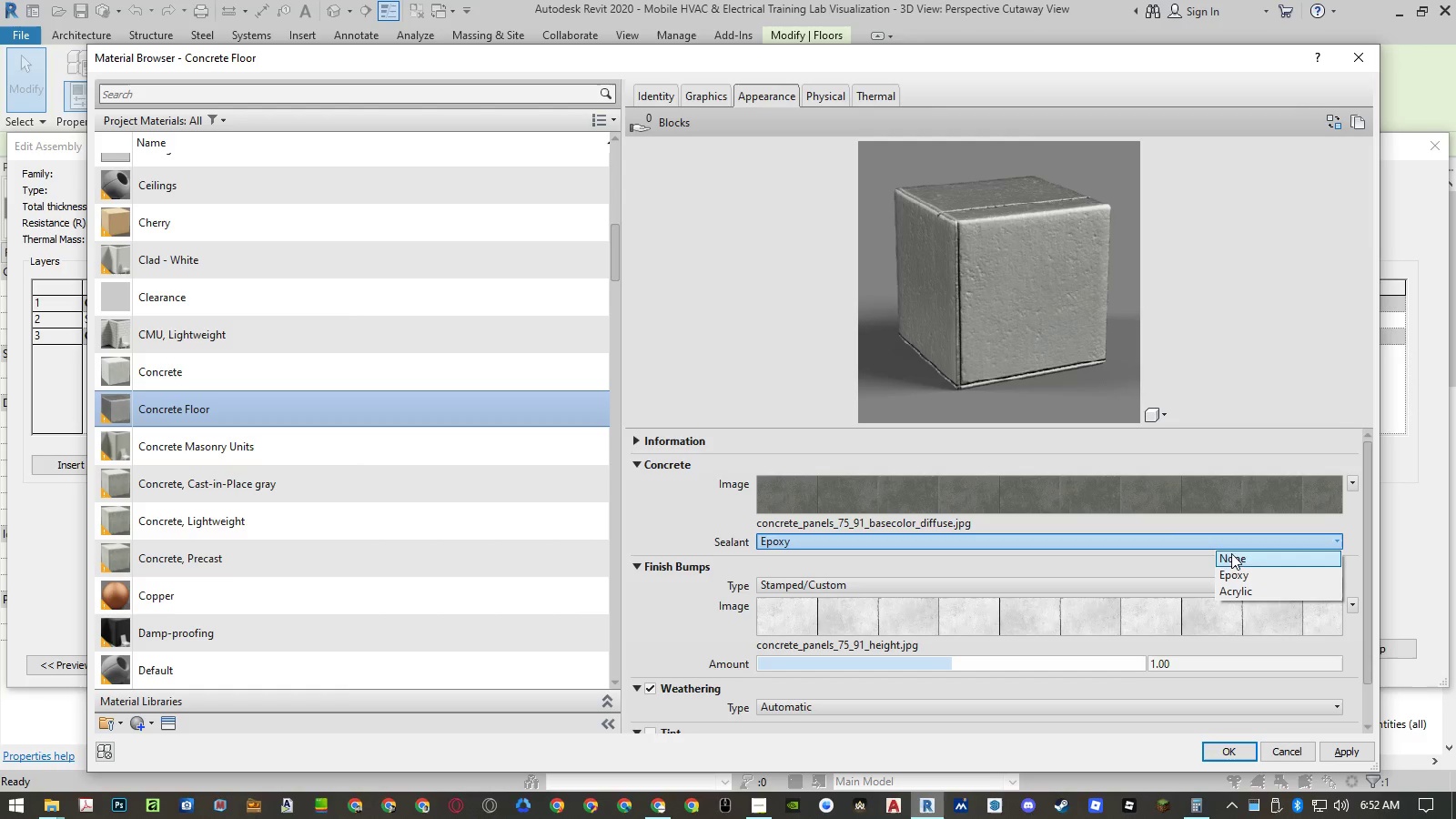 
left_click([1235, 559])
 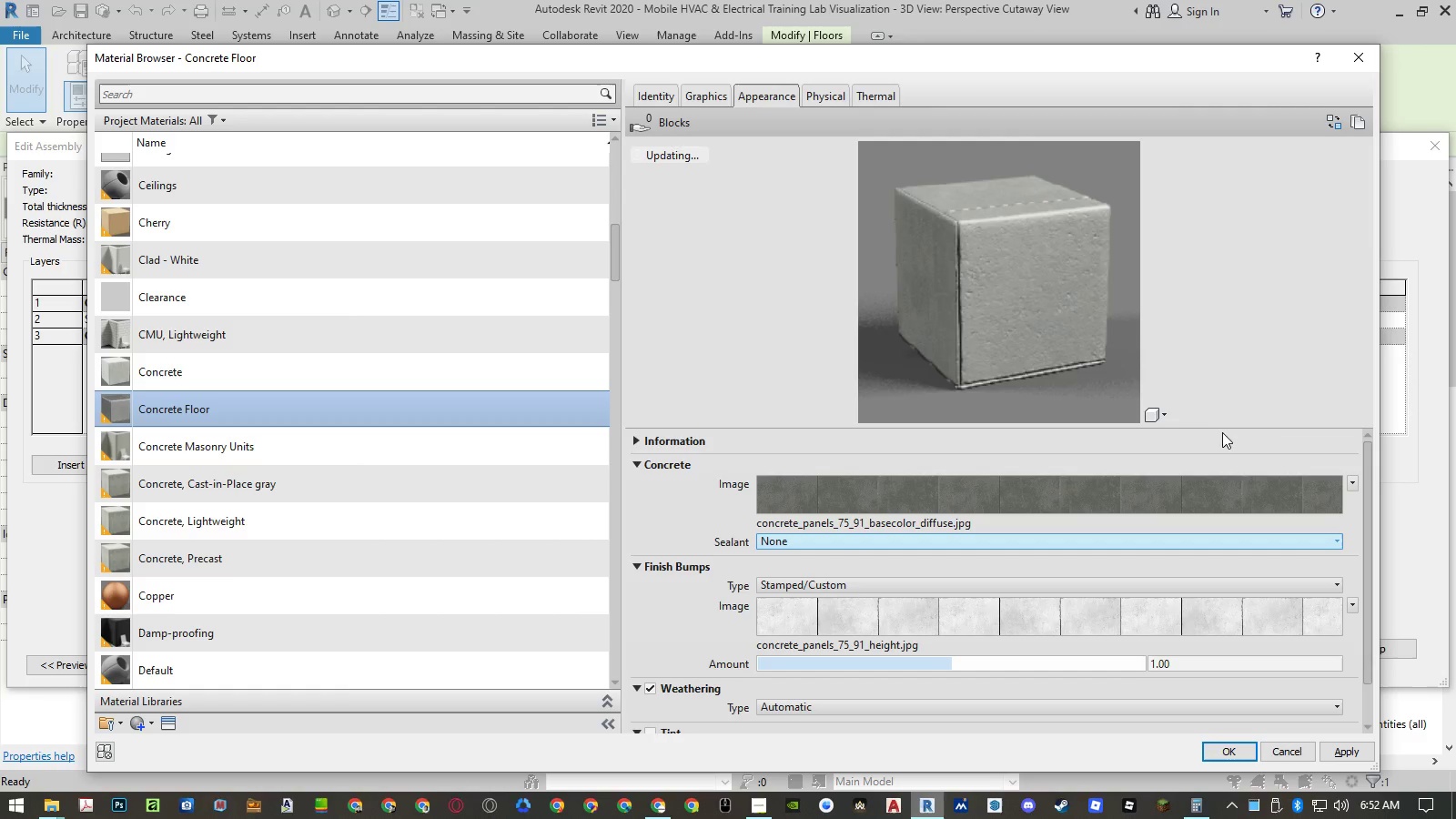 
mouse_move([1256, 326])
 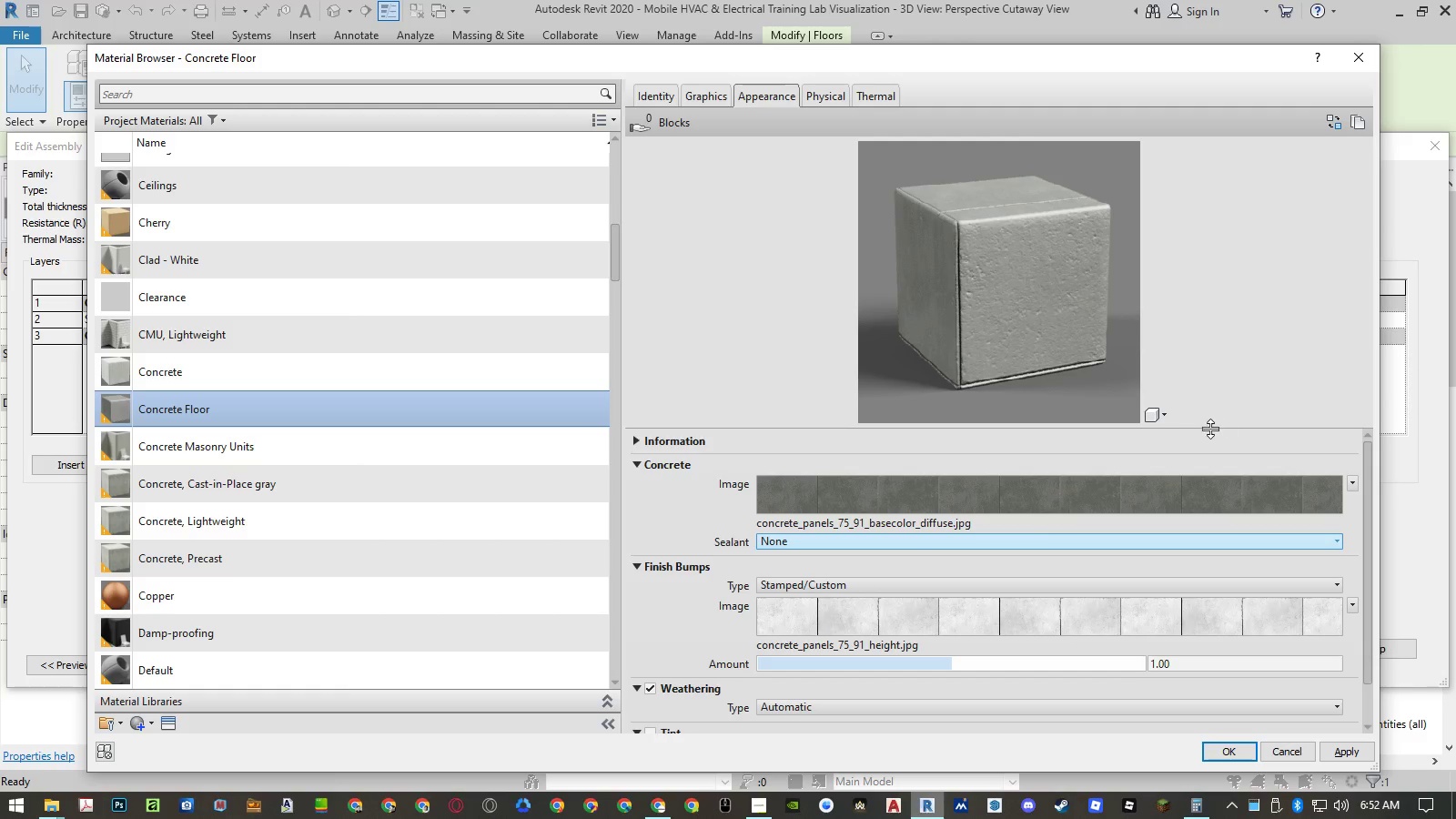 
left_click([1147, 420])
 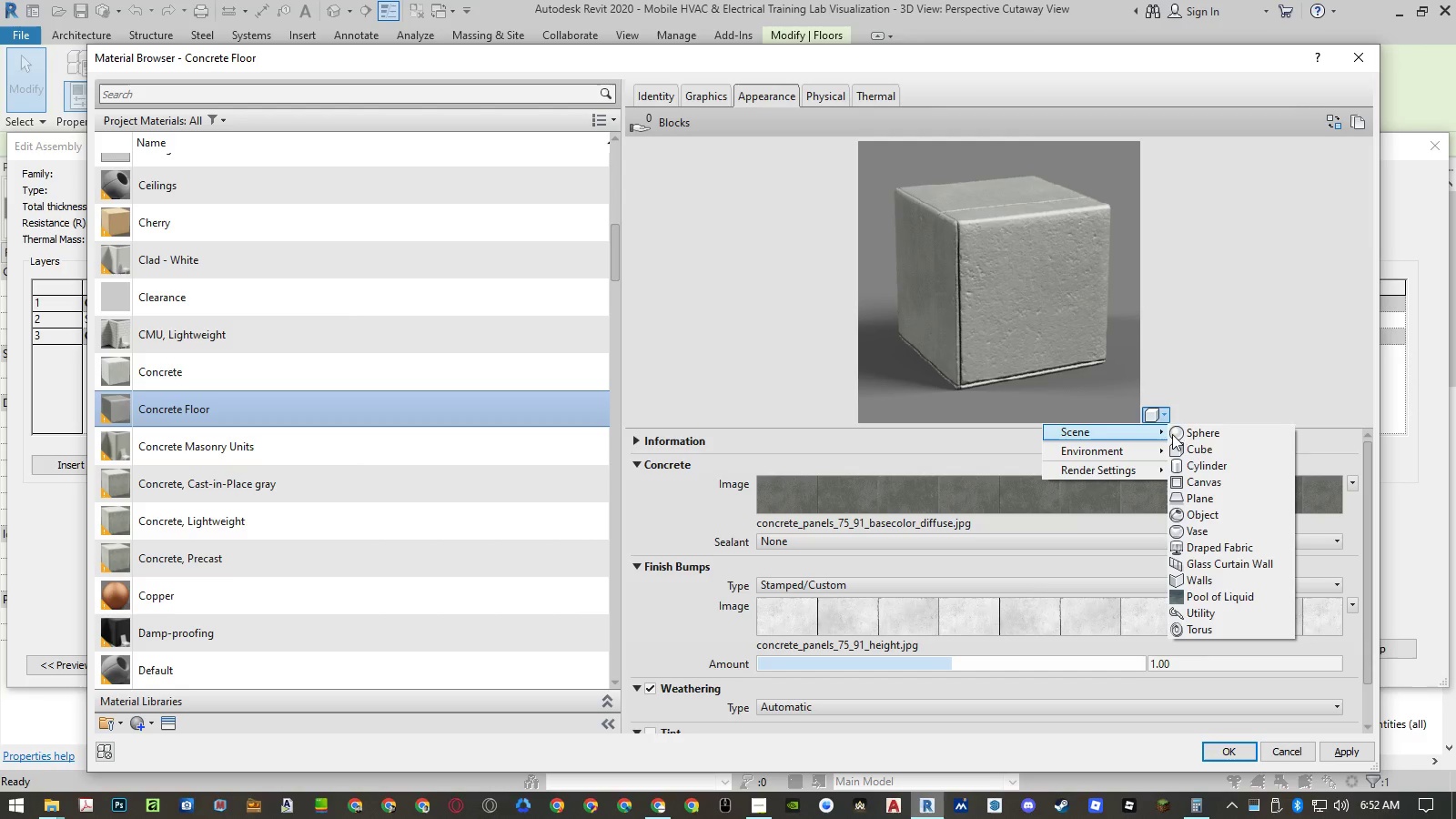 
left_click([1199, 436])
 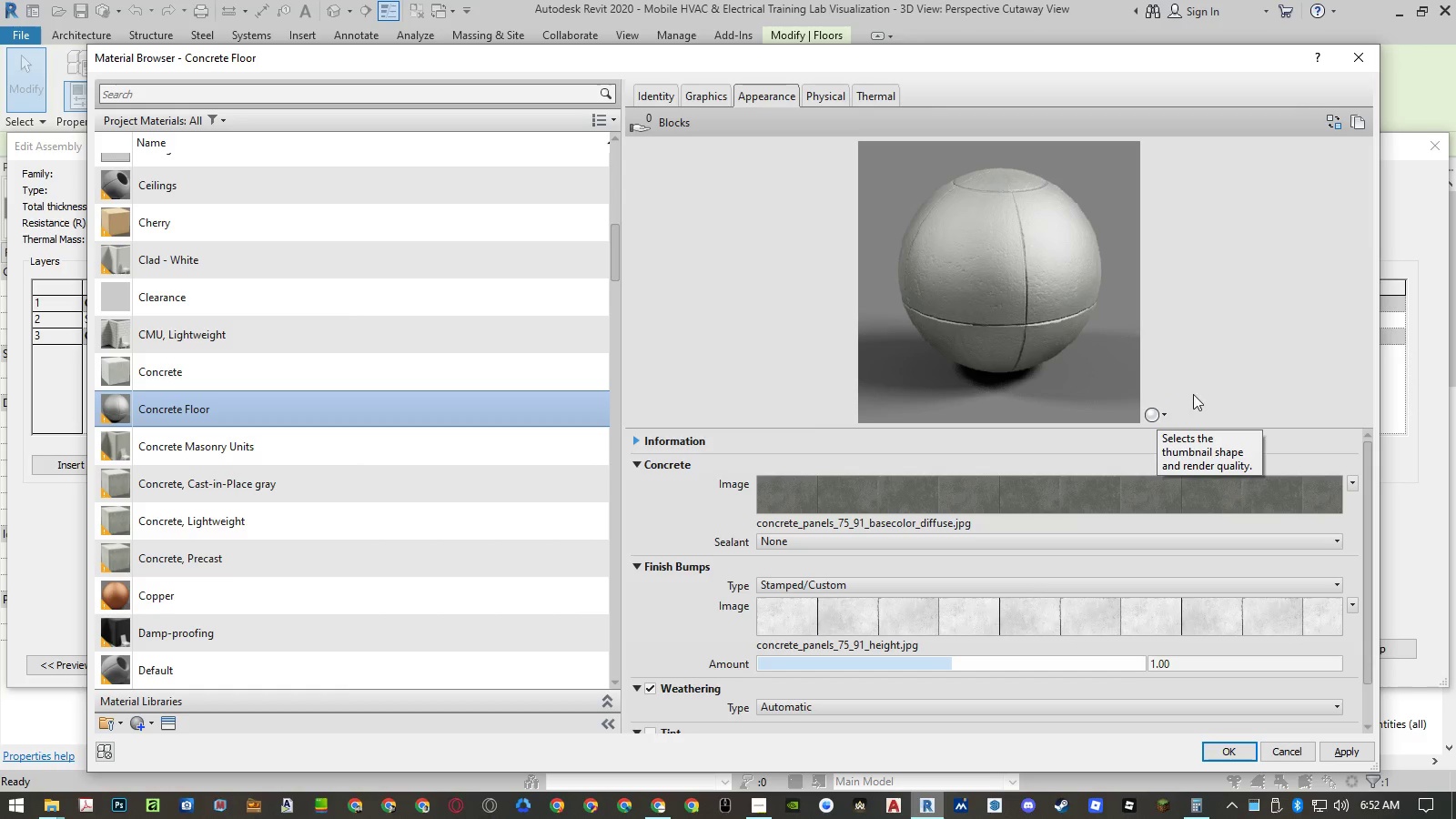 
wait(6.86)
 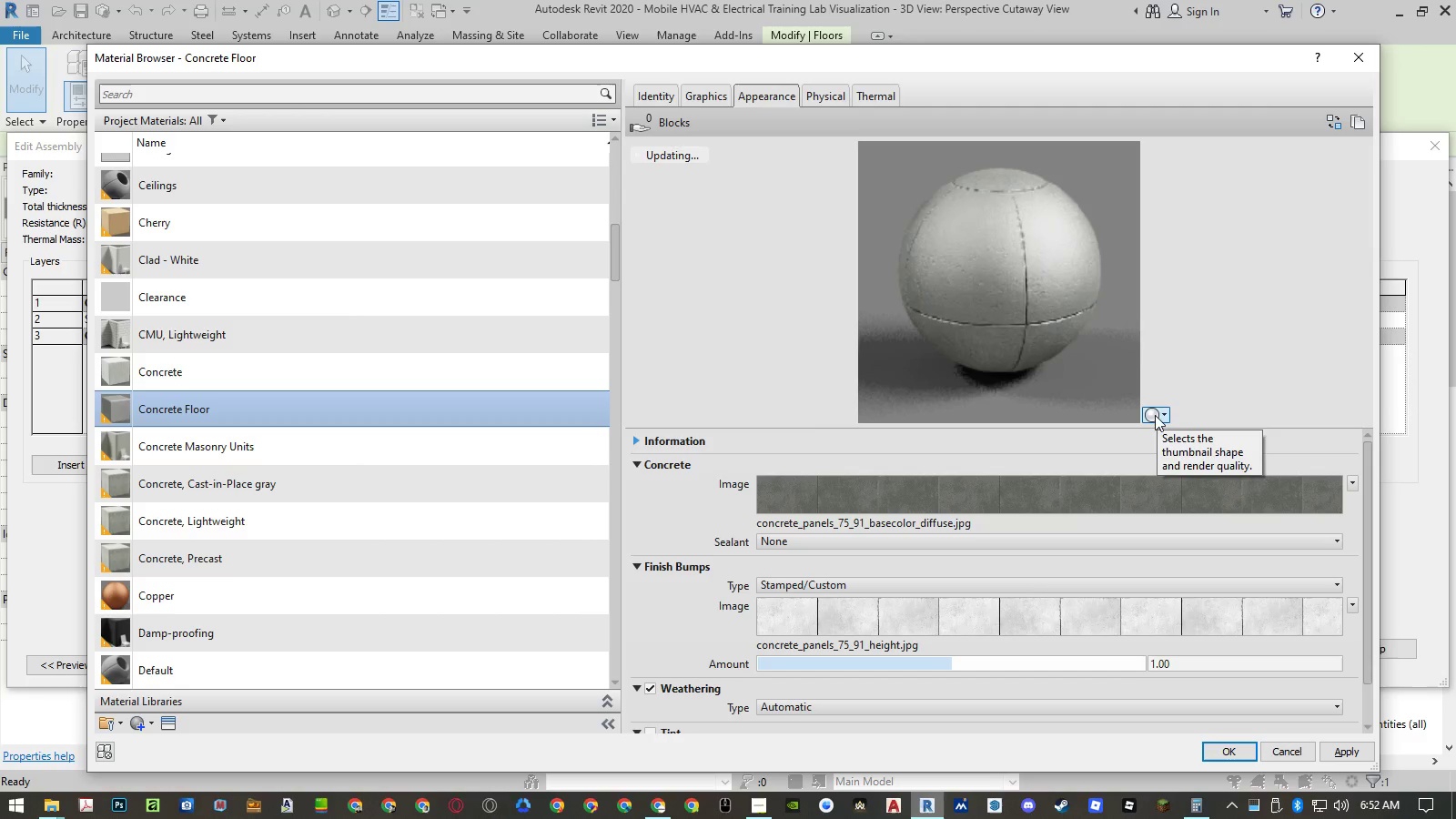 
mouse_move([947, 666])
 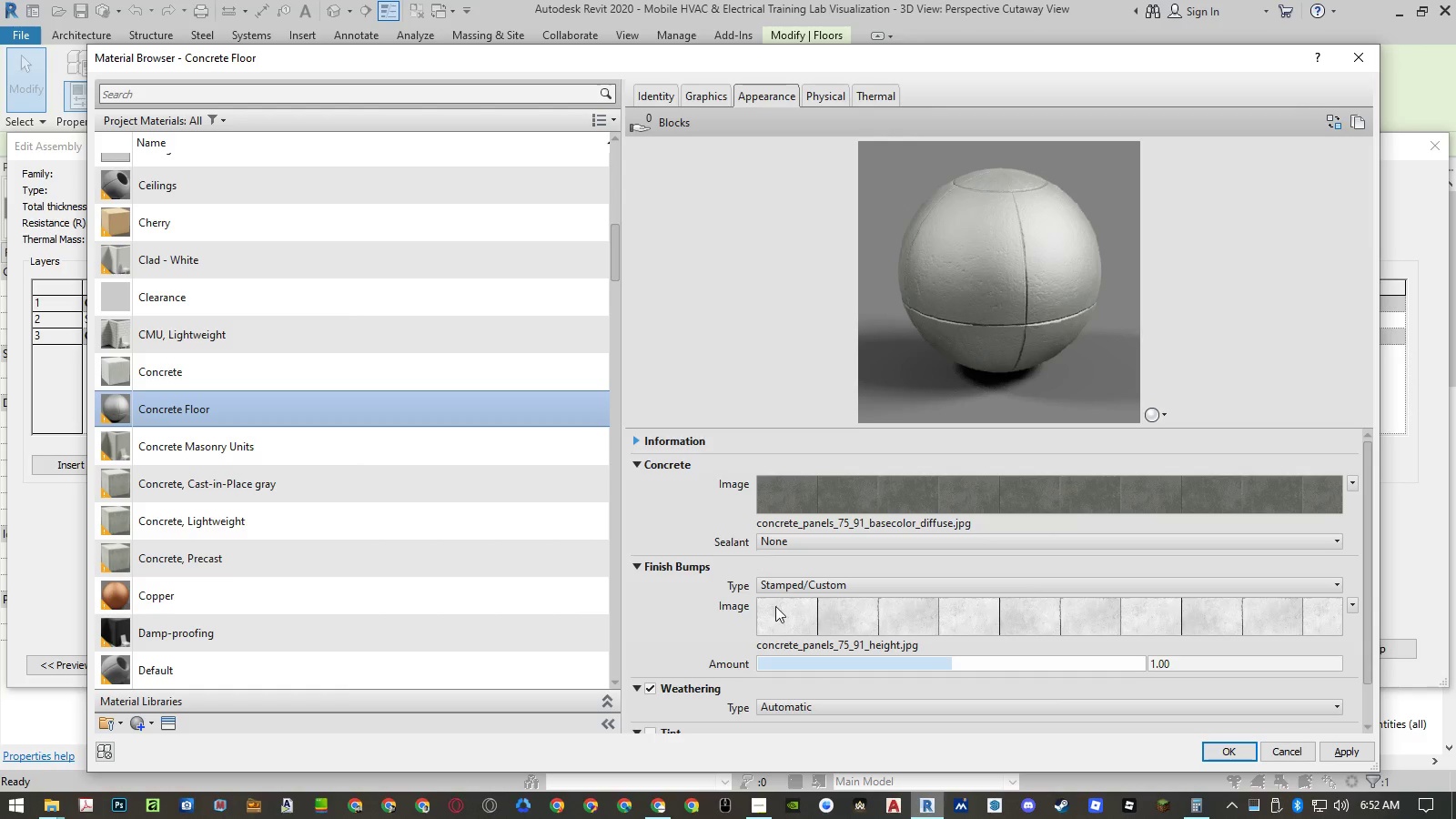 
left_click([822, 703])
 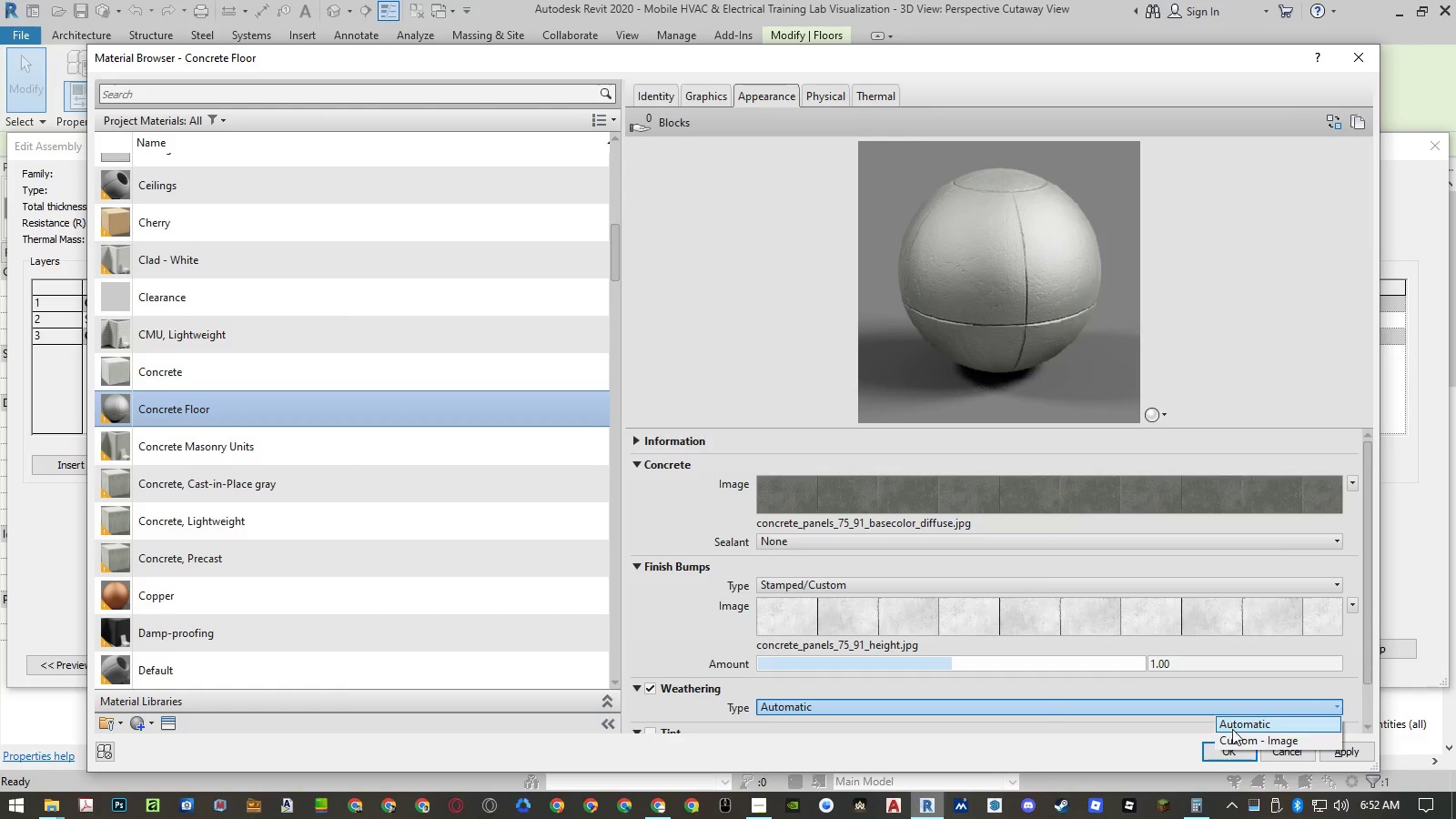 
left_click([1239, 737])
 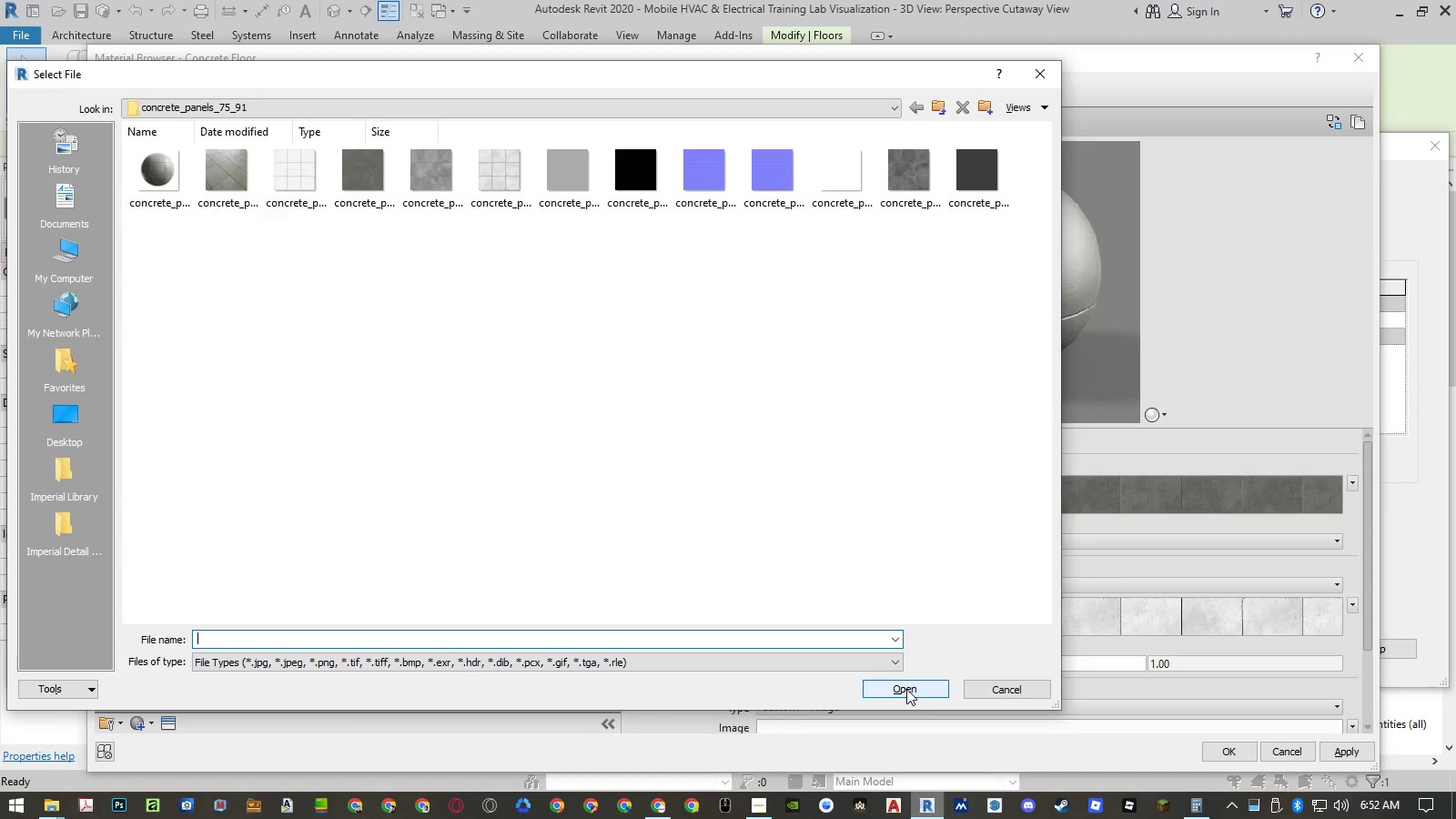 
left_click([998, 689])
 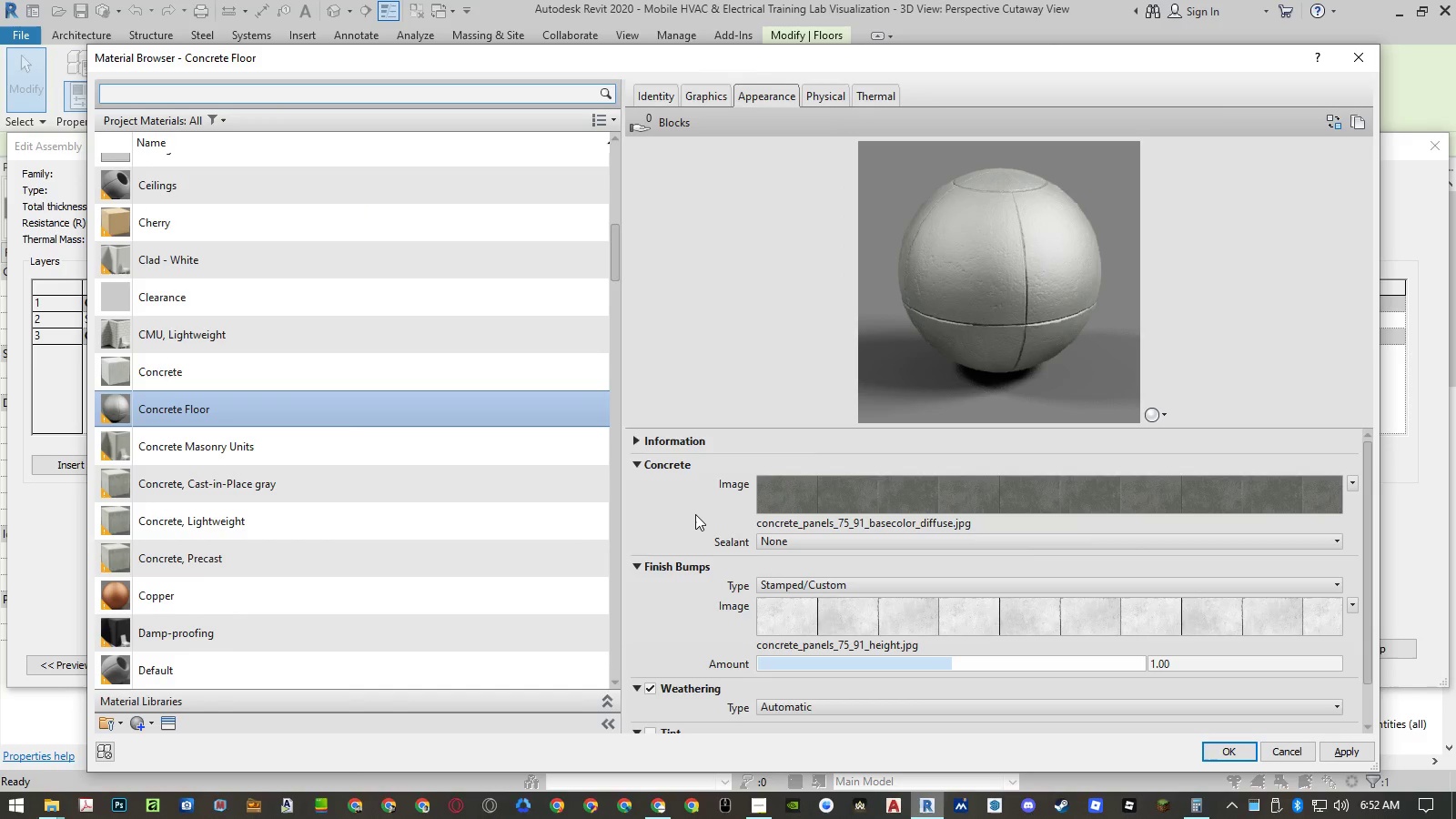 
left_click([632, 442])
 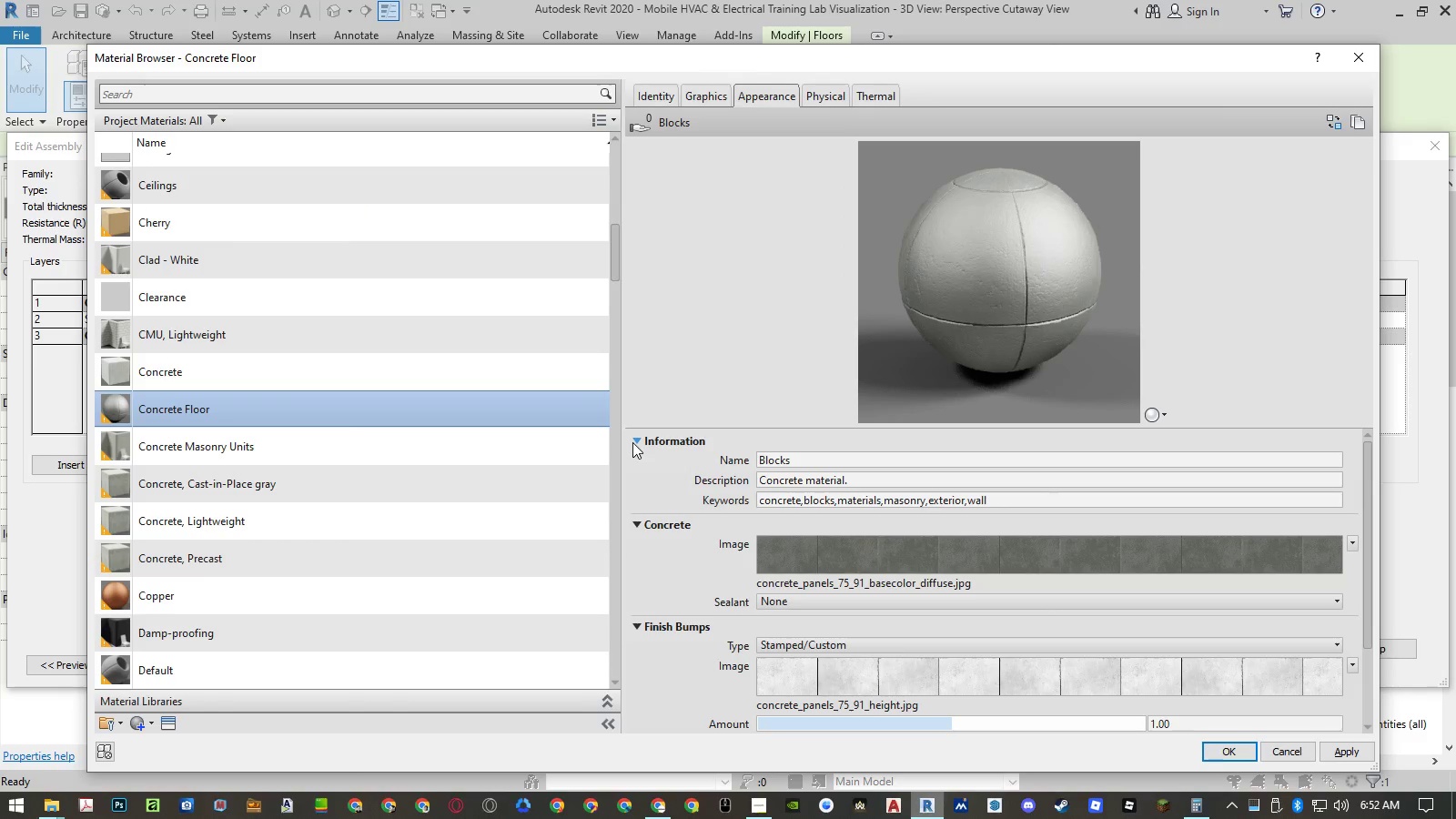 
left_click([632, 442])
 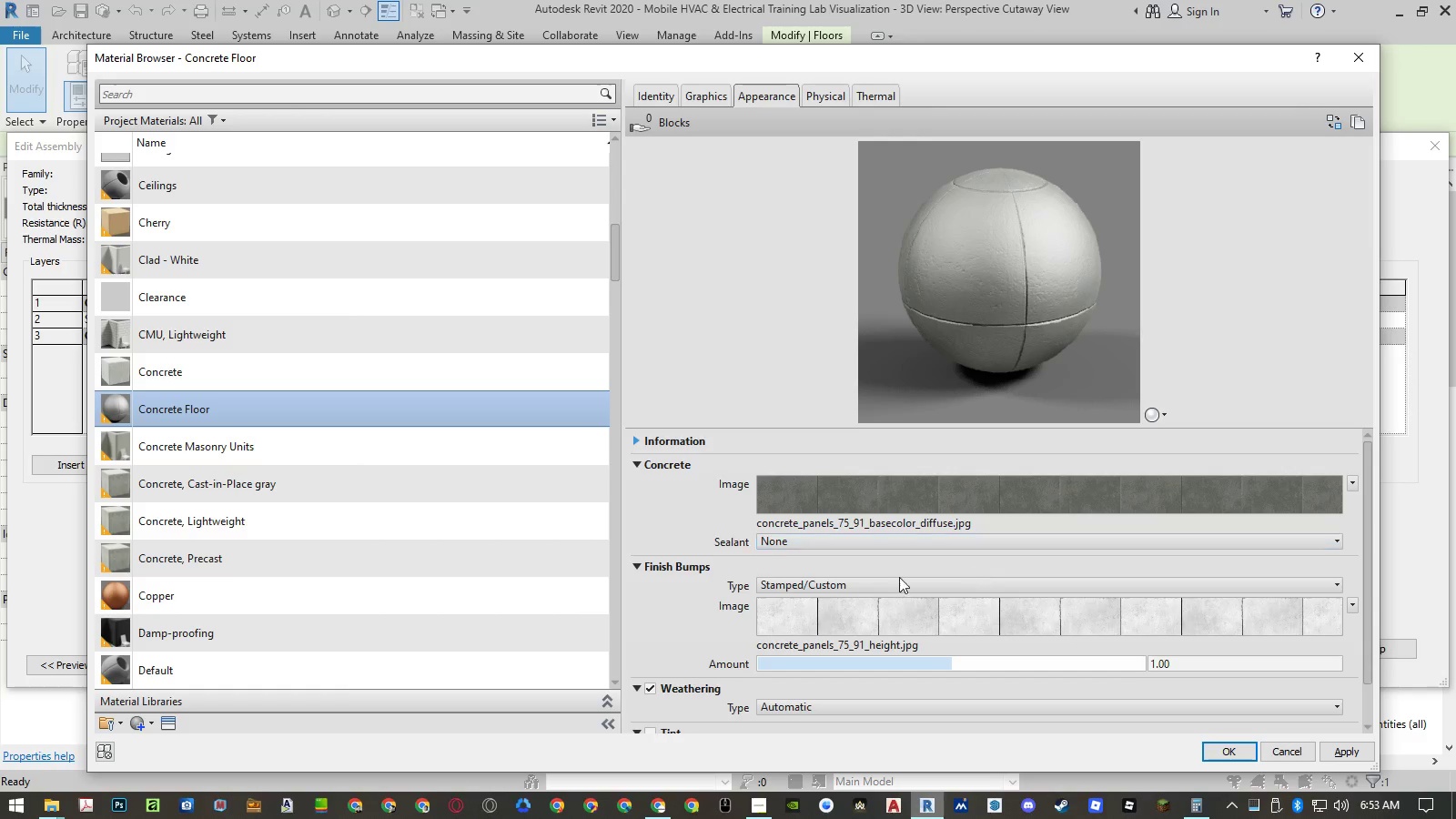 
scroll: coordinate [700, 593], scroll_direction: down, amount: 3.0
 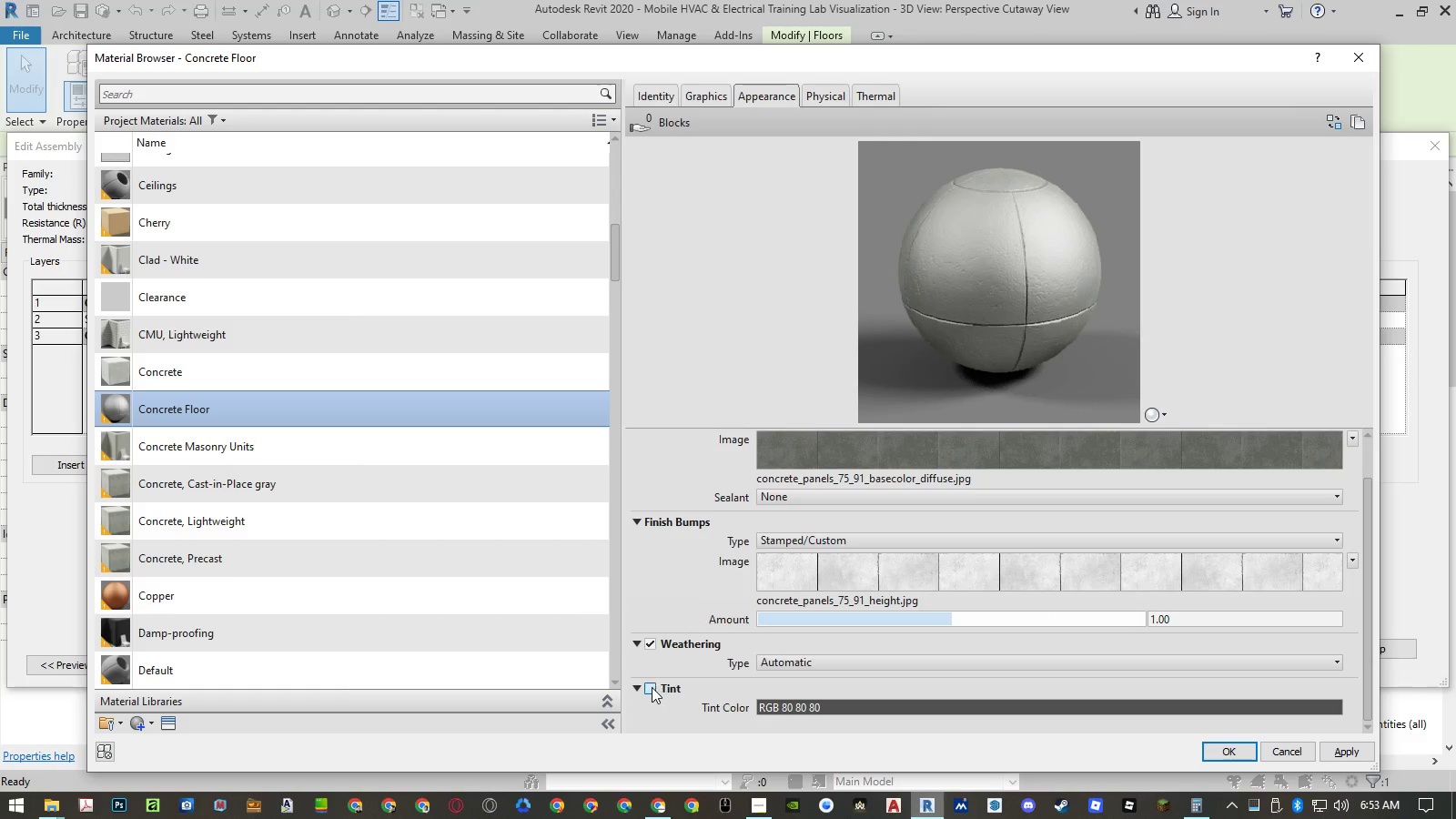 
left_click([652, 687])
 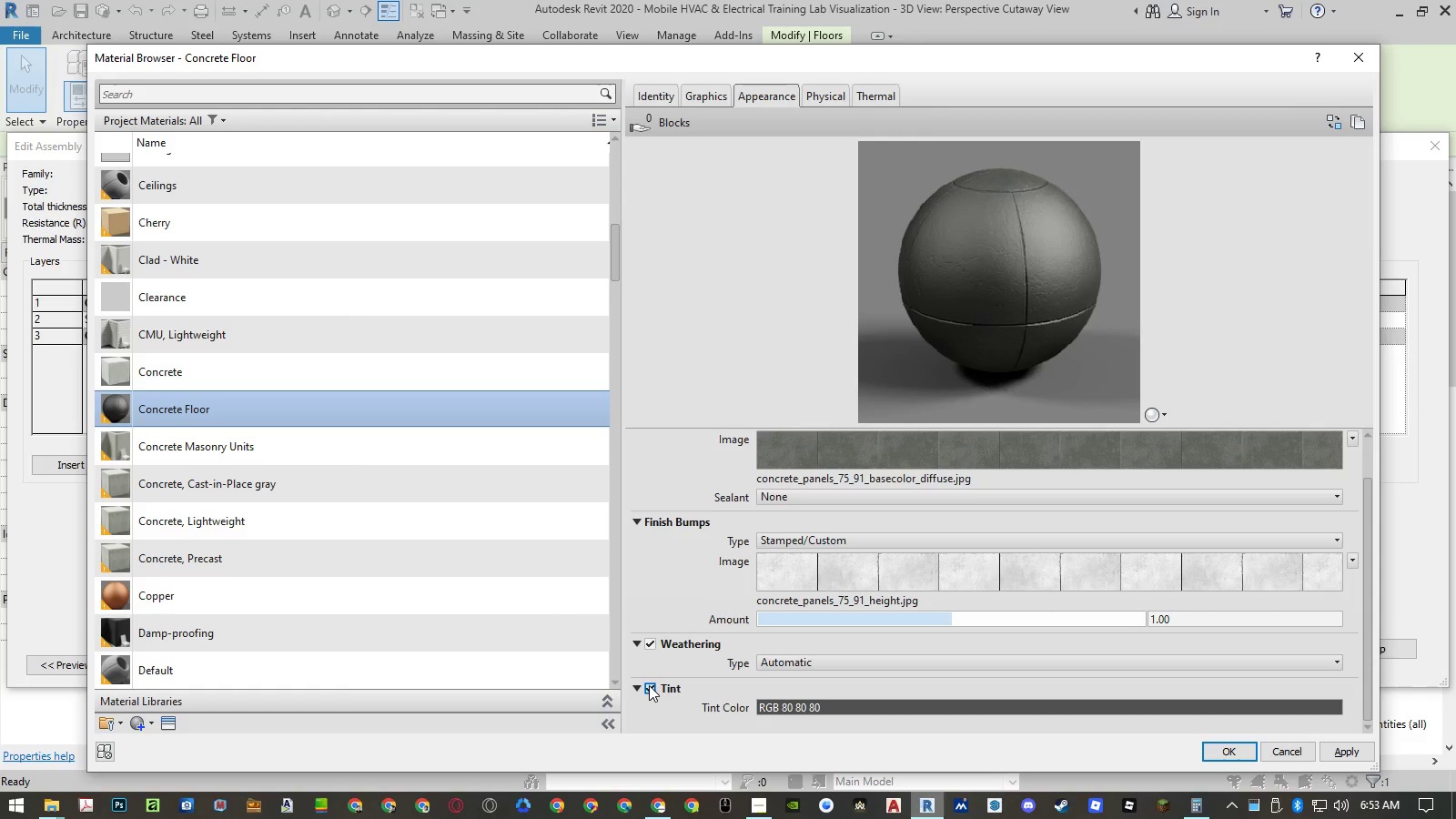 
left_click([649, 685])
 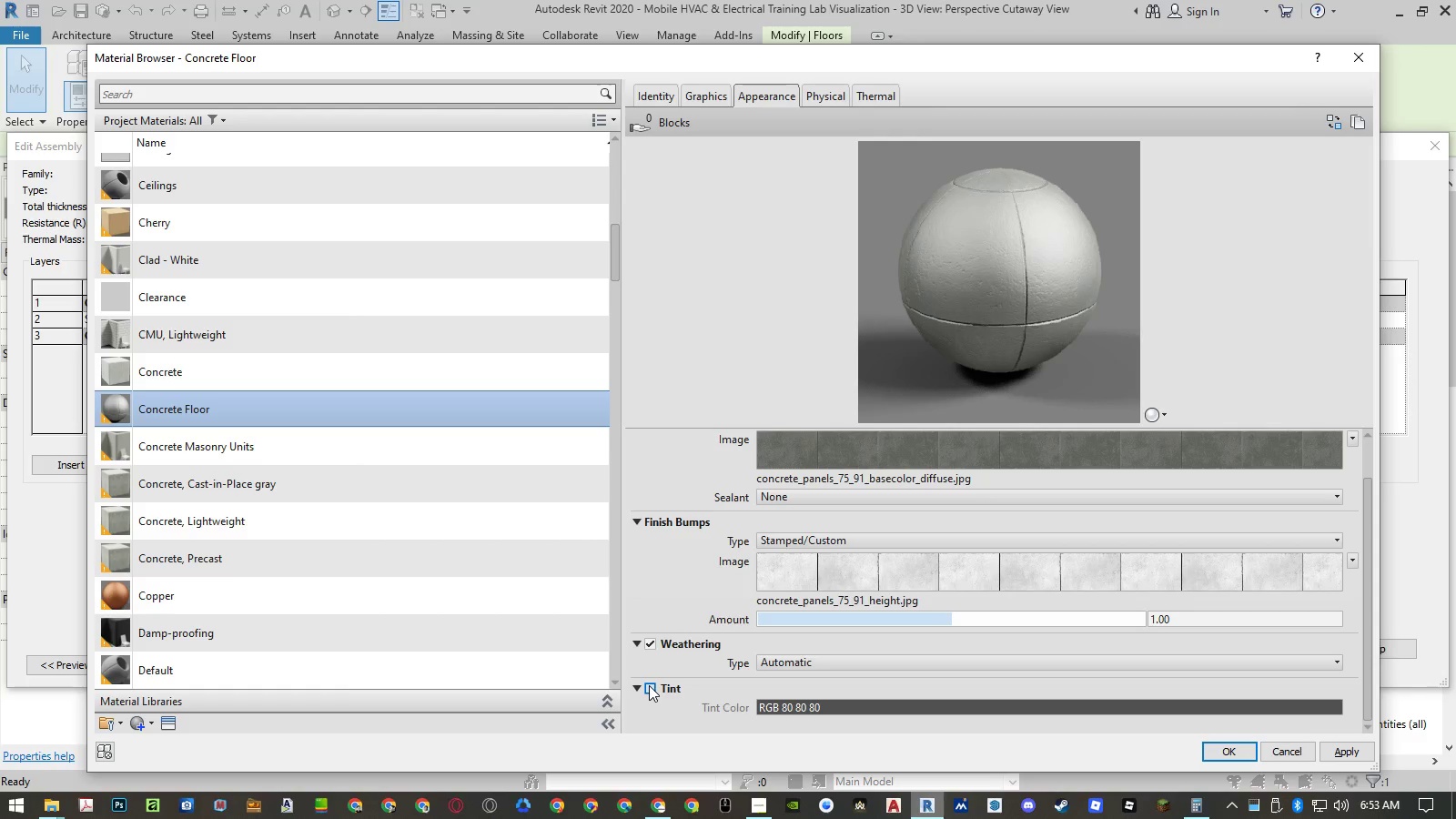 
wait(5.55)
 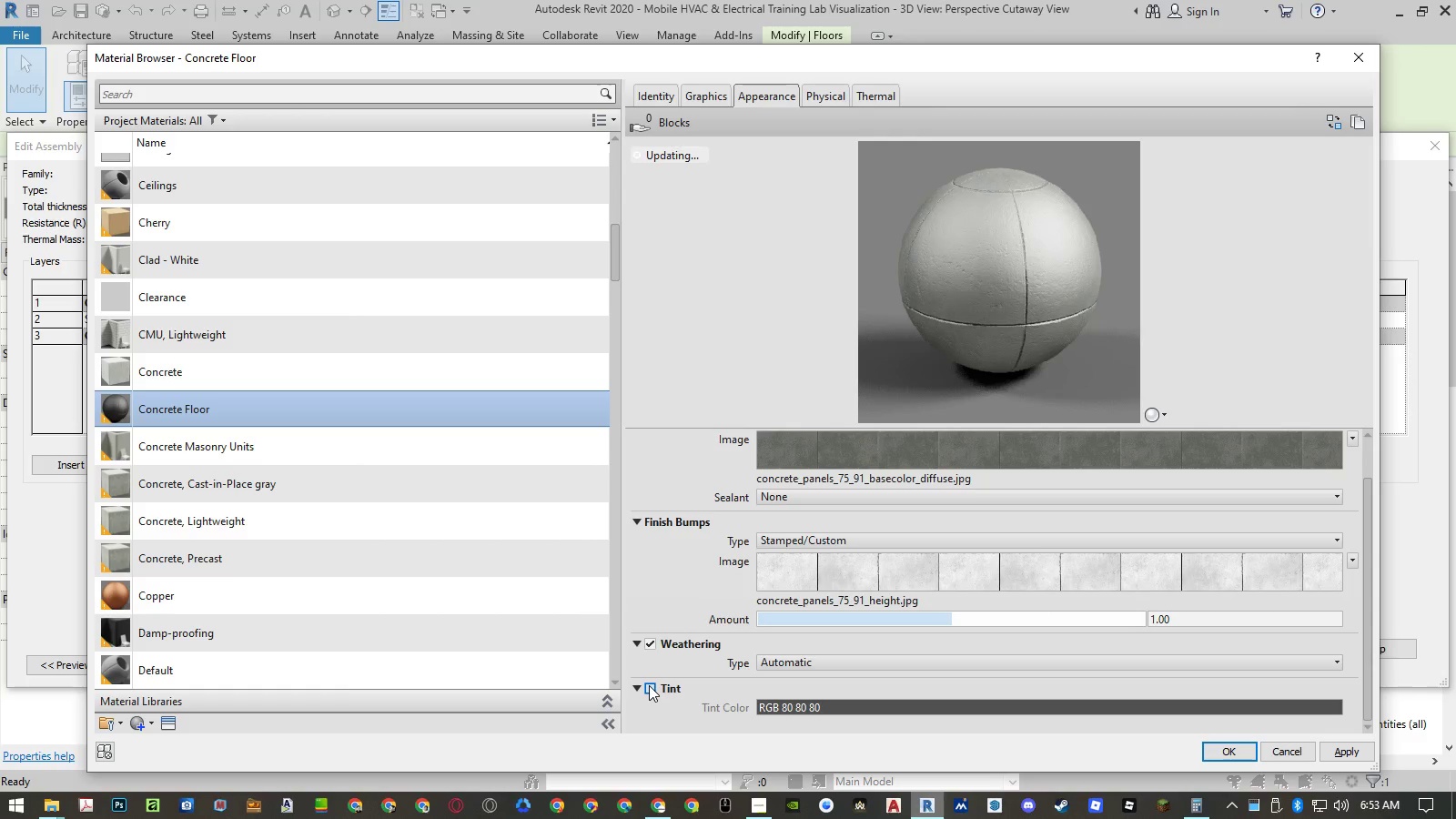 
scroll: coordinate [673, 575], scroll_direction: up, amount: 2.0
 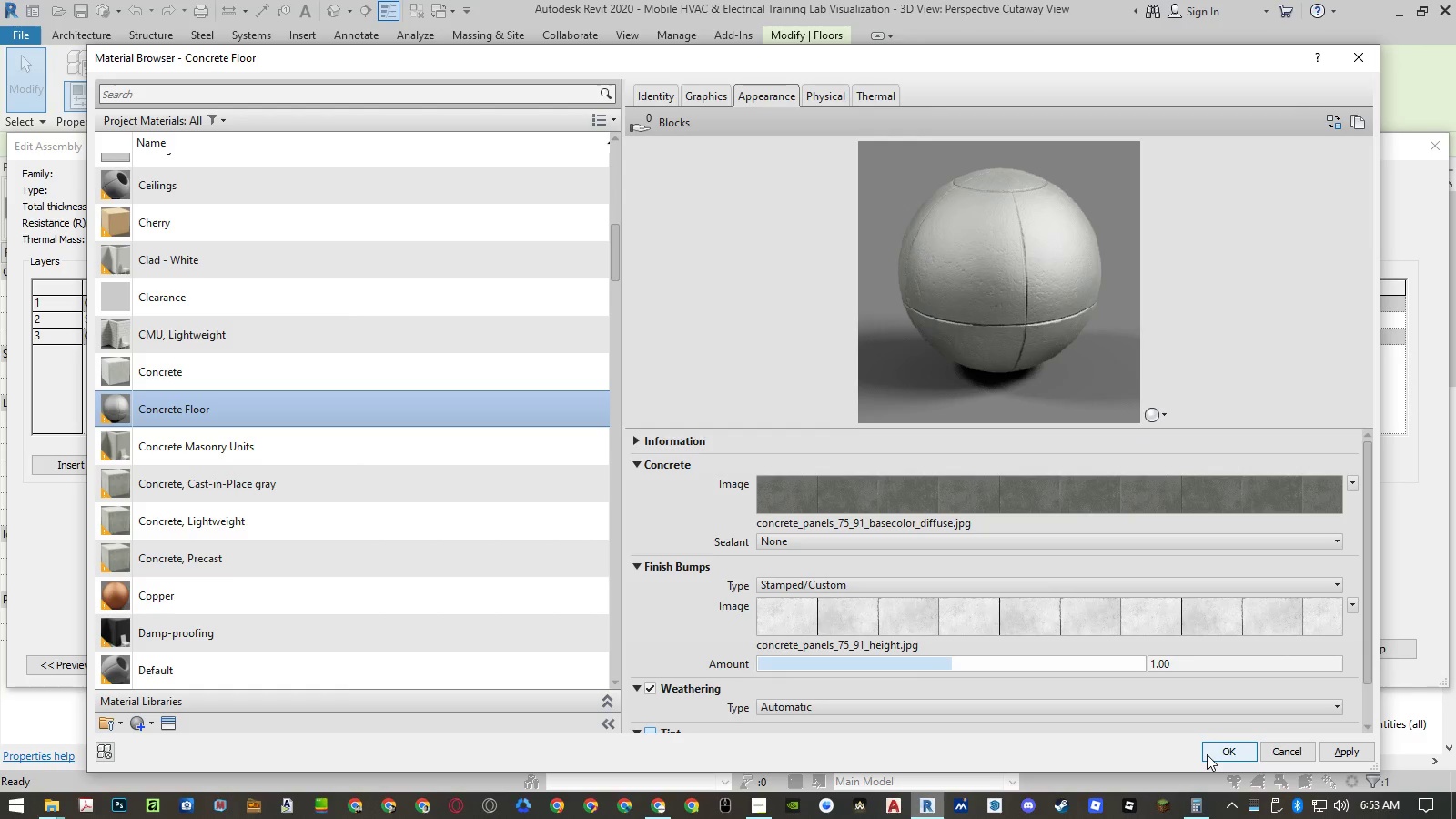 
left_click([1207, 754])
 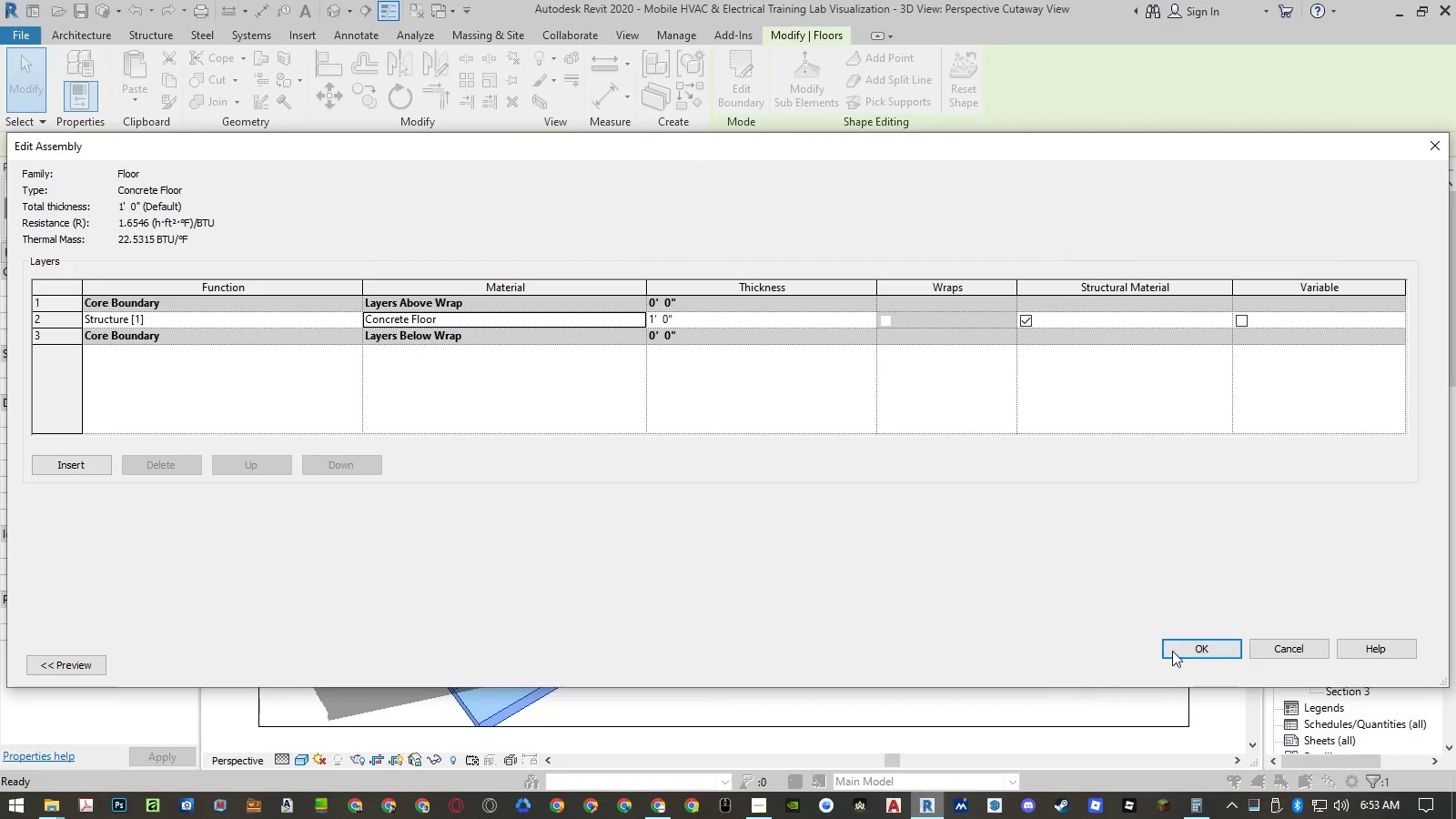 
left_click([1189, 648])
 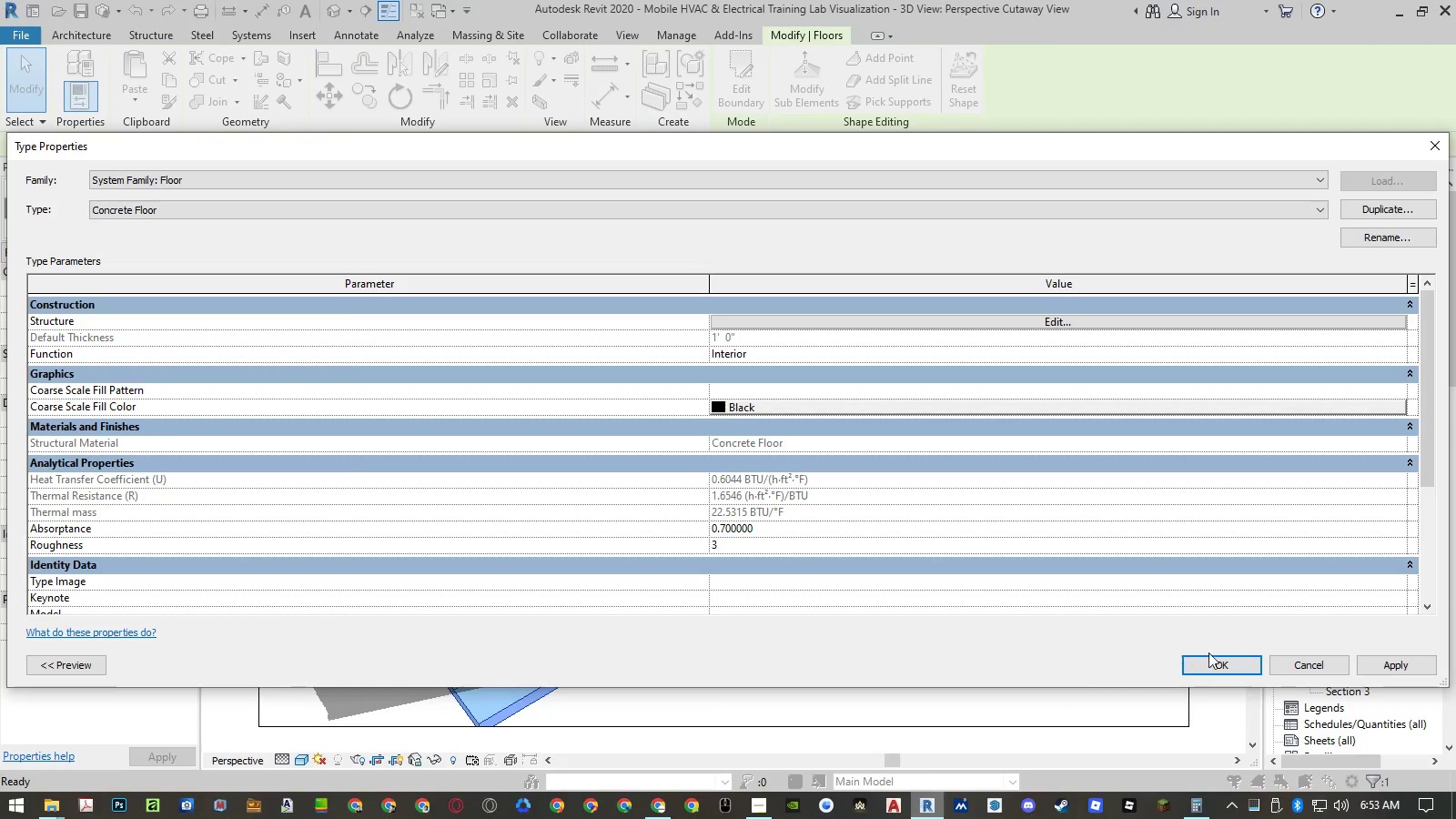 
left_click([1218, 663])
 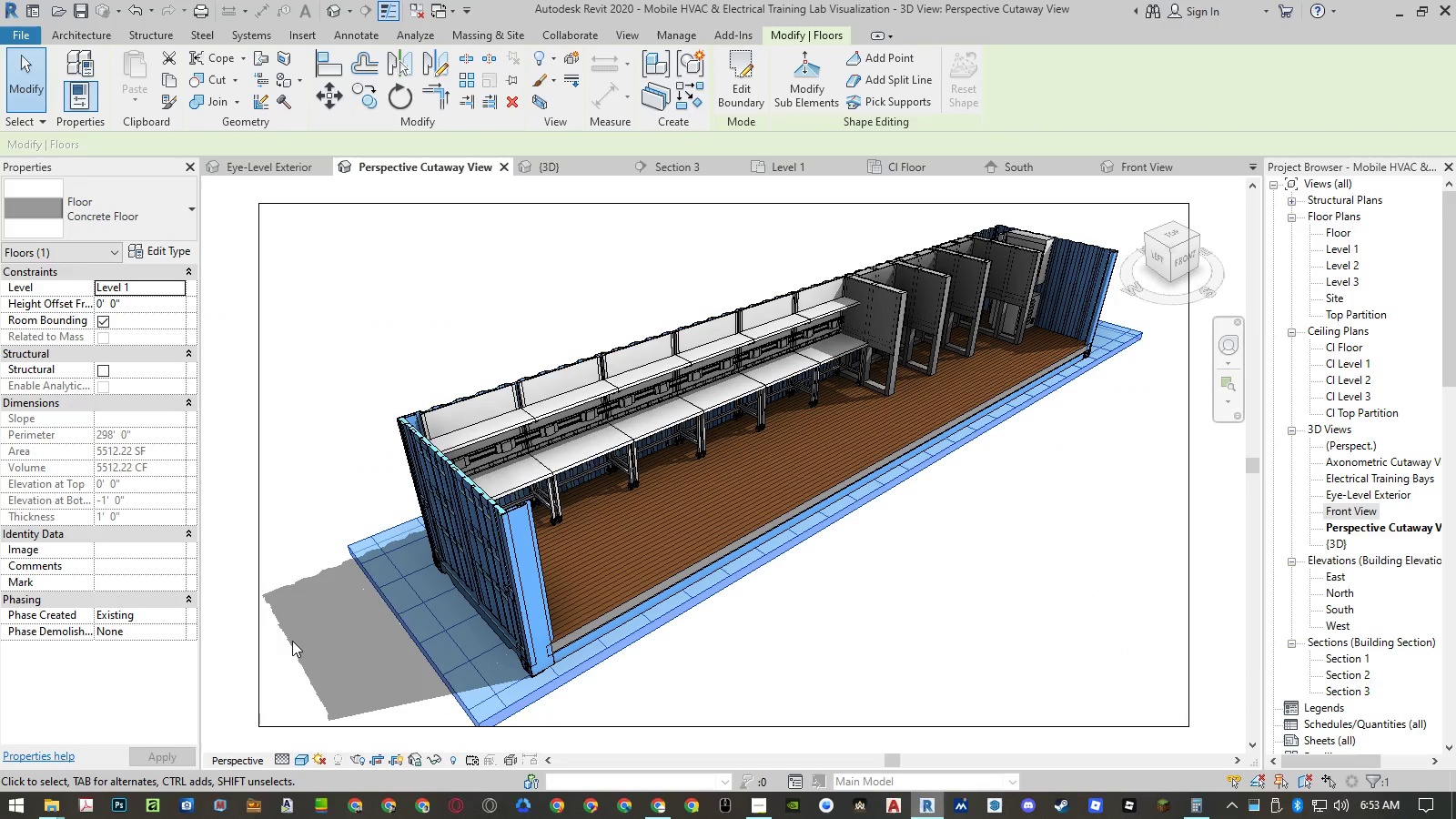 
left_click([292, 641])
 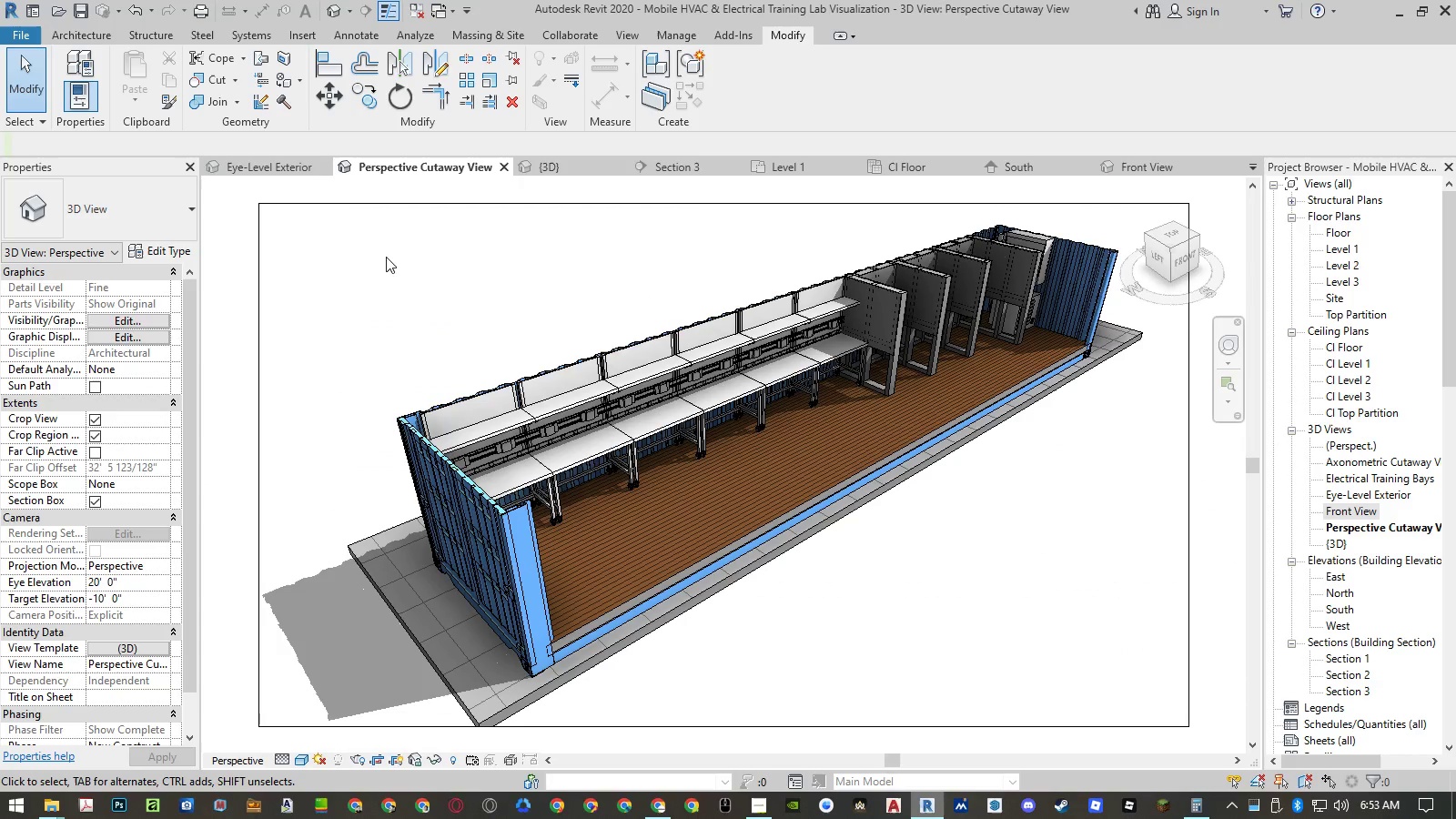 
left_click([260, 167])
 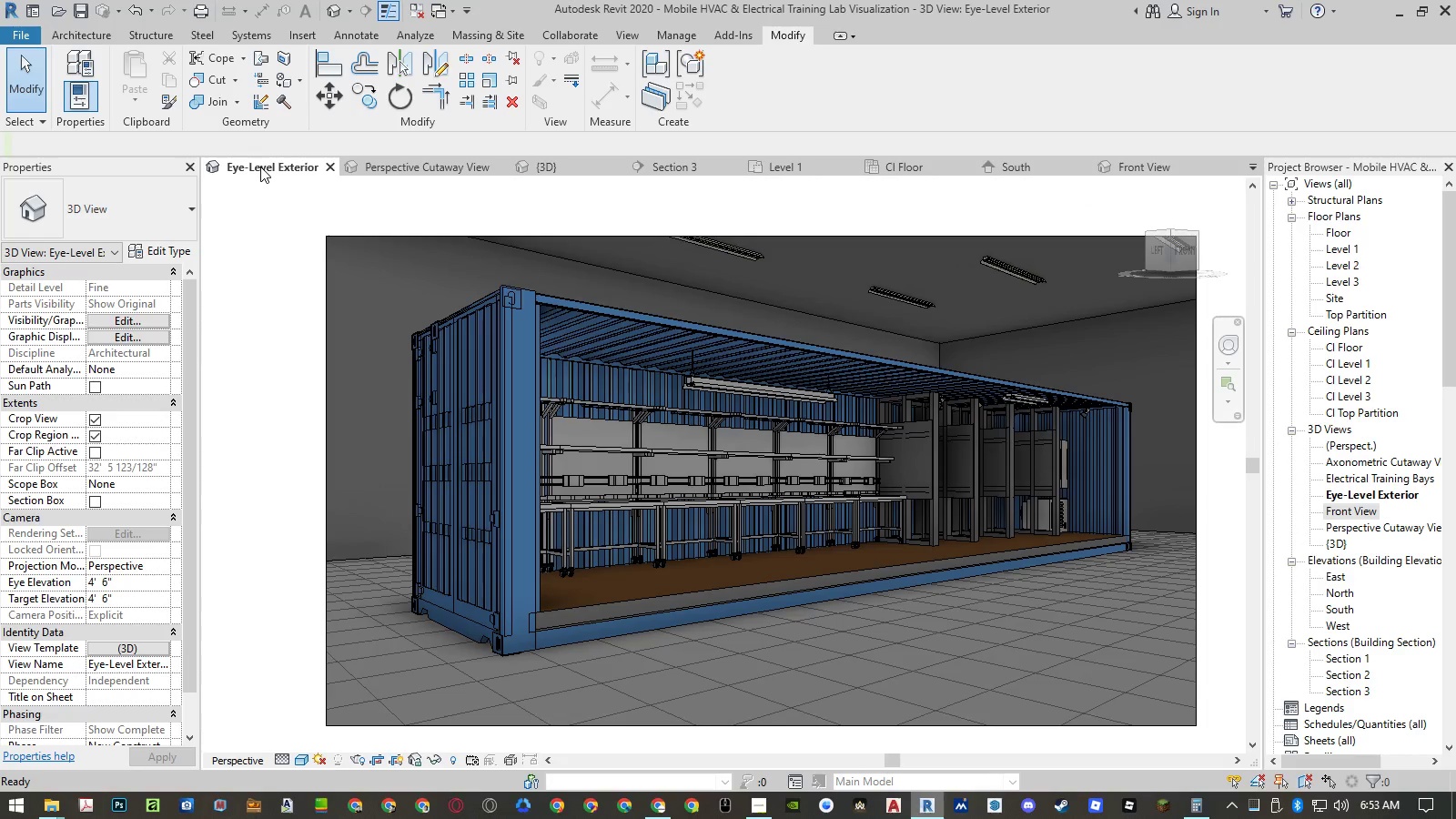 
wait(9.19)
 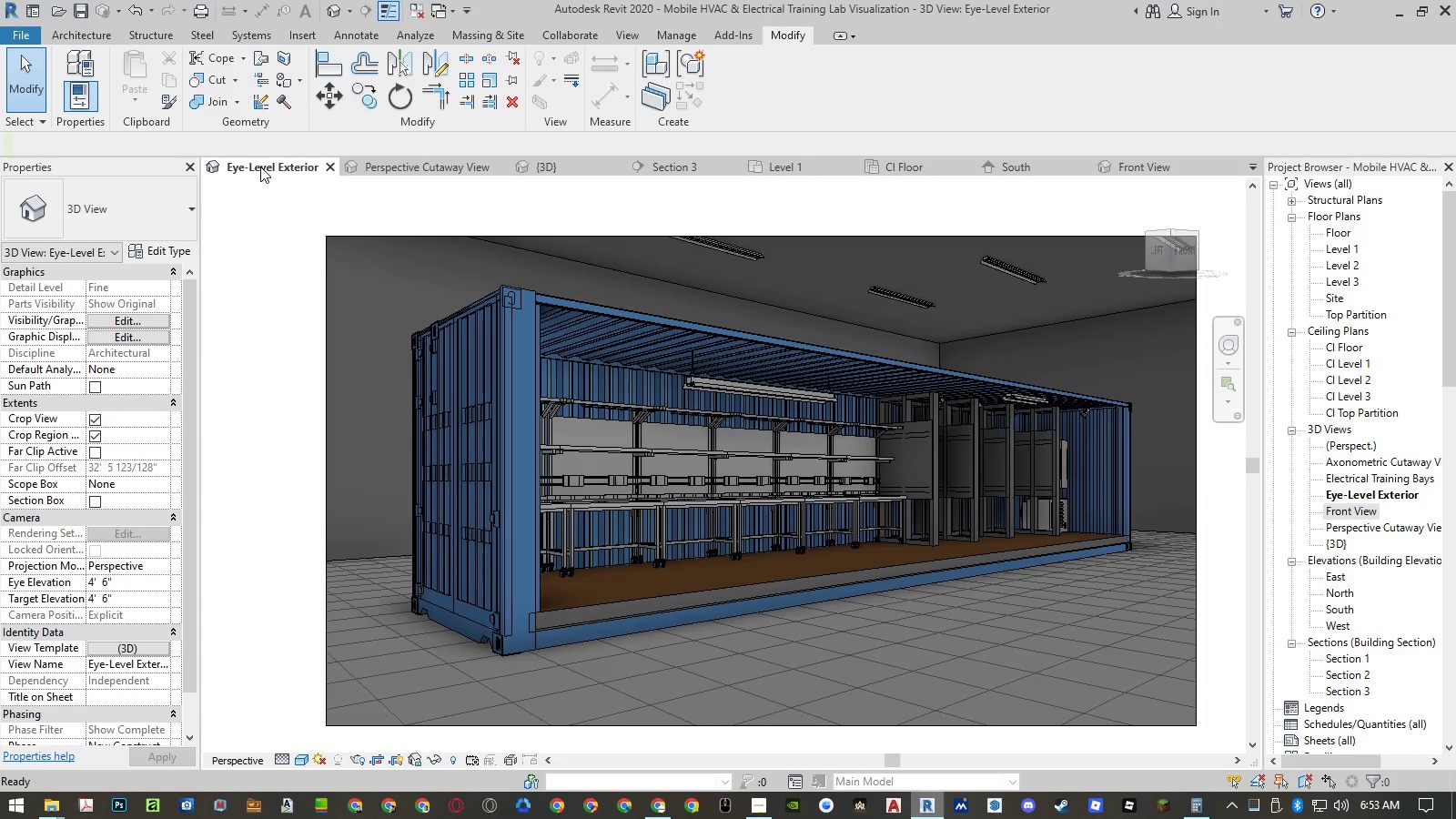 
left_click([368, 571])
 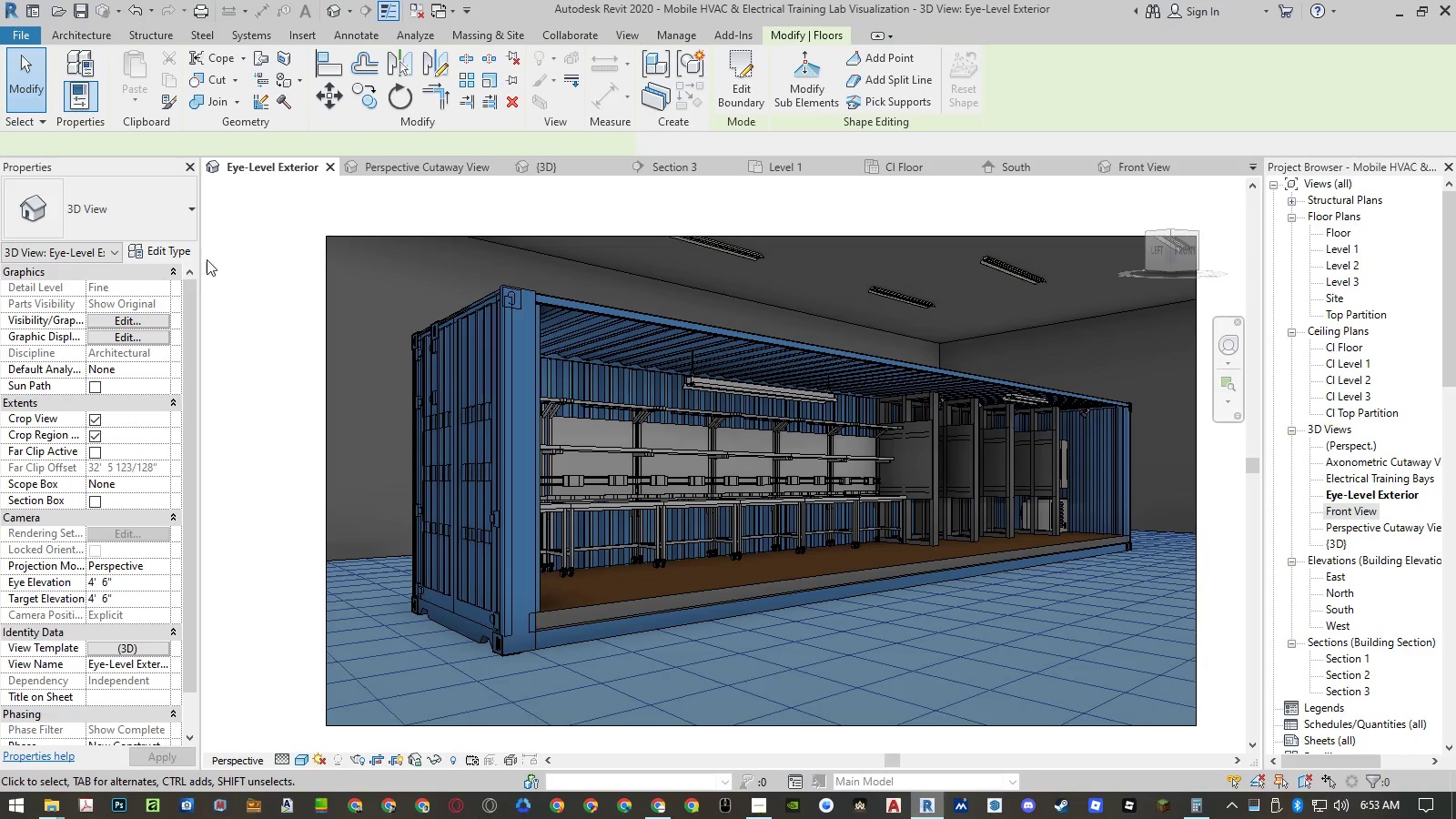 
left_click([165, 251])
 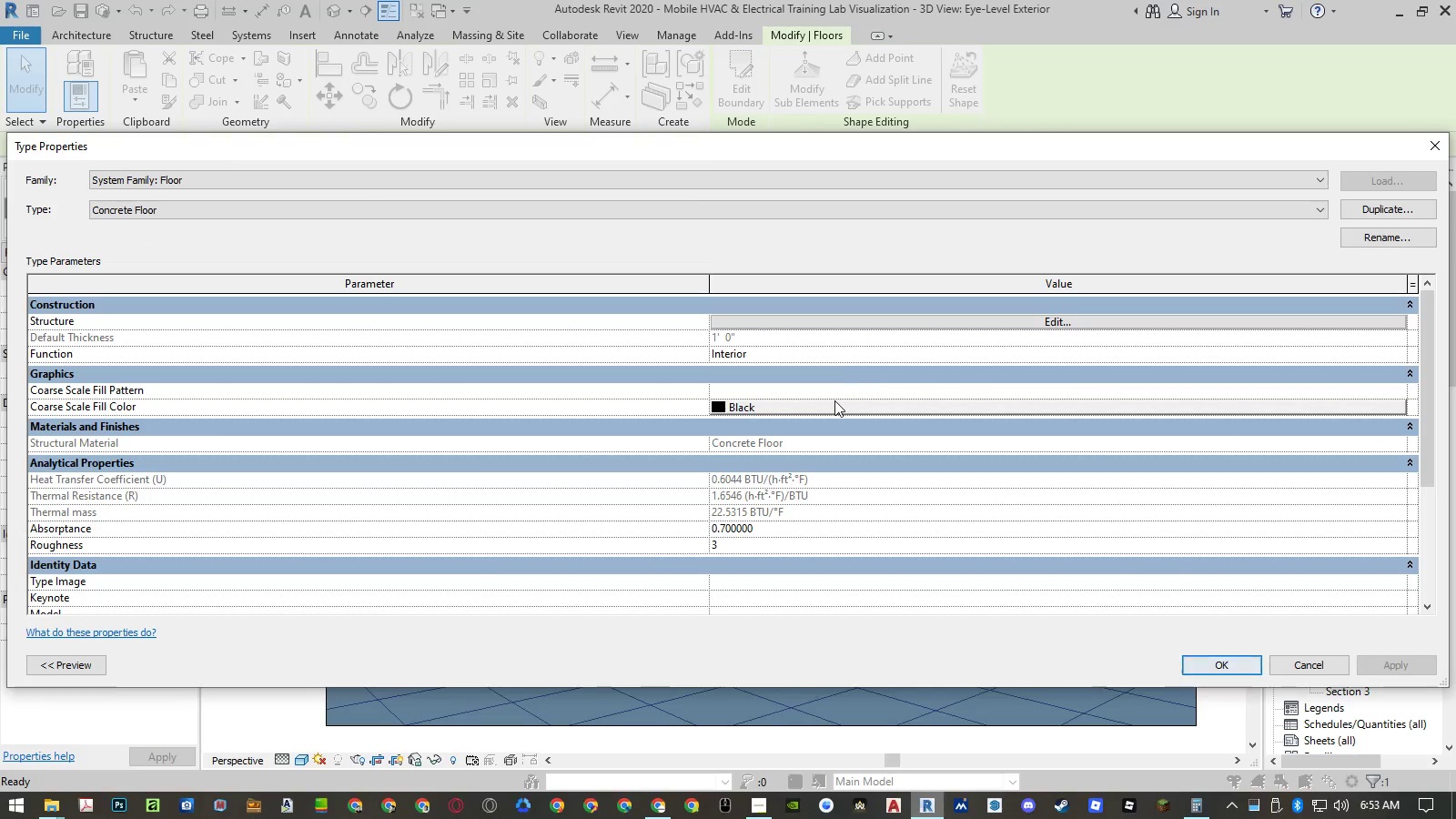 
left_click([825, 322])
 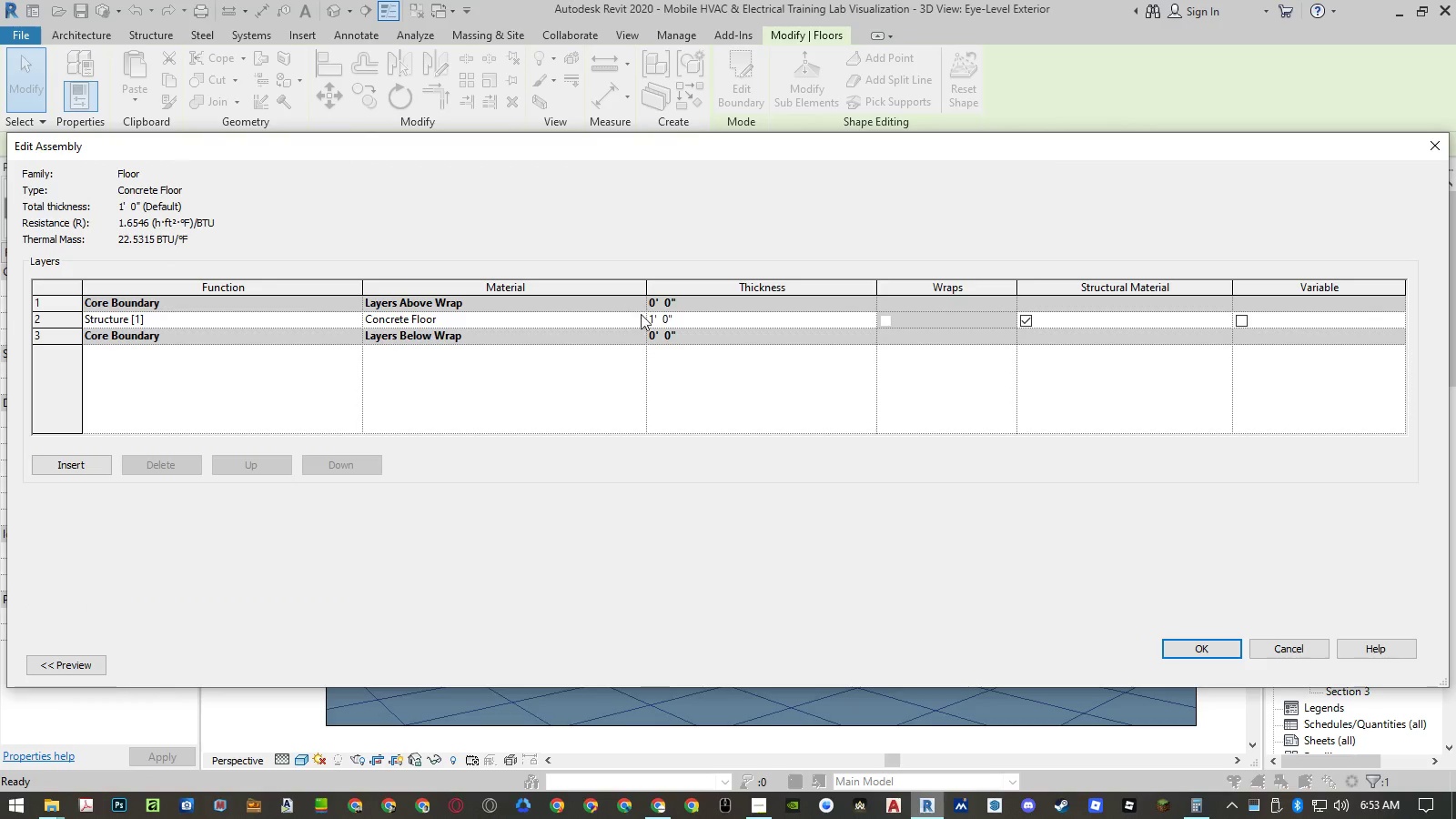 
left_click([641, 319])
 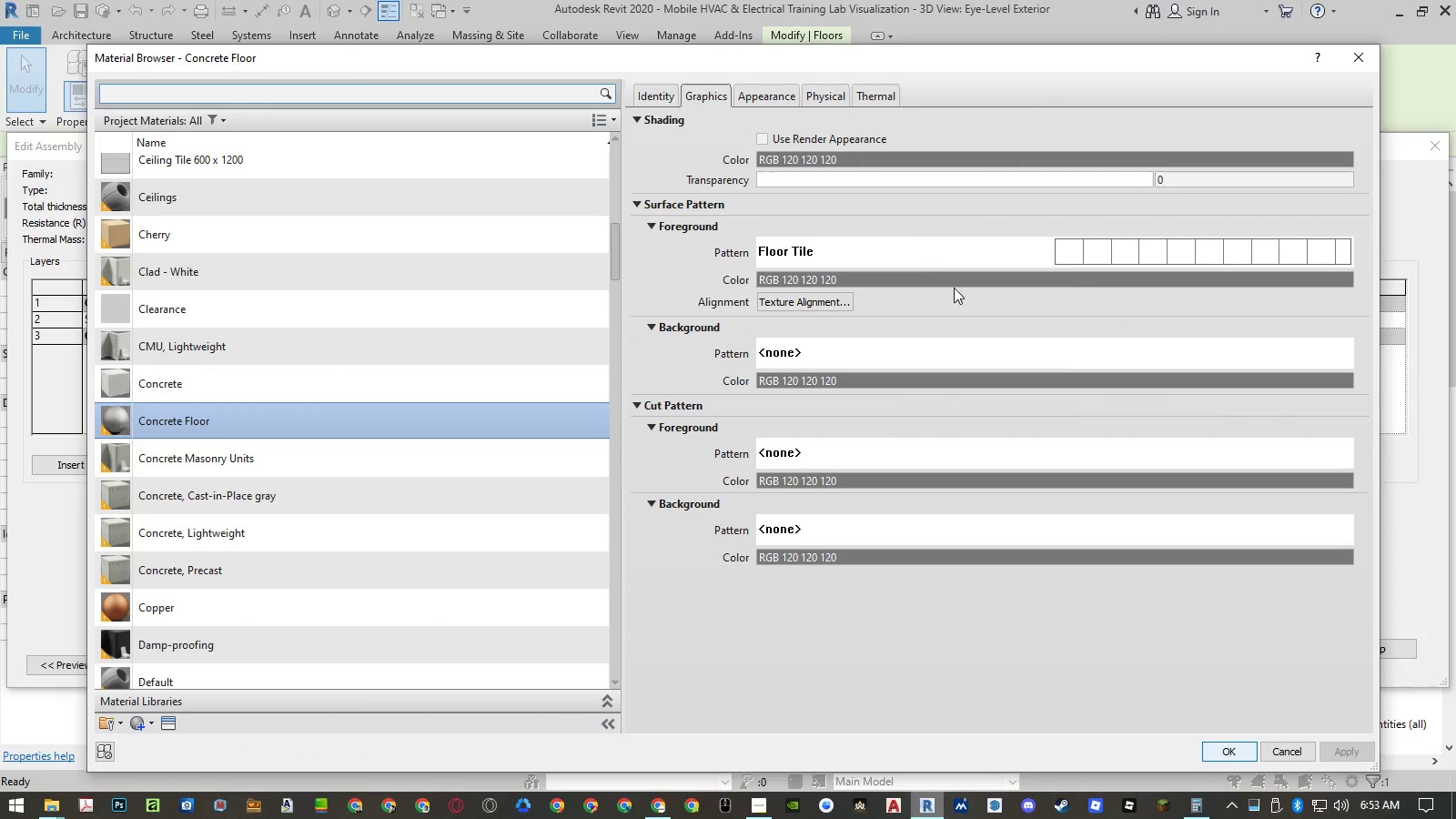 
left_click([1083, 254])
 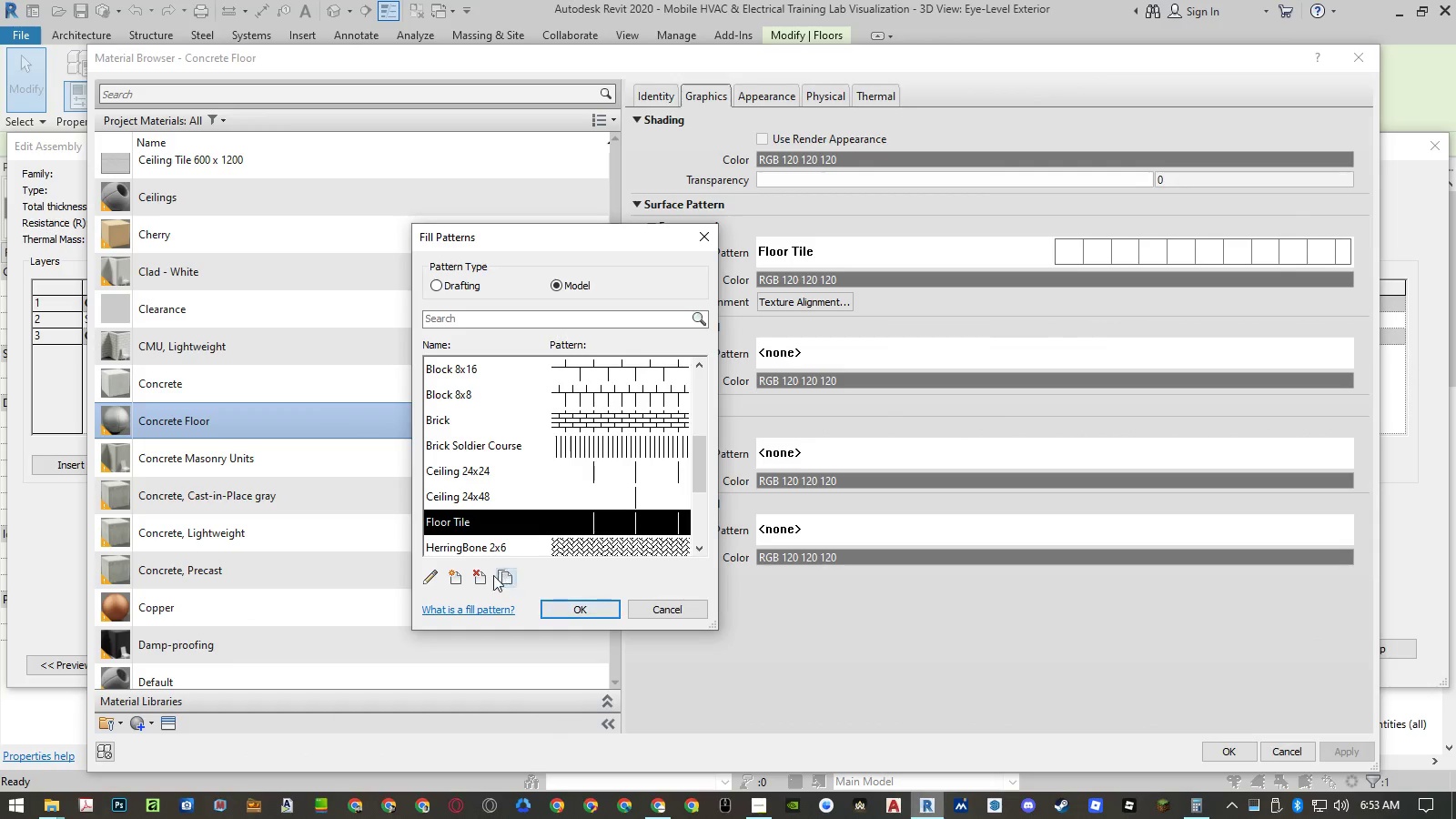 
left_click([430, 581])
 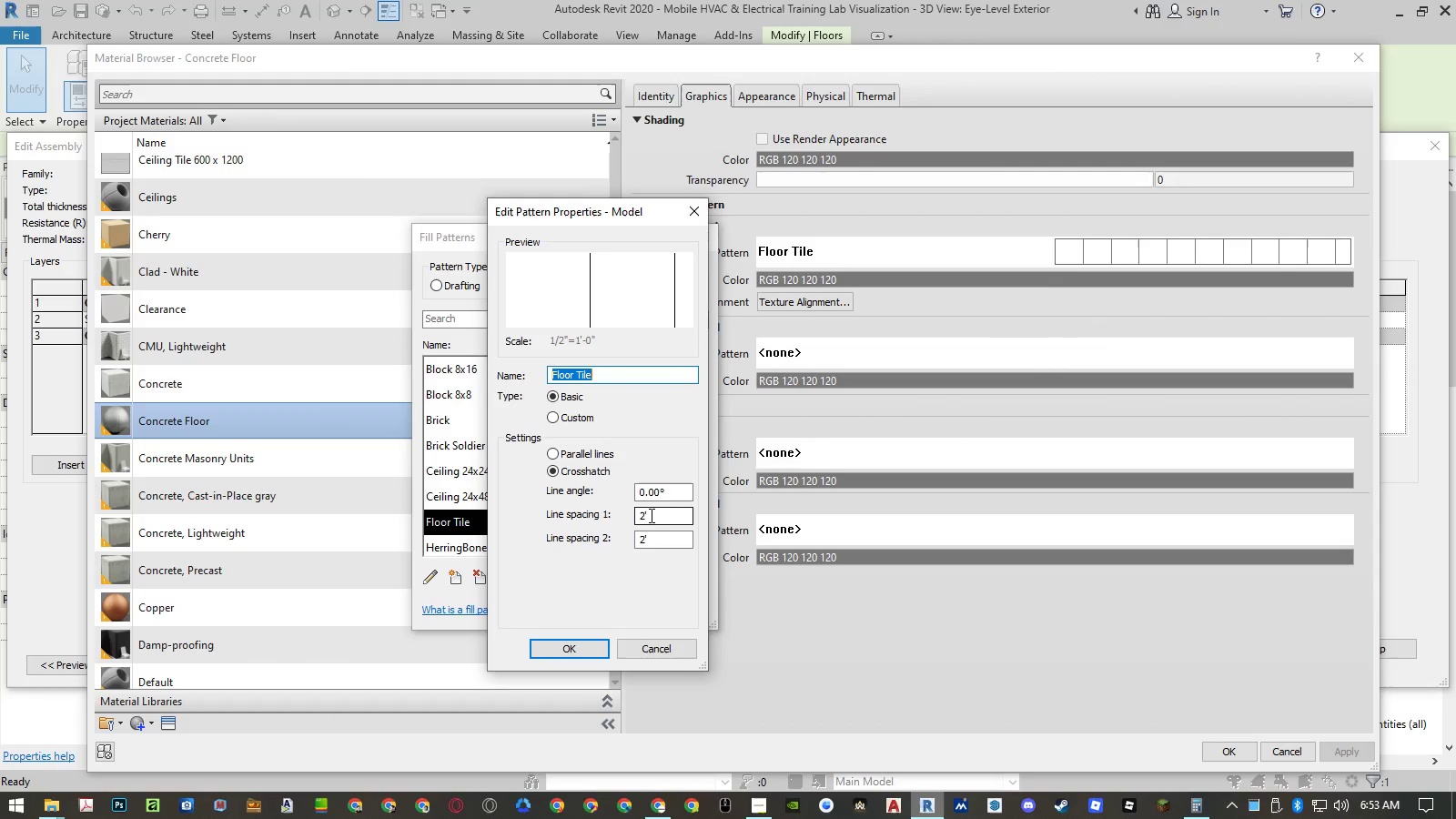 
left_click_drag(start_coordinate=[642, 516], to_coordinate=[629, 517])
 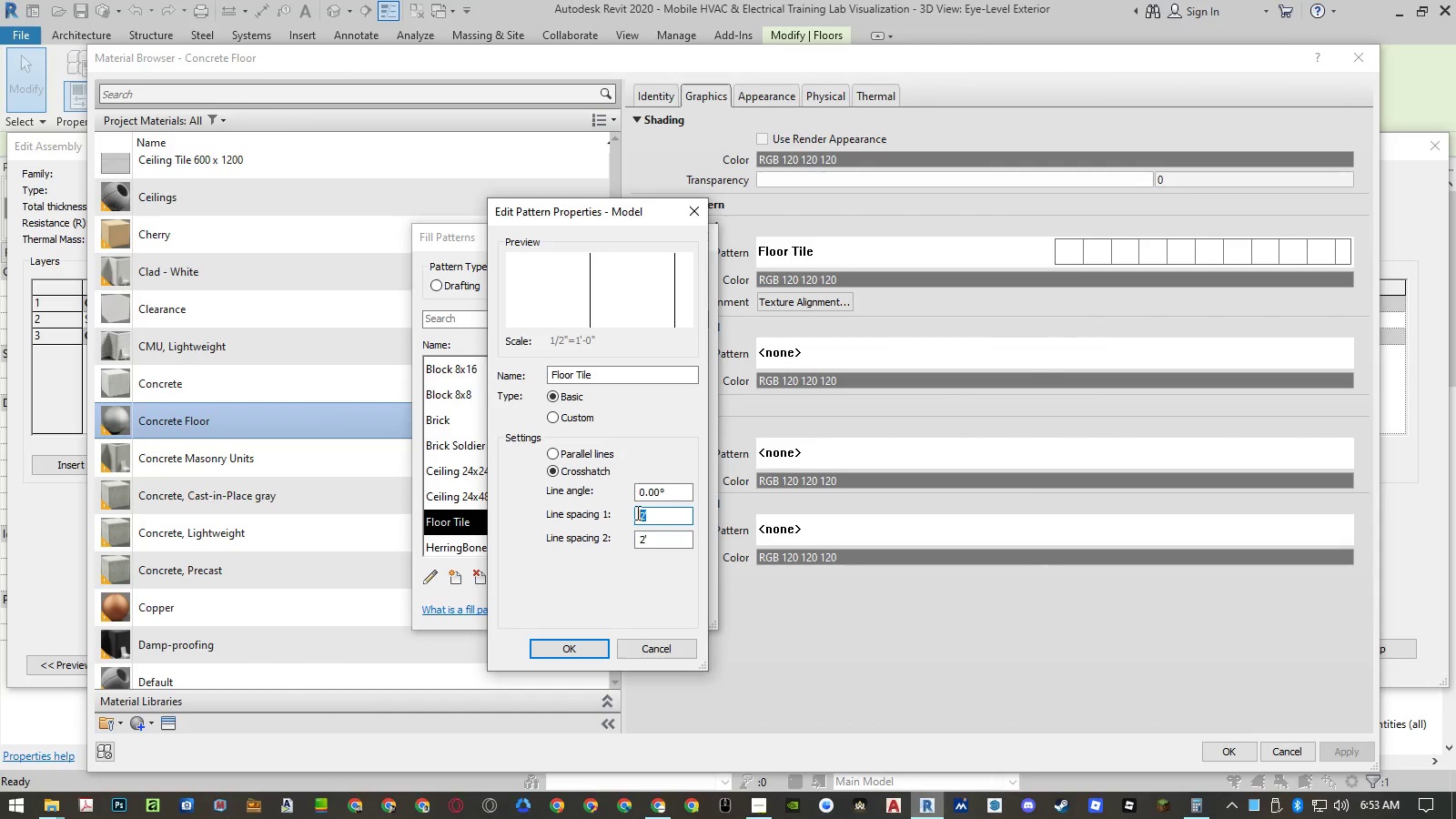 
key(Numpad4)
 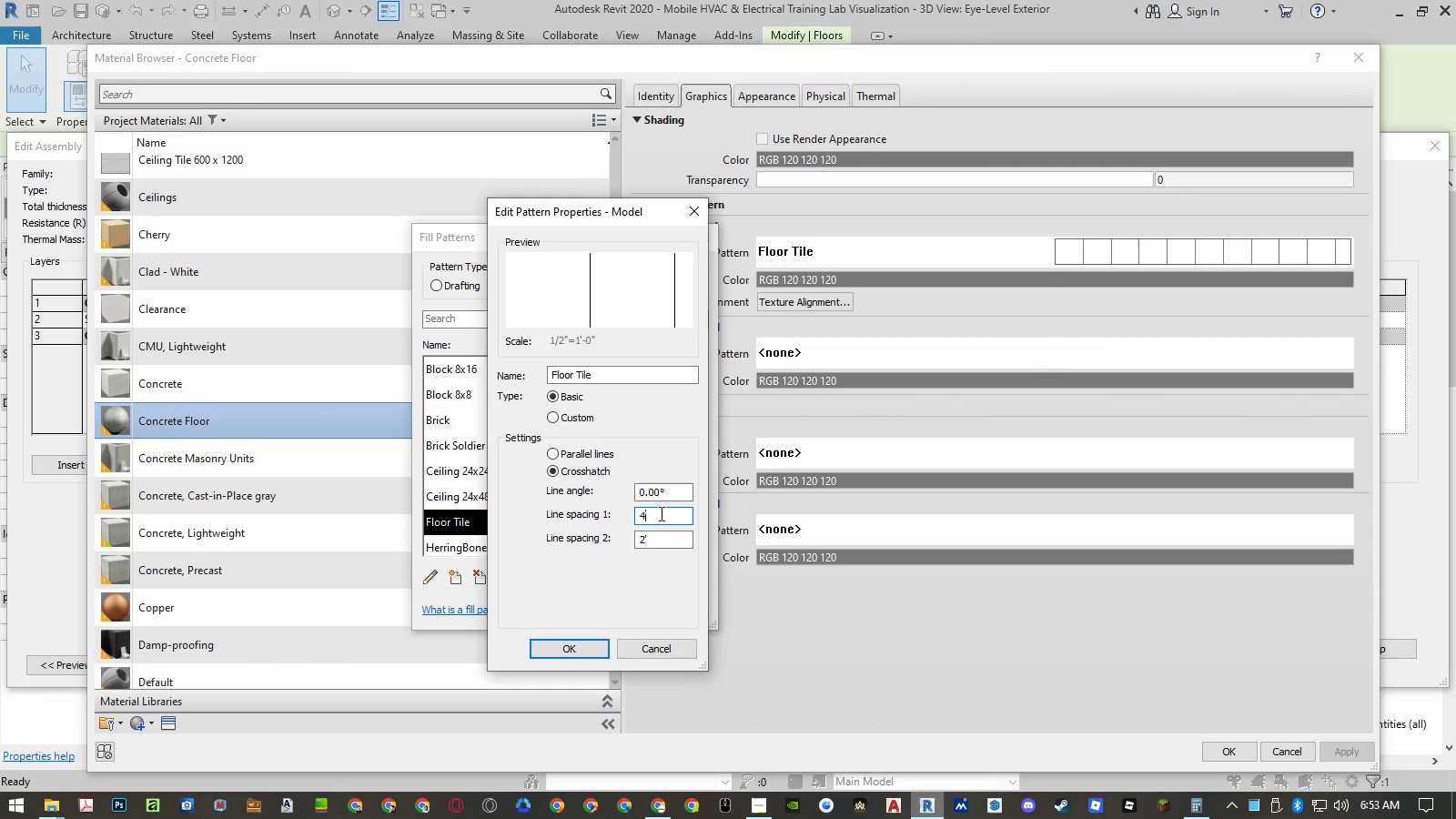 
left_click_drag(start_coordinate=[662, 515], to_coordinate=[633, 519])
 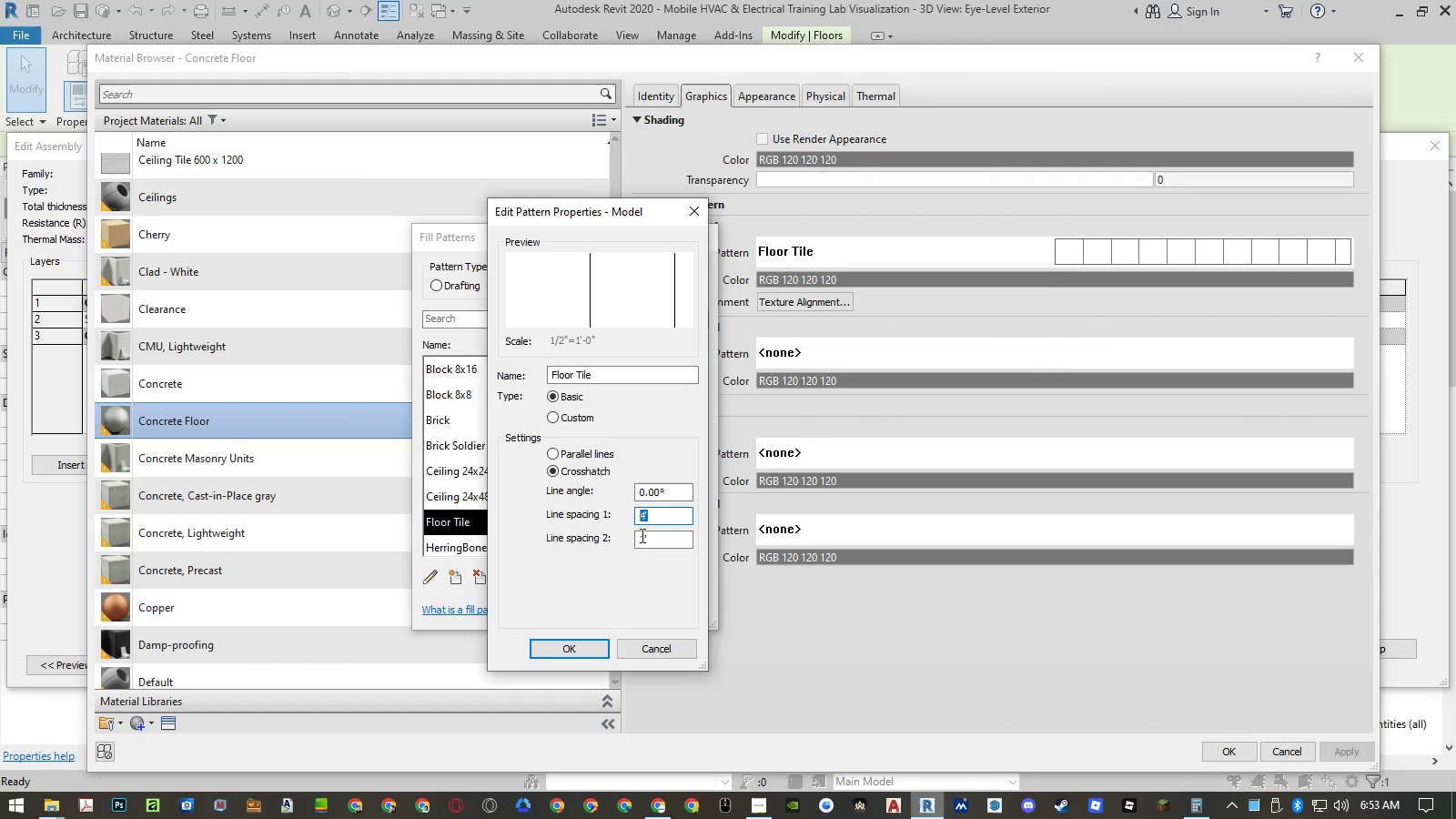 
key(Control+ControlLeft)
 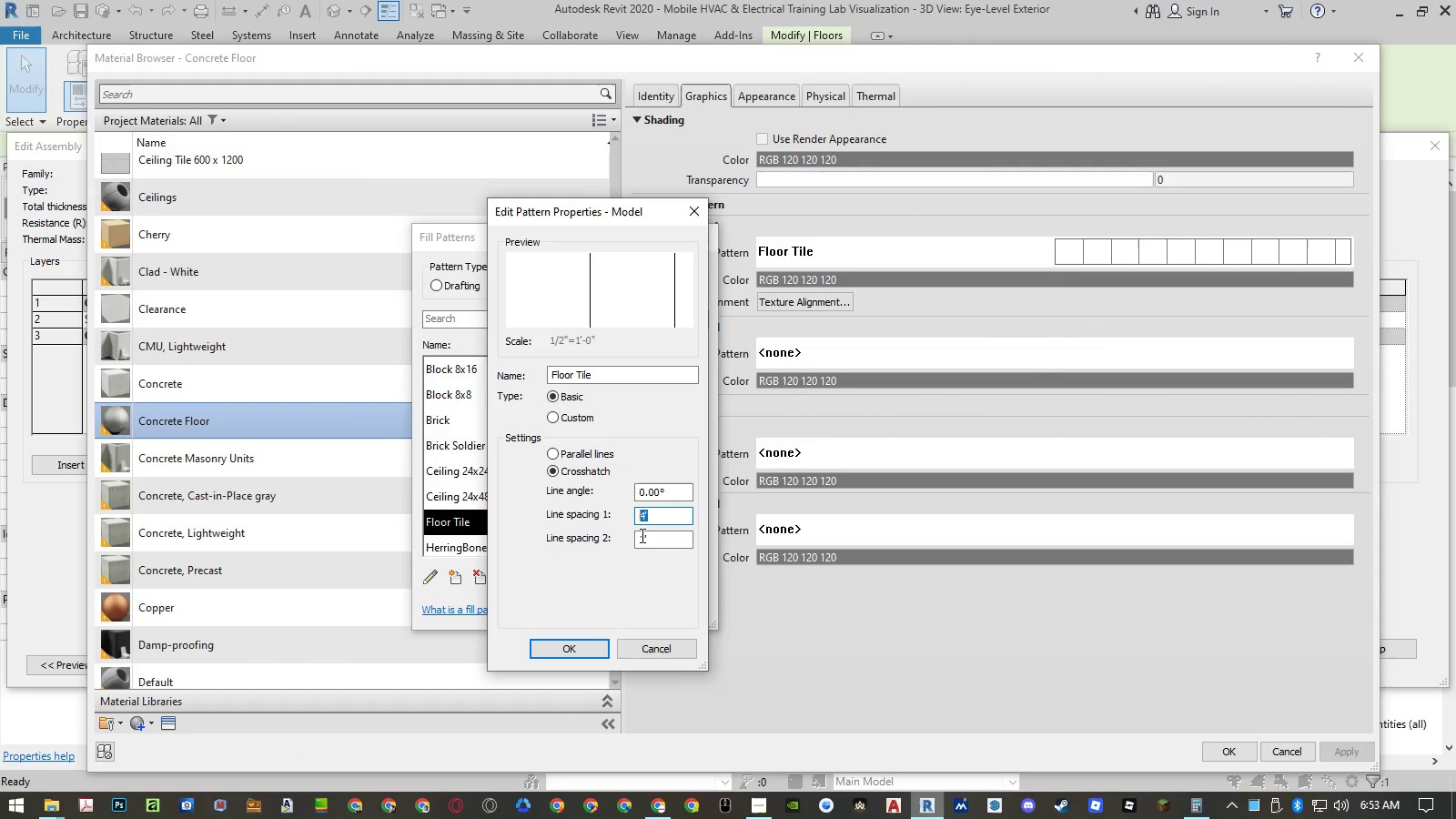 
key(Control+C)
 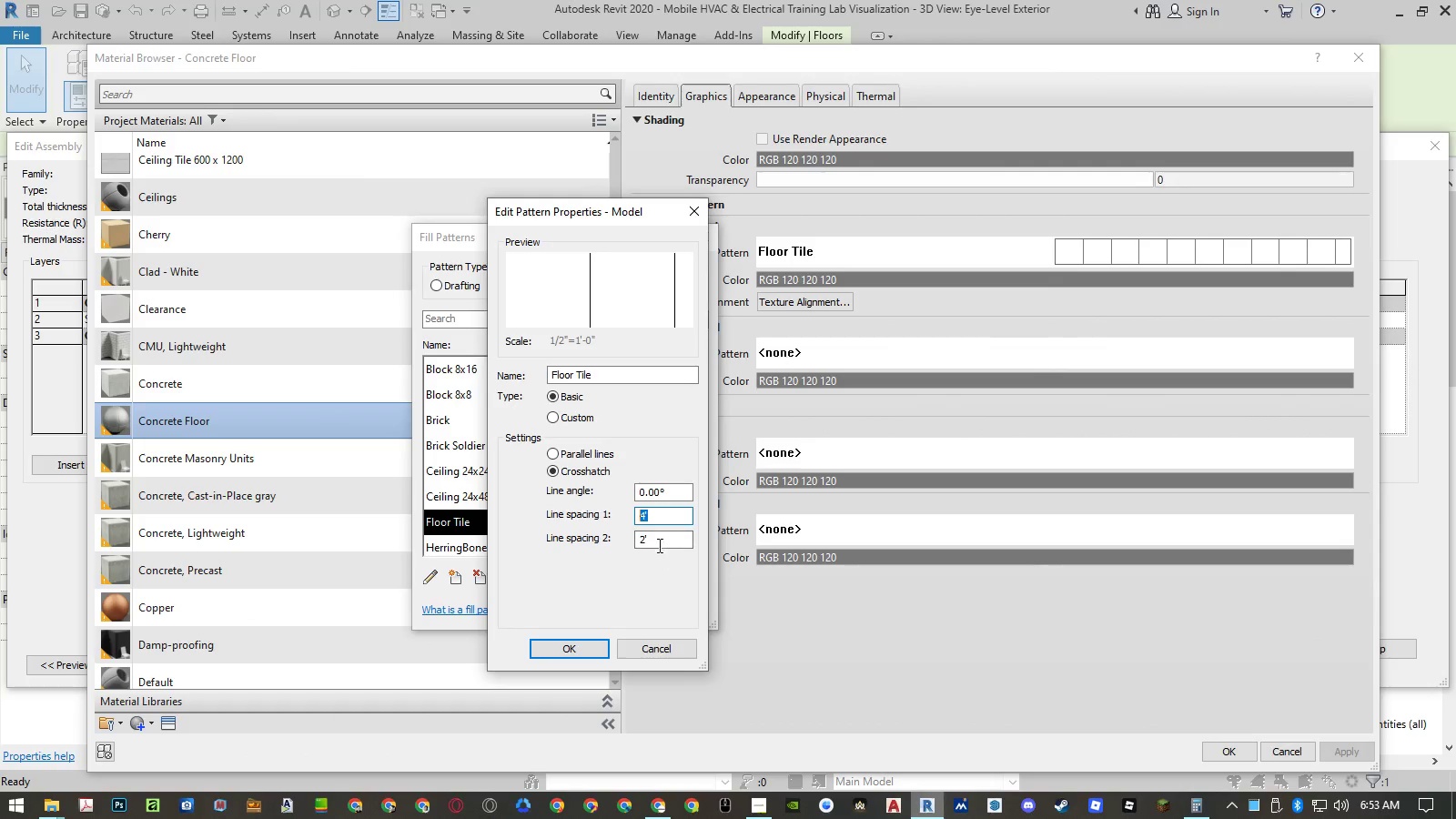 
left_click_drag(start_coordinate=[659, 538], to_coordinate=[636, 538])
 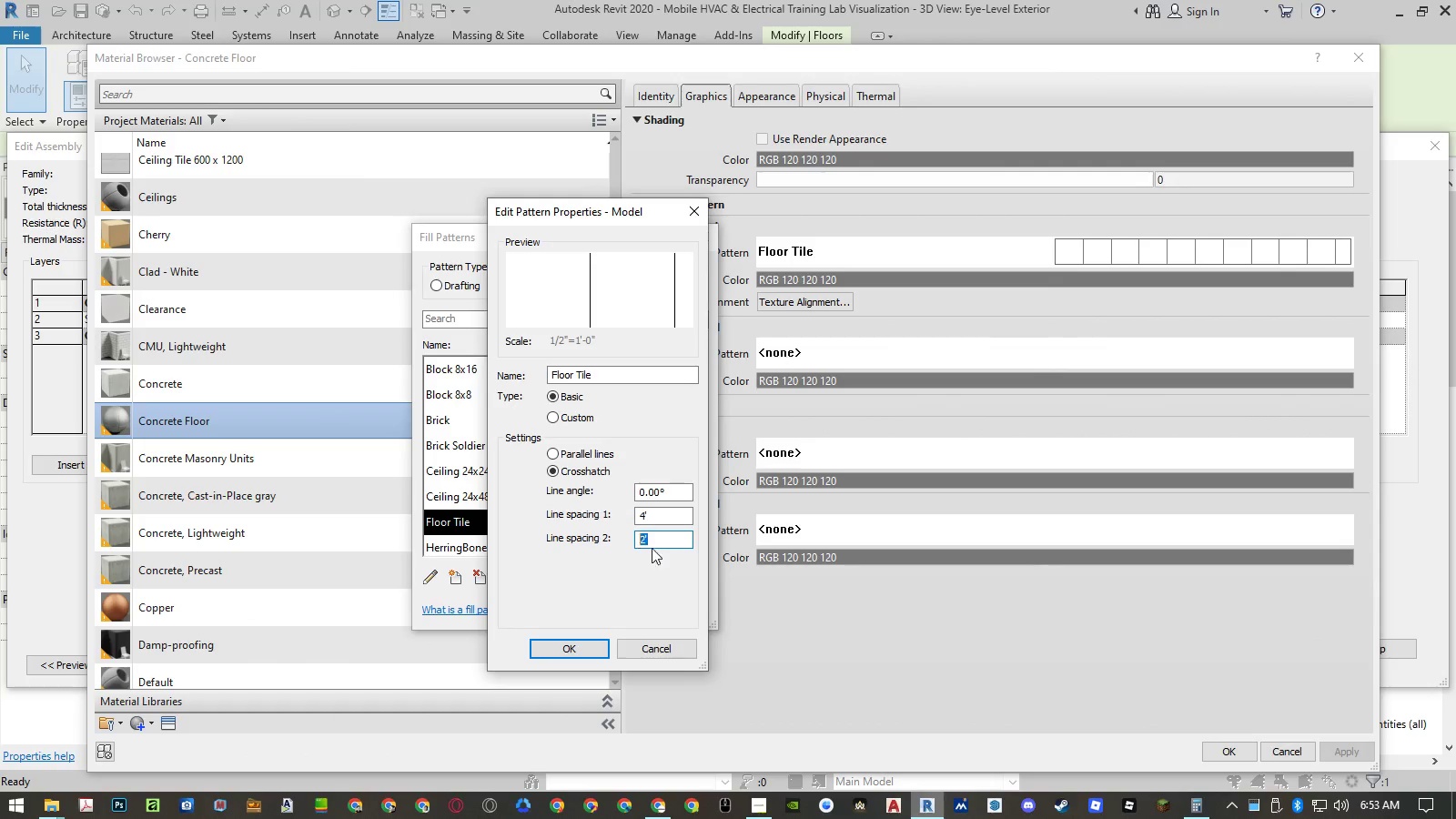 
key(Control+ControlLeft)
 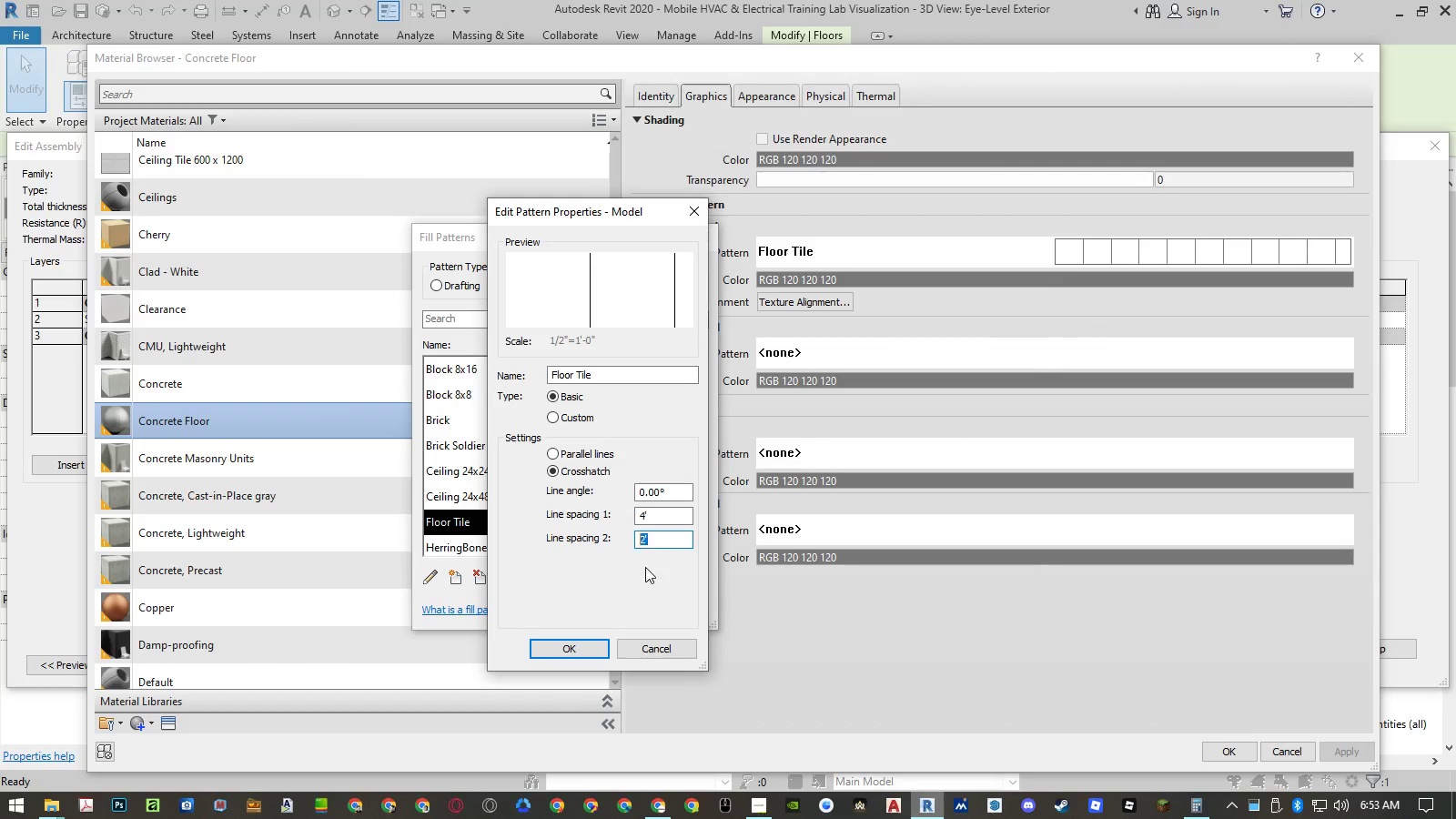 
key(Control+V)
 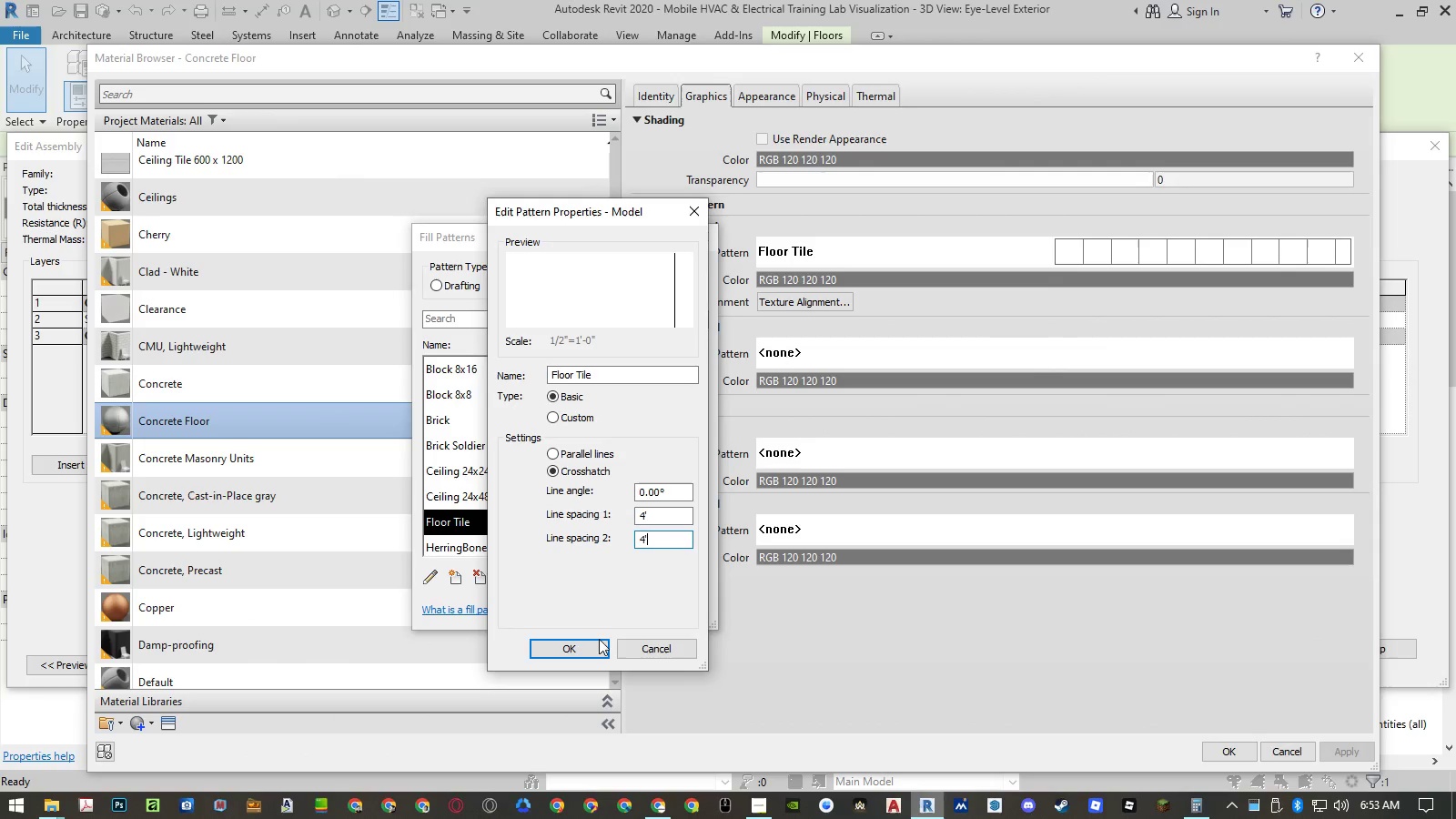 
left_click([587, 653])
 